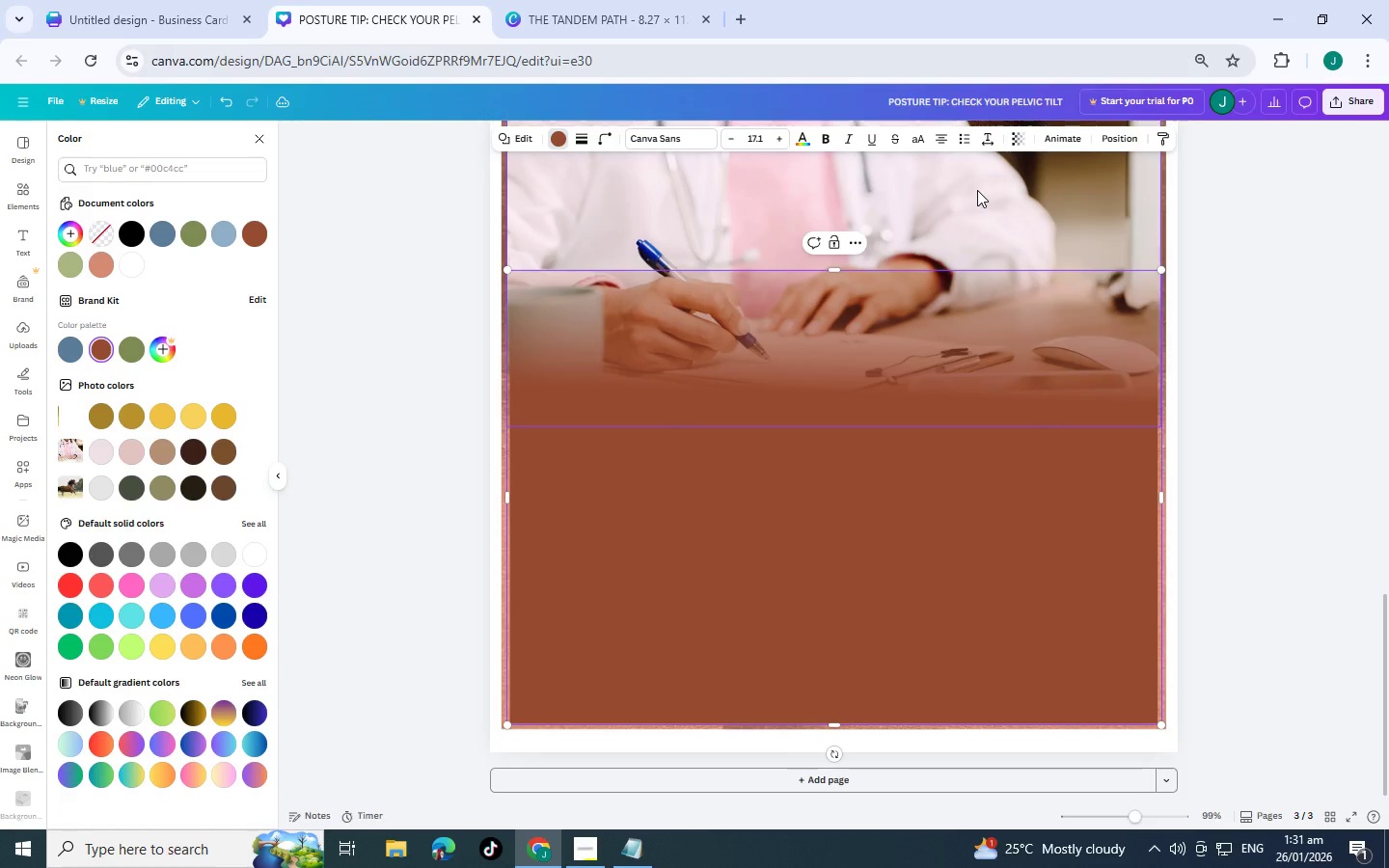 
key(Control+BracketLeft)
 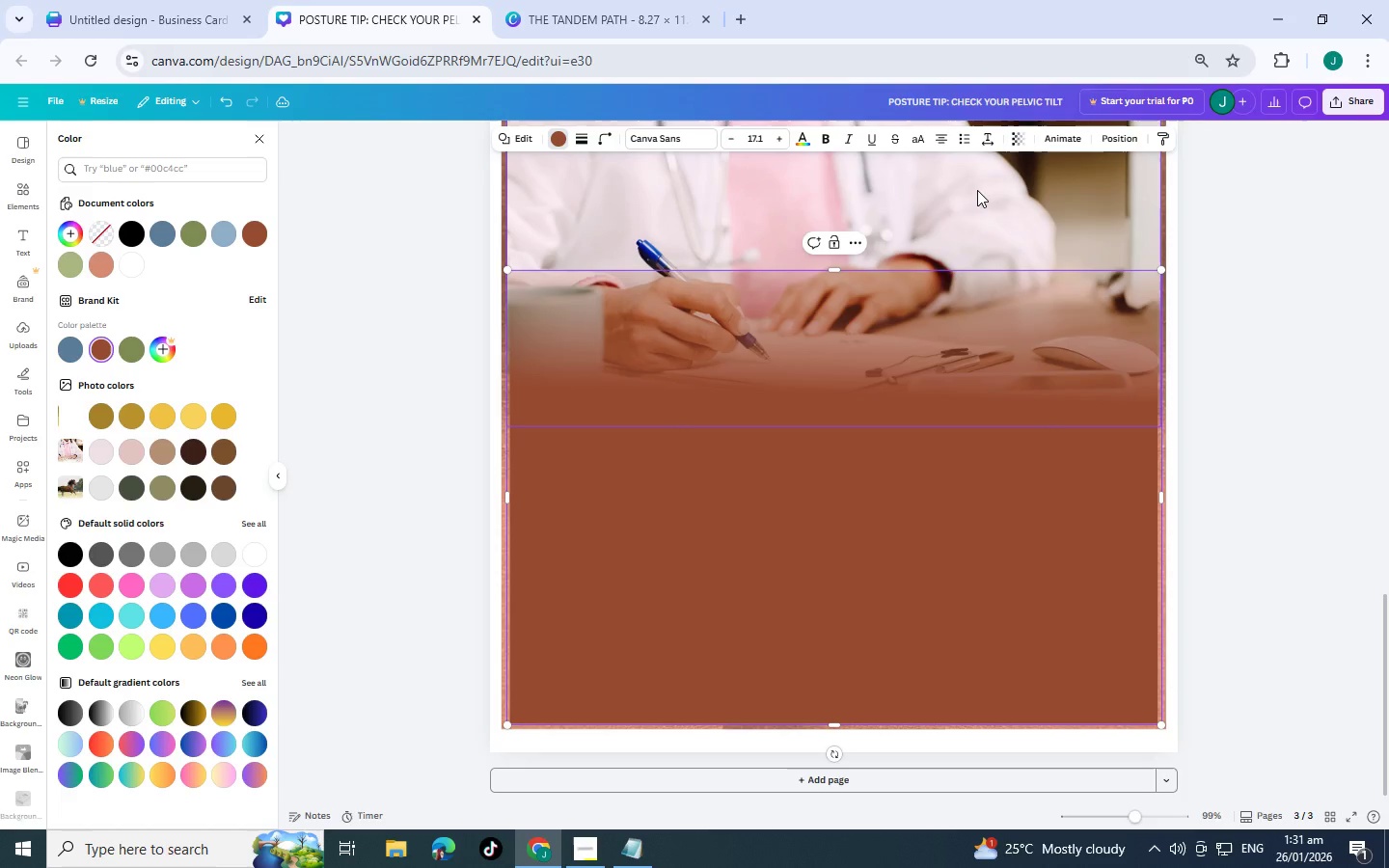 
key(Control+BracketLeft)
 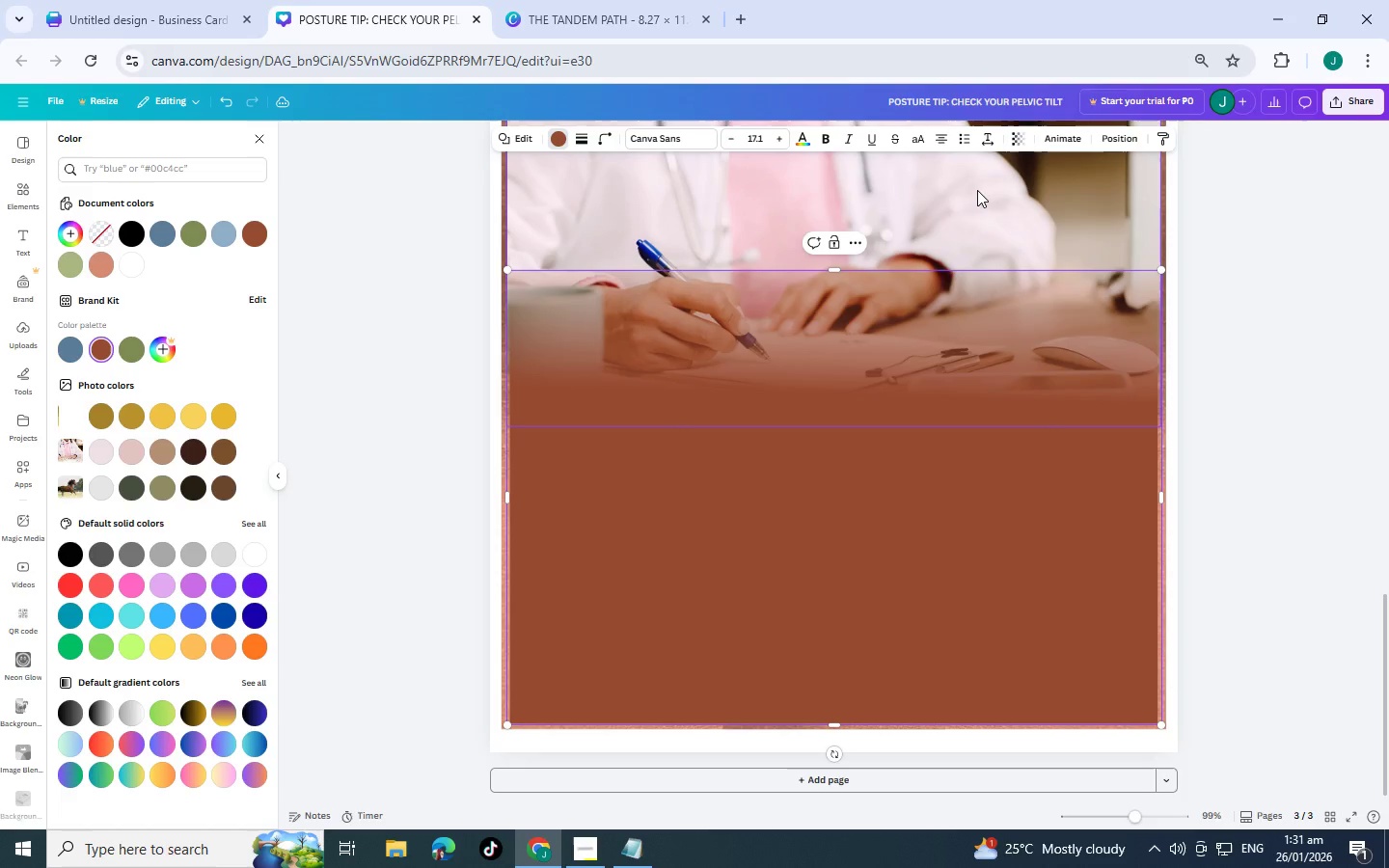 
key(Control+BracketLeft)
 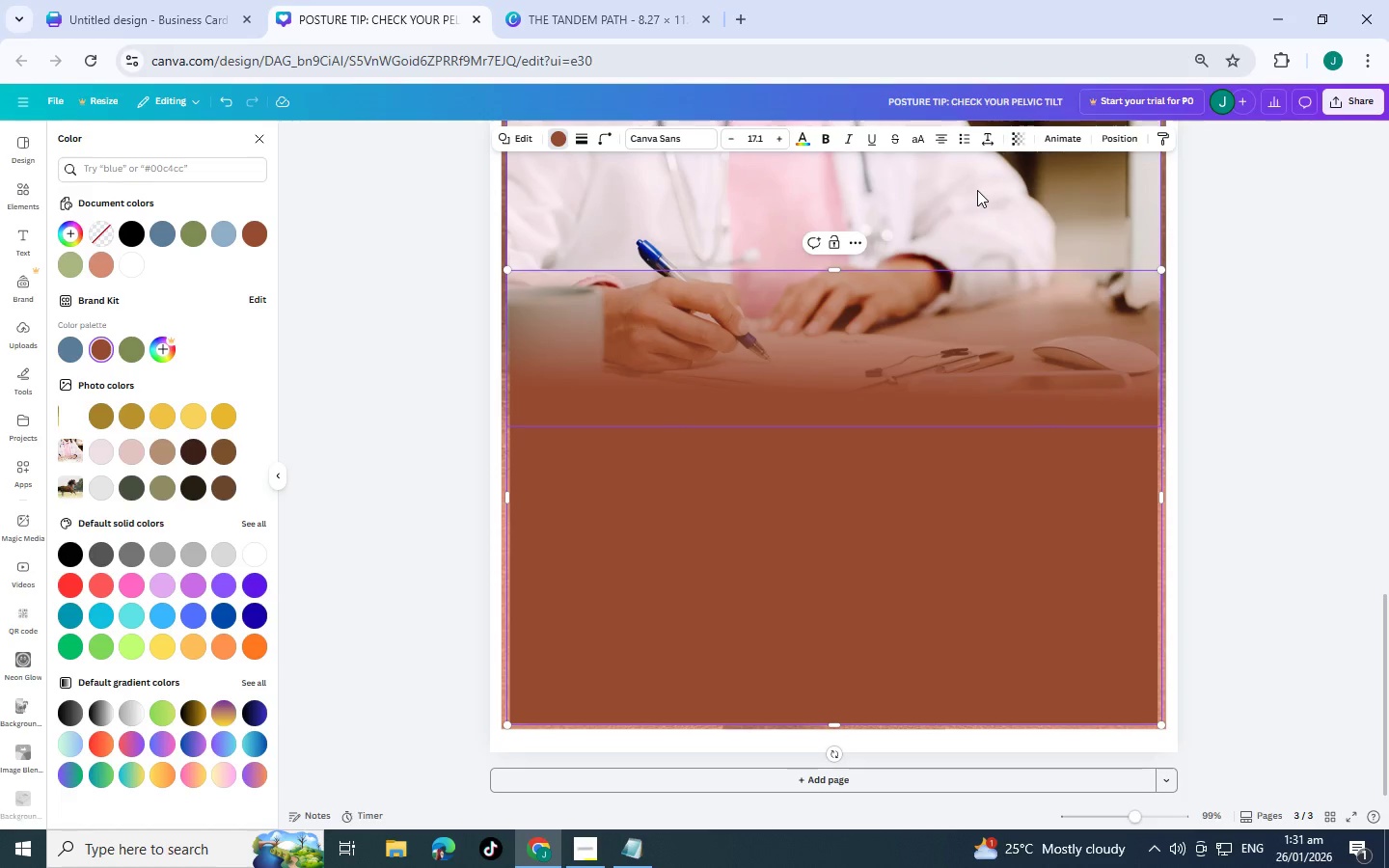 
key(Control+BracketLeft)
 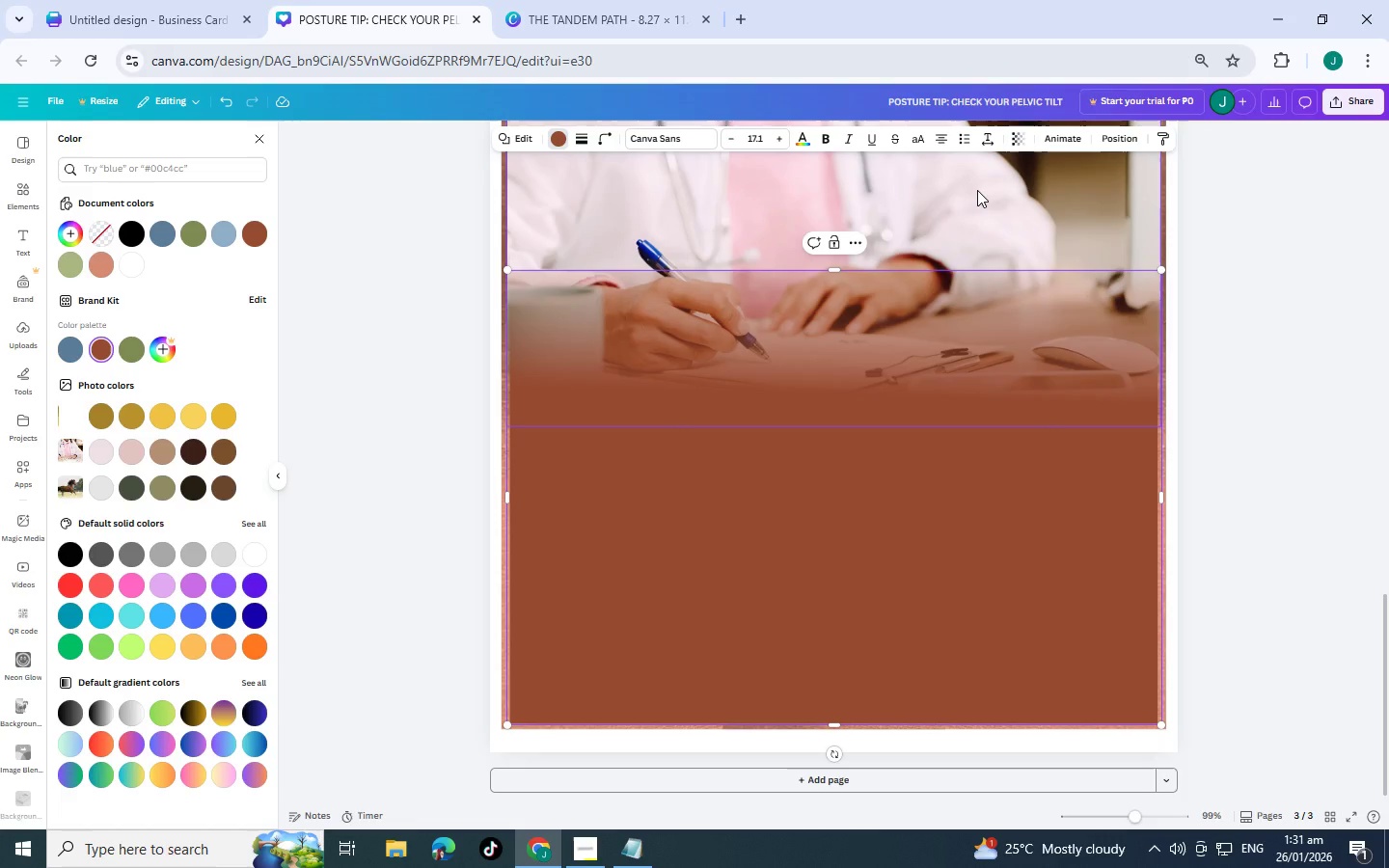 
key(Control+BracketLeft)
 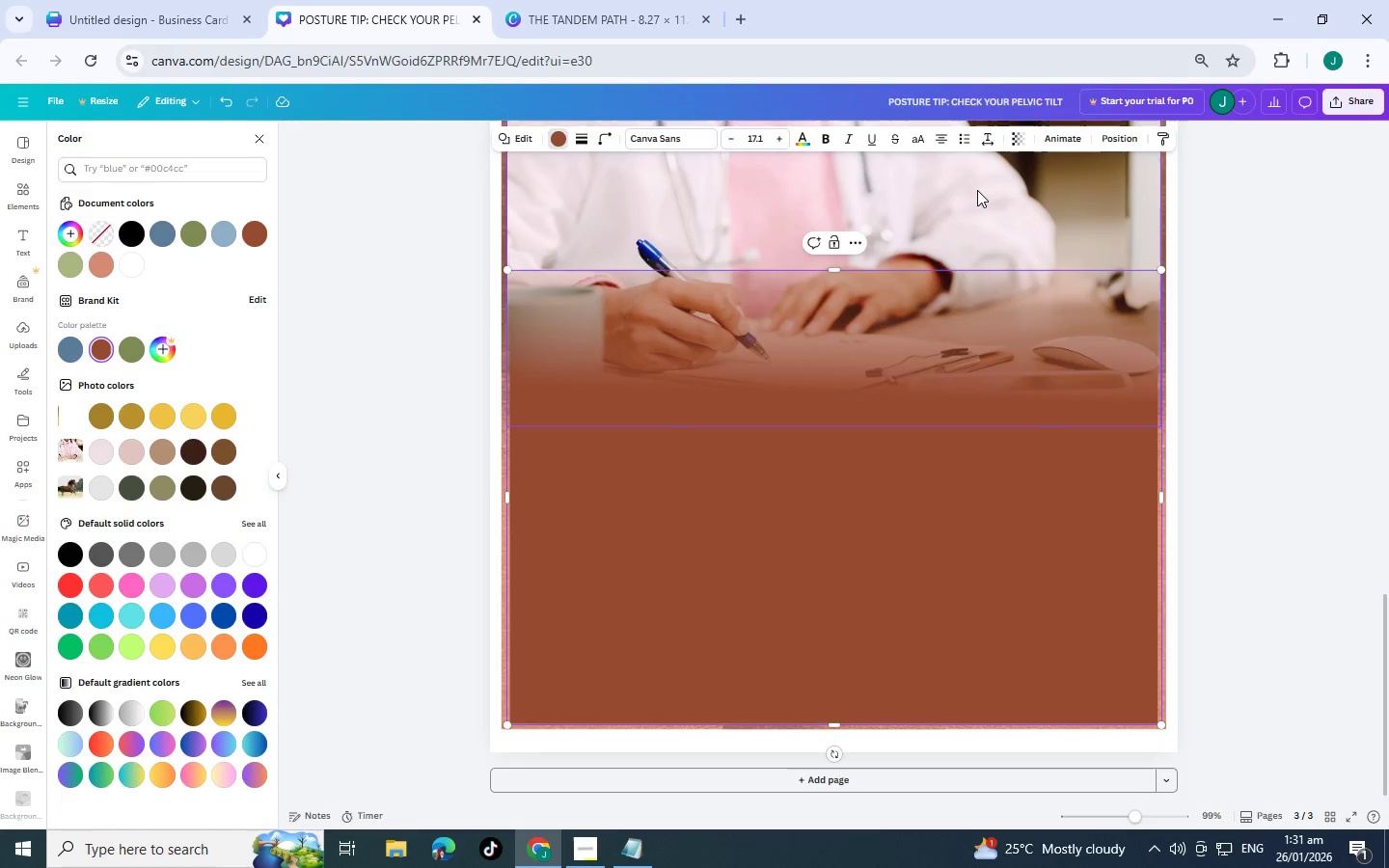 
key(Control+BracketLeft)
 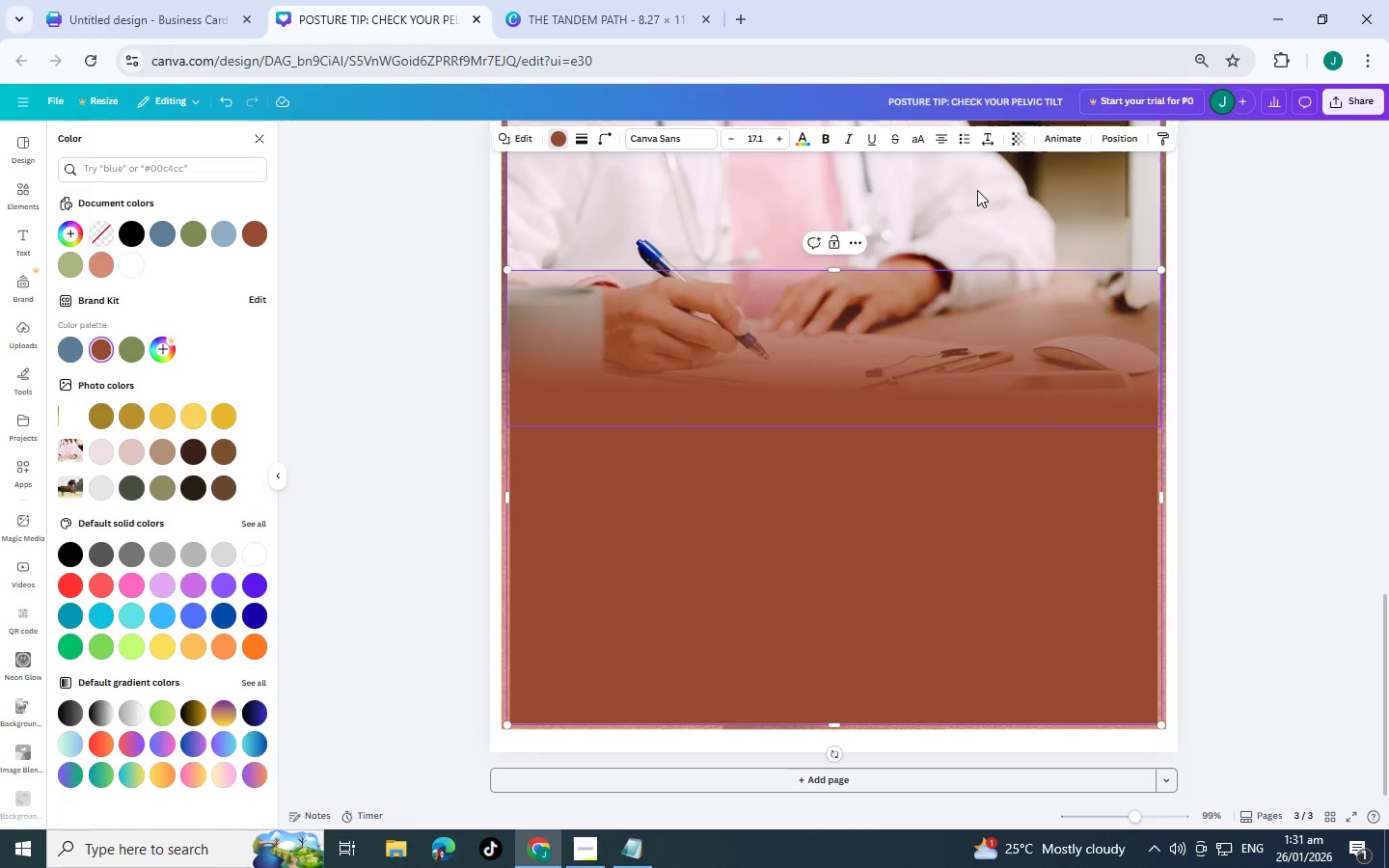 
key(Control+BracketLeft)
 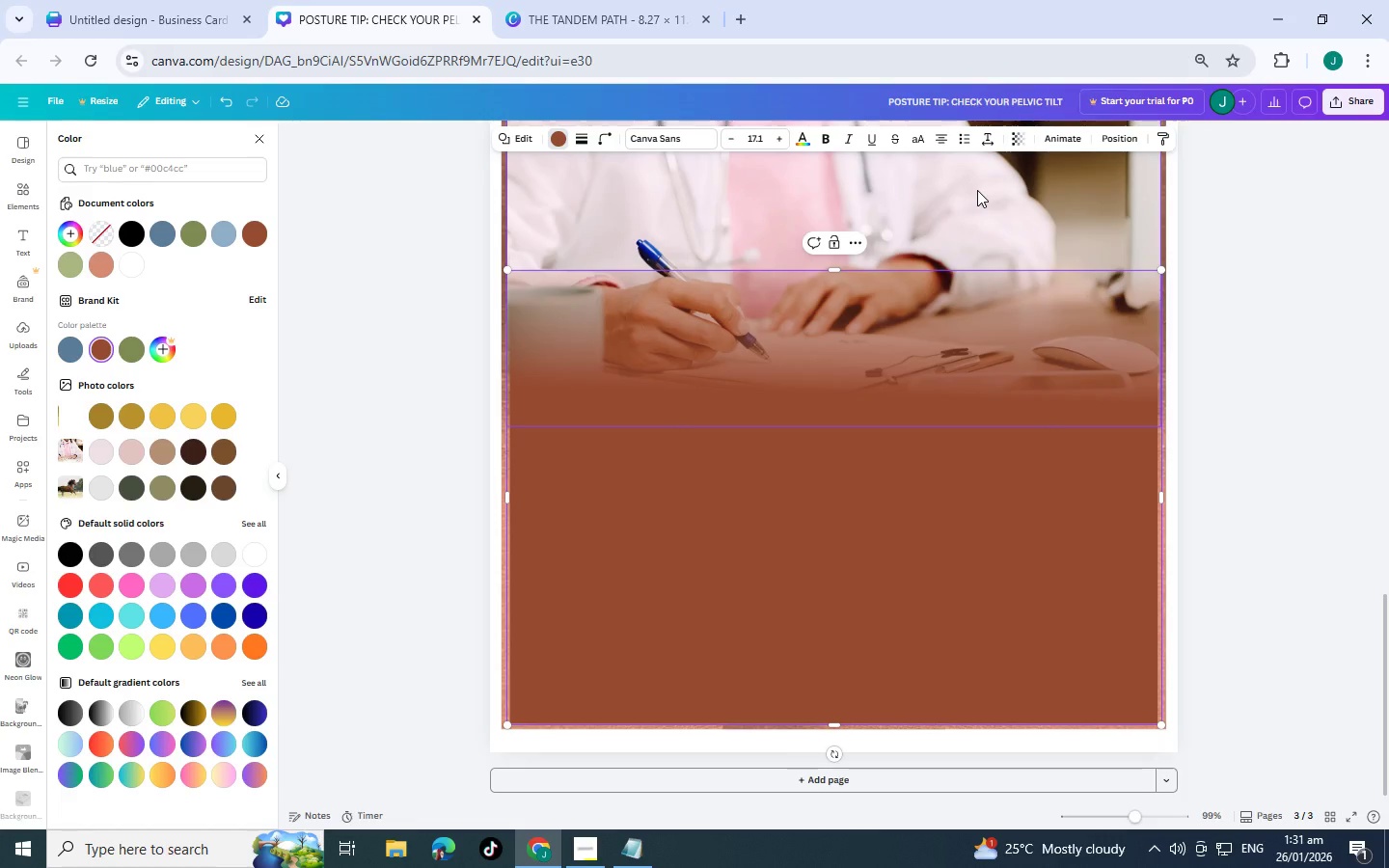 
key(Control+BracketLeft)
 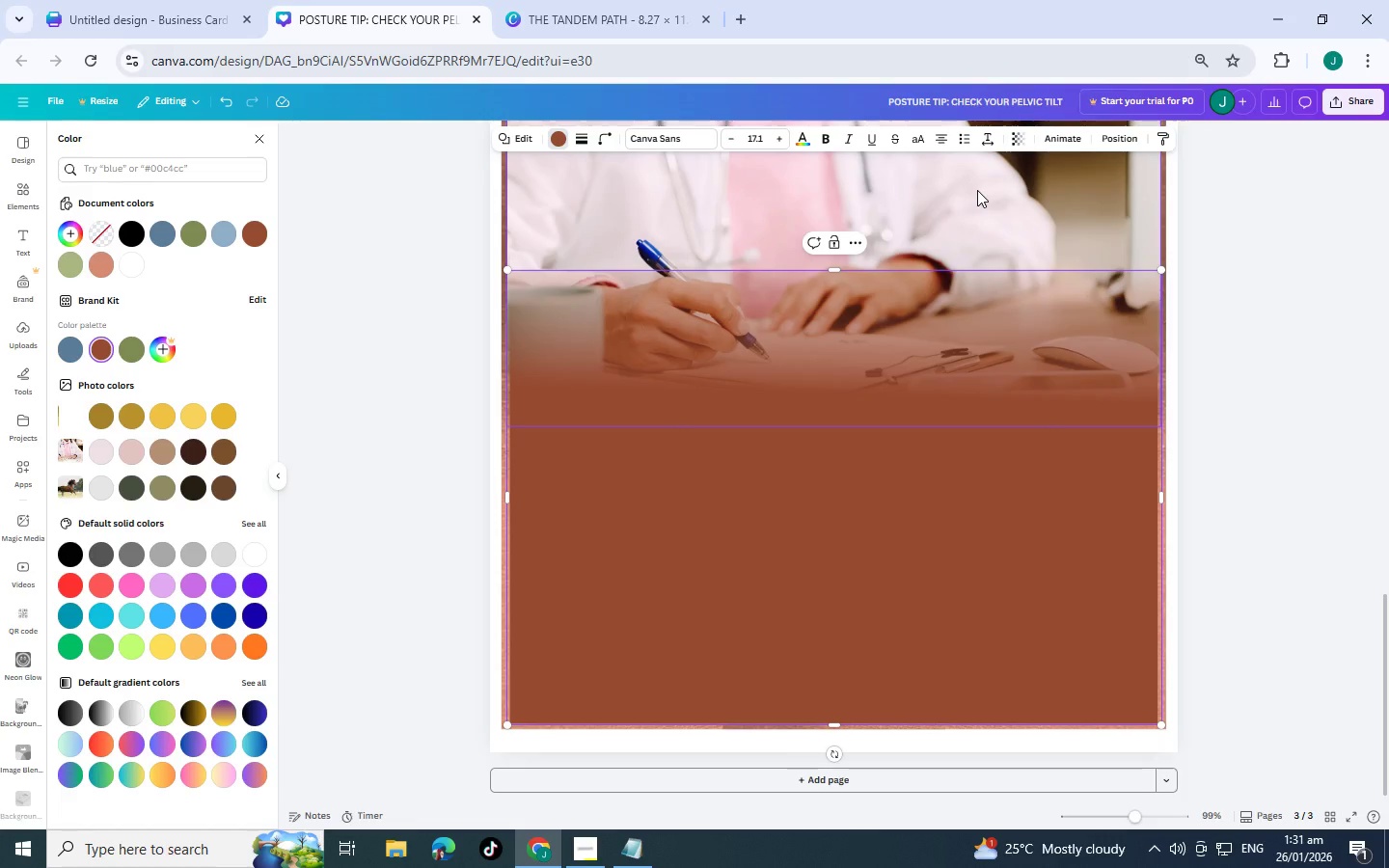 
key(Control+BracketLeft)
 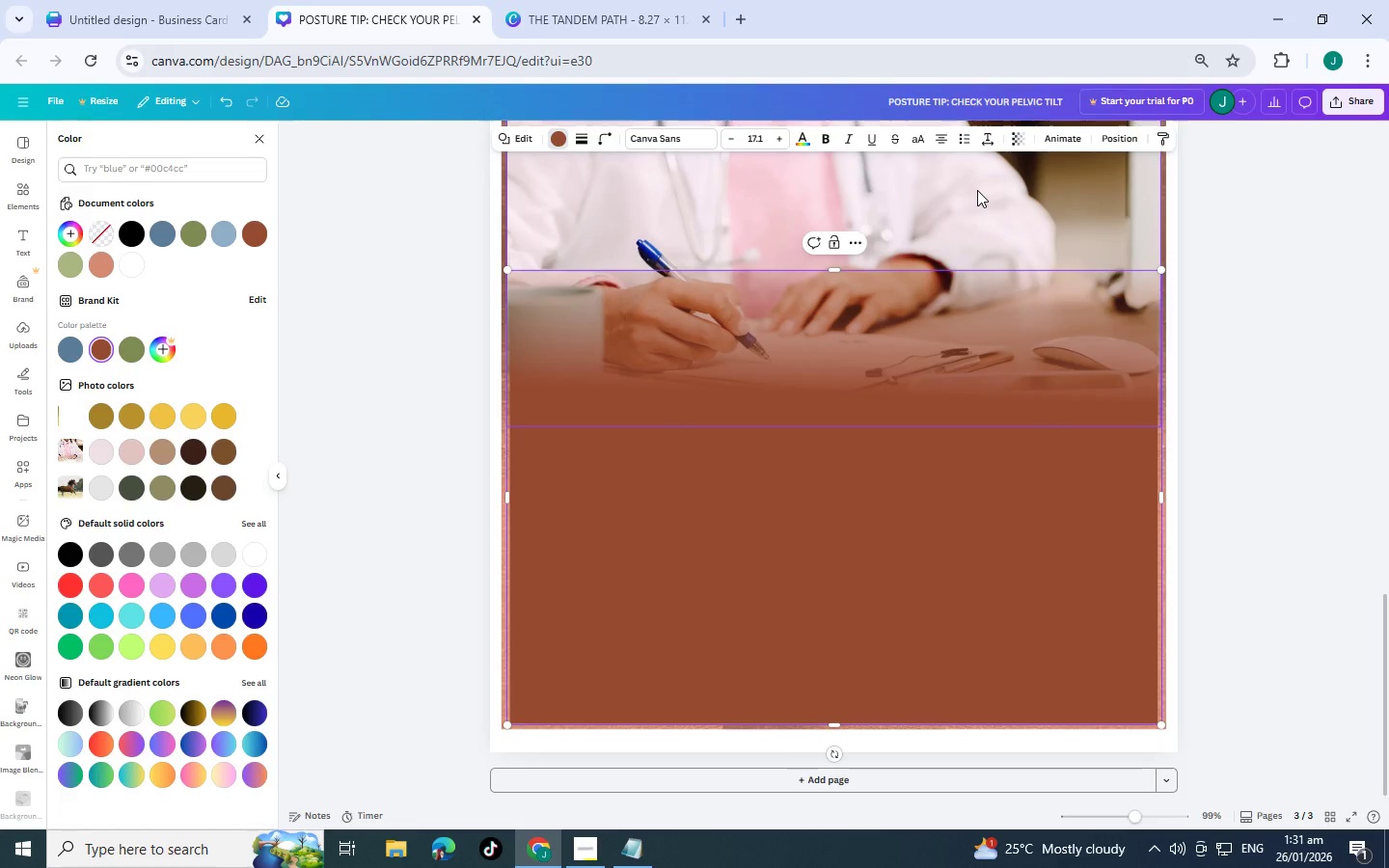 
key(Control+BracketLeft)
 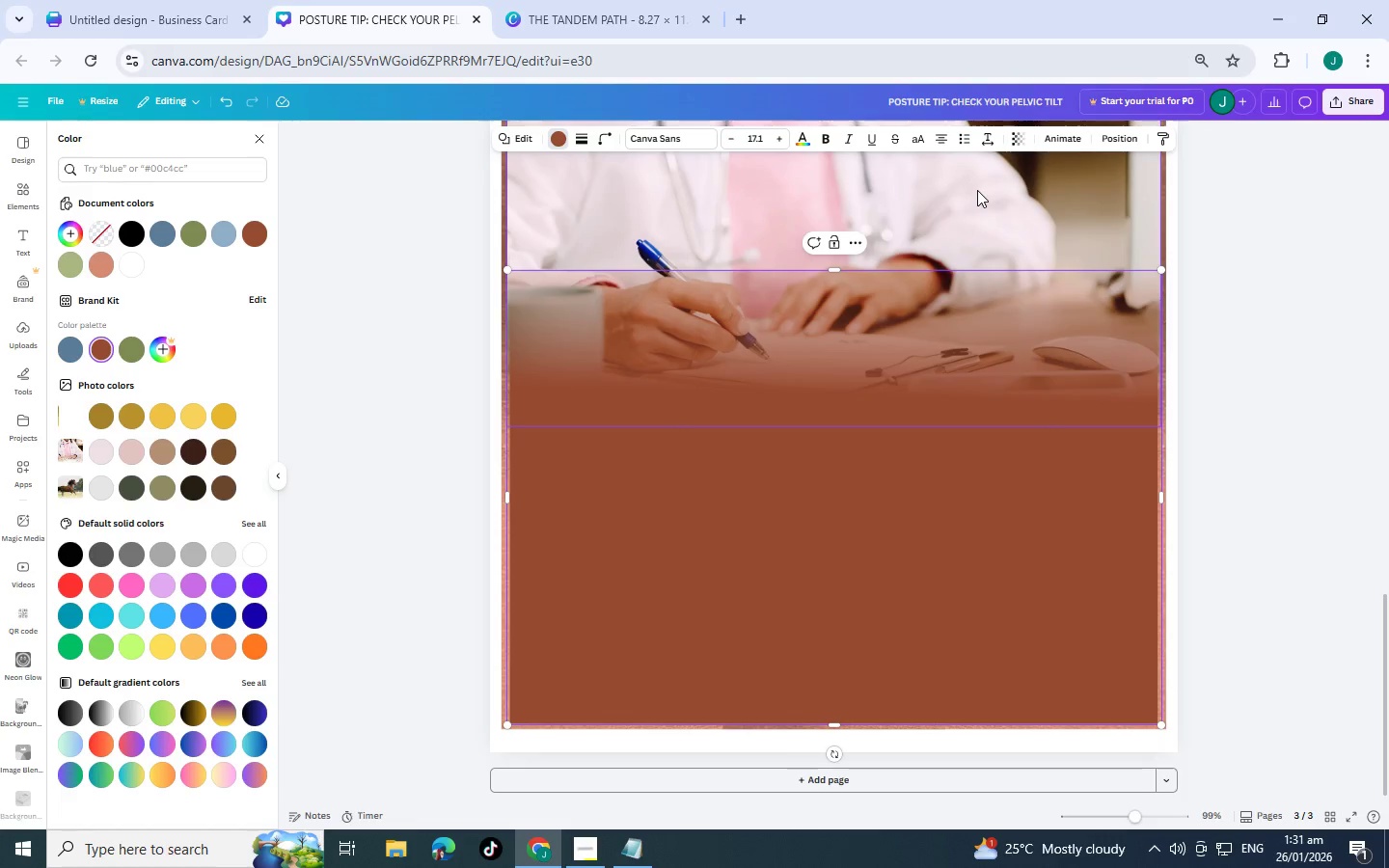 
key(Control+BracketLeft)
 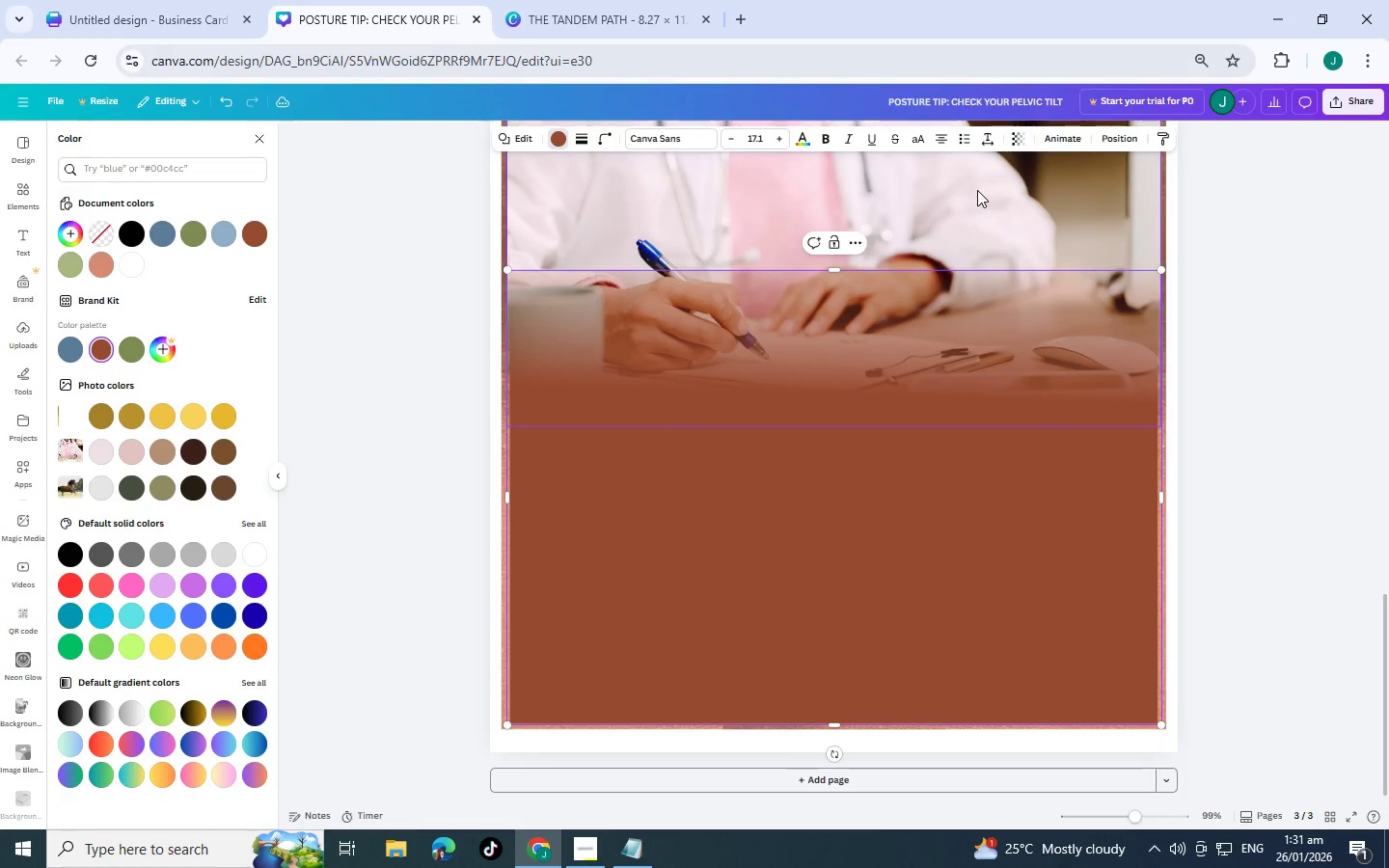 
key(Control+BracketLeft)
 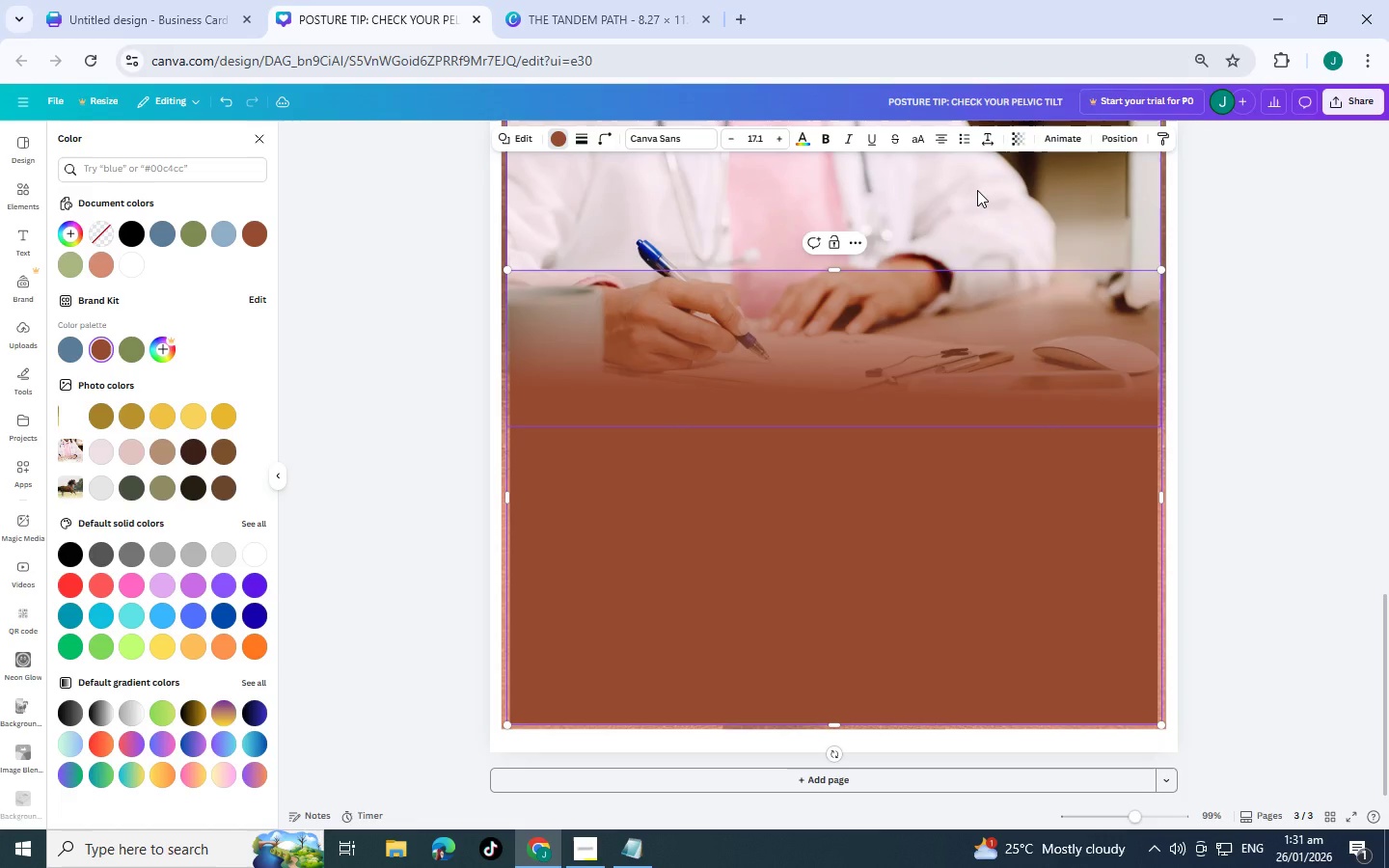 
key(Control+BracketLeft)
 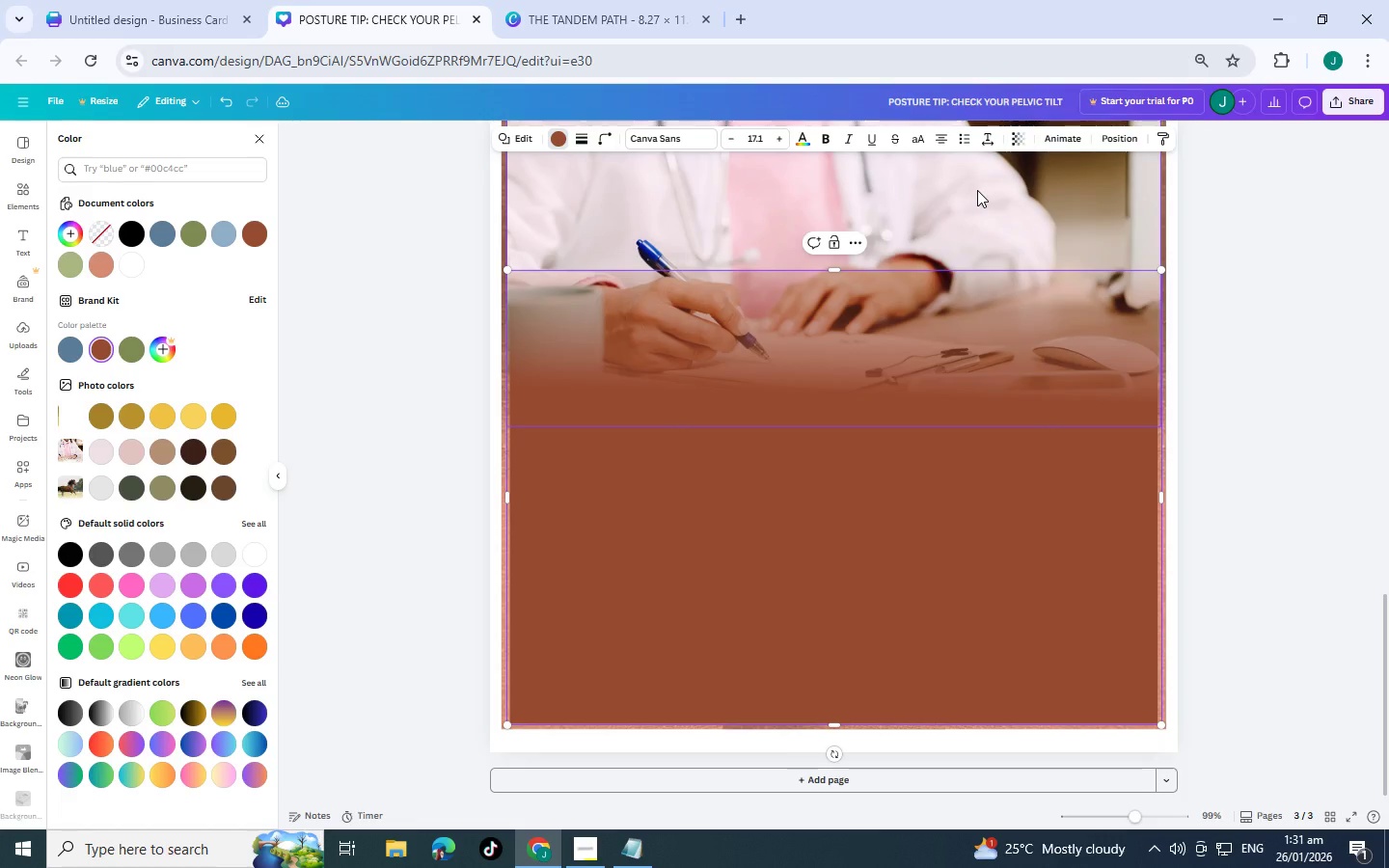 
key(Control+BracketLeft)
 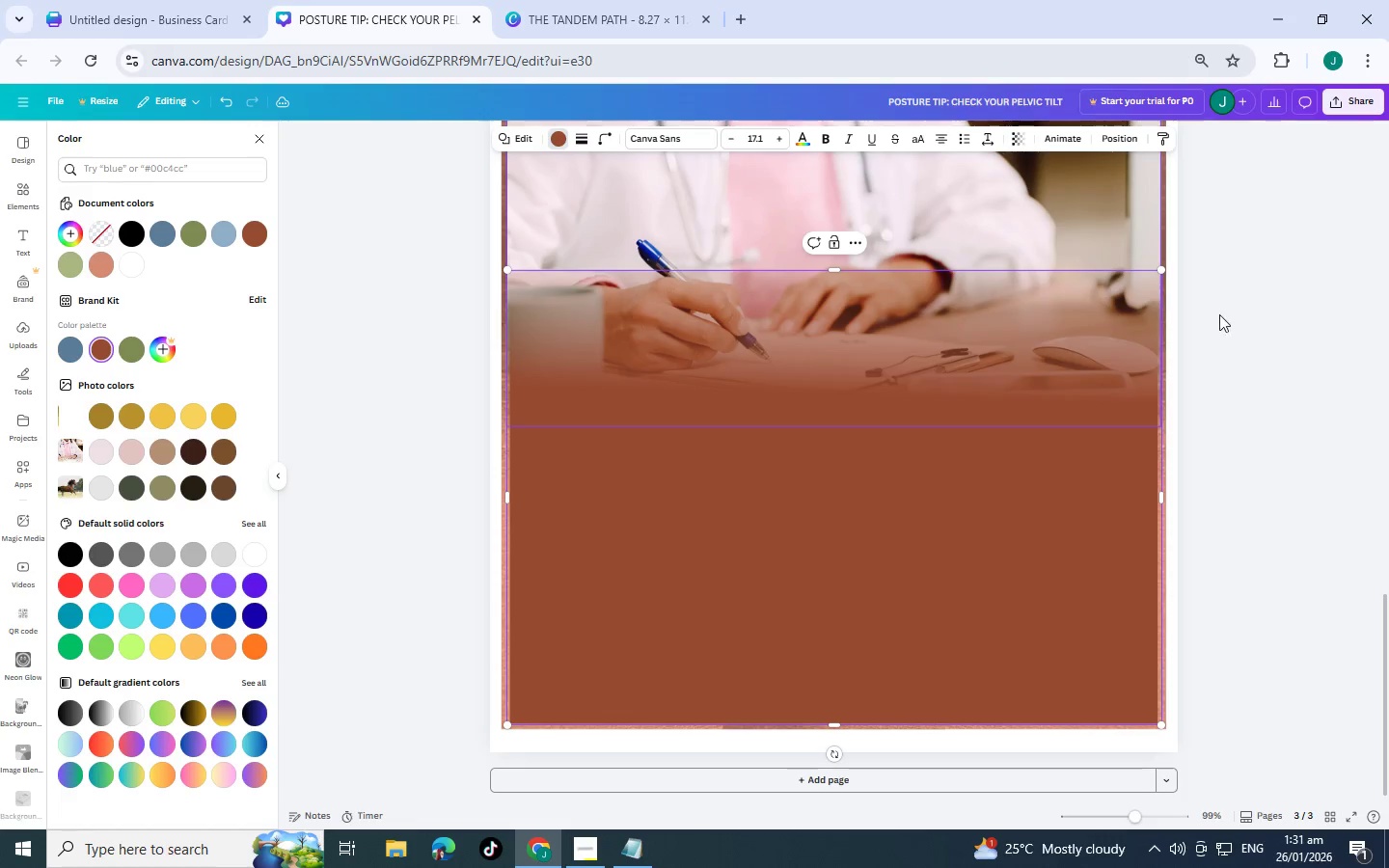 
left_click([1245, 314])
 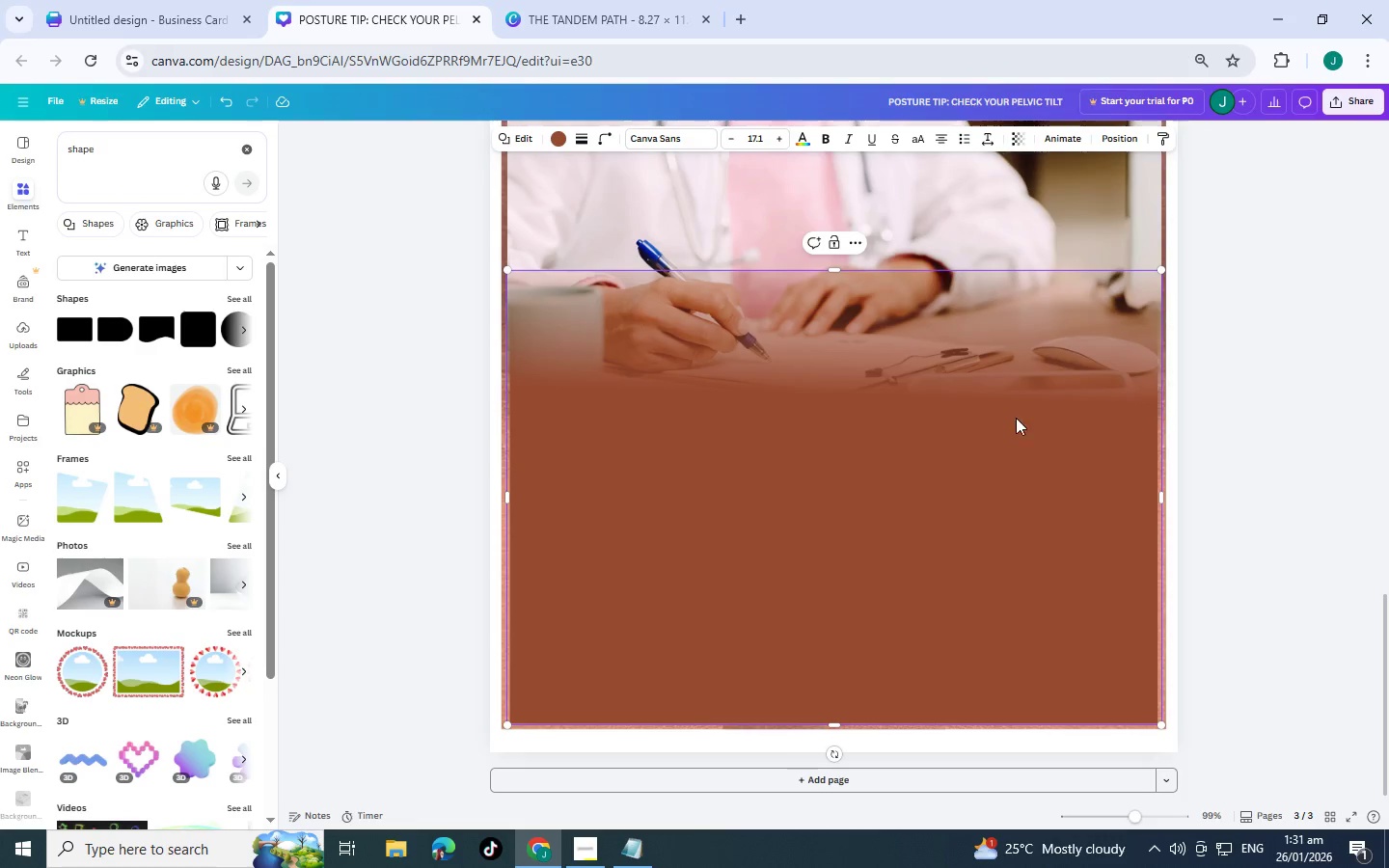 
scroll: coordinate [936, 453], scroll_direction: up, amount: 2.0
 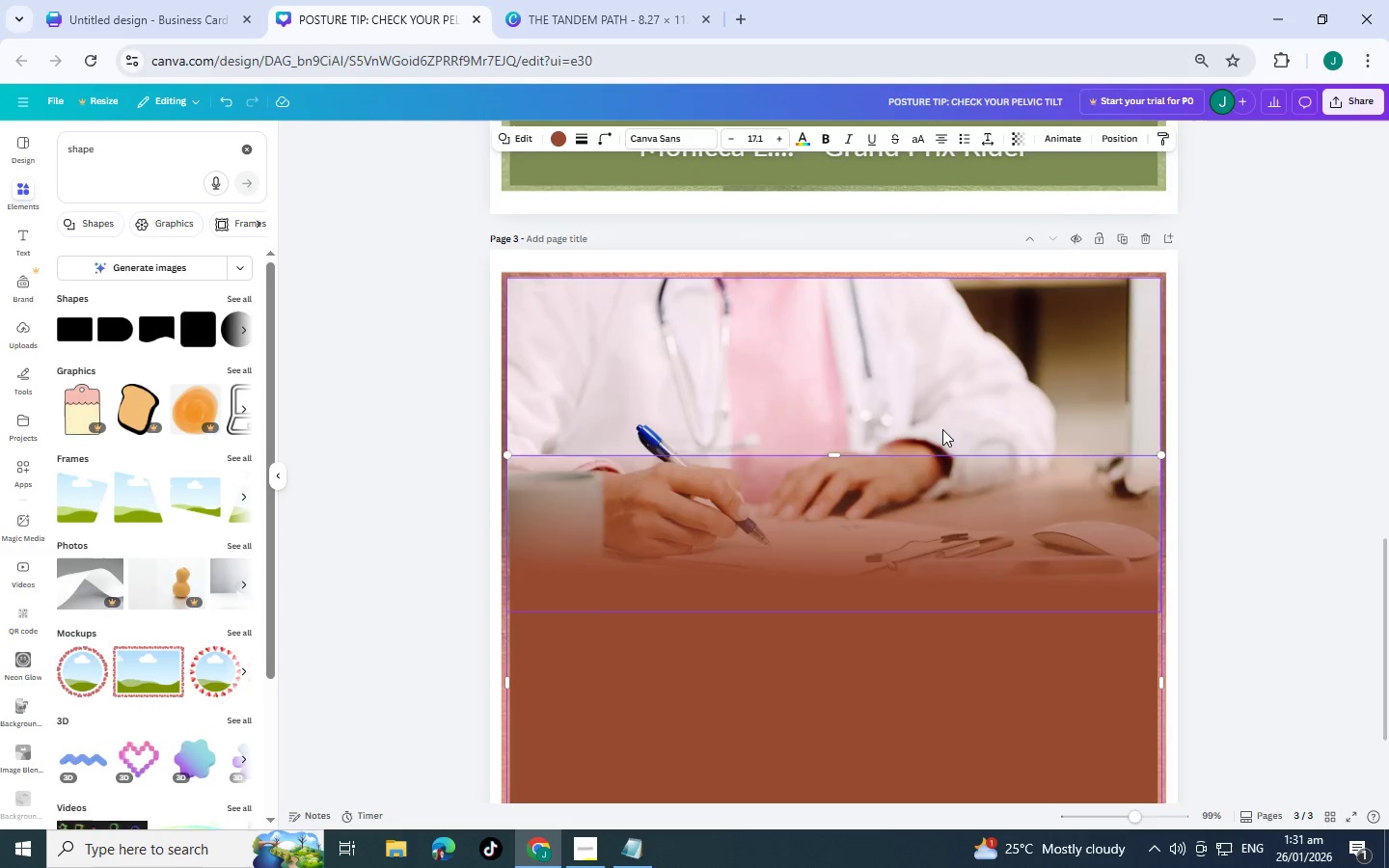 
left_click([874, 657])
 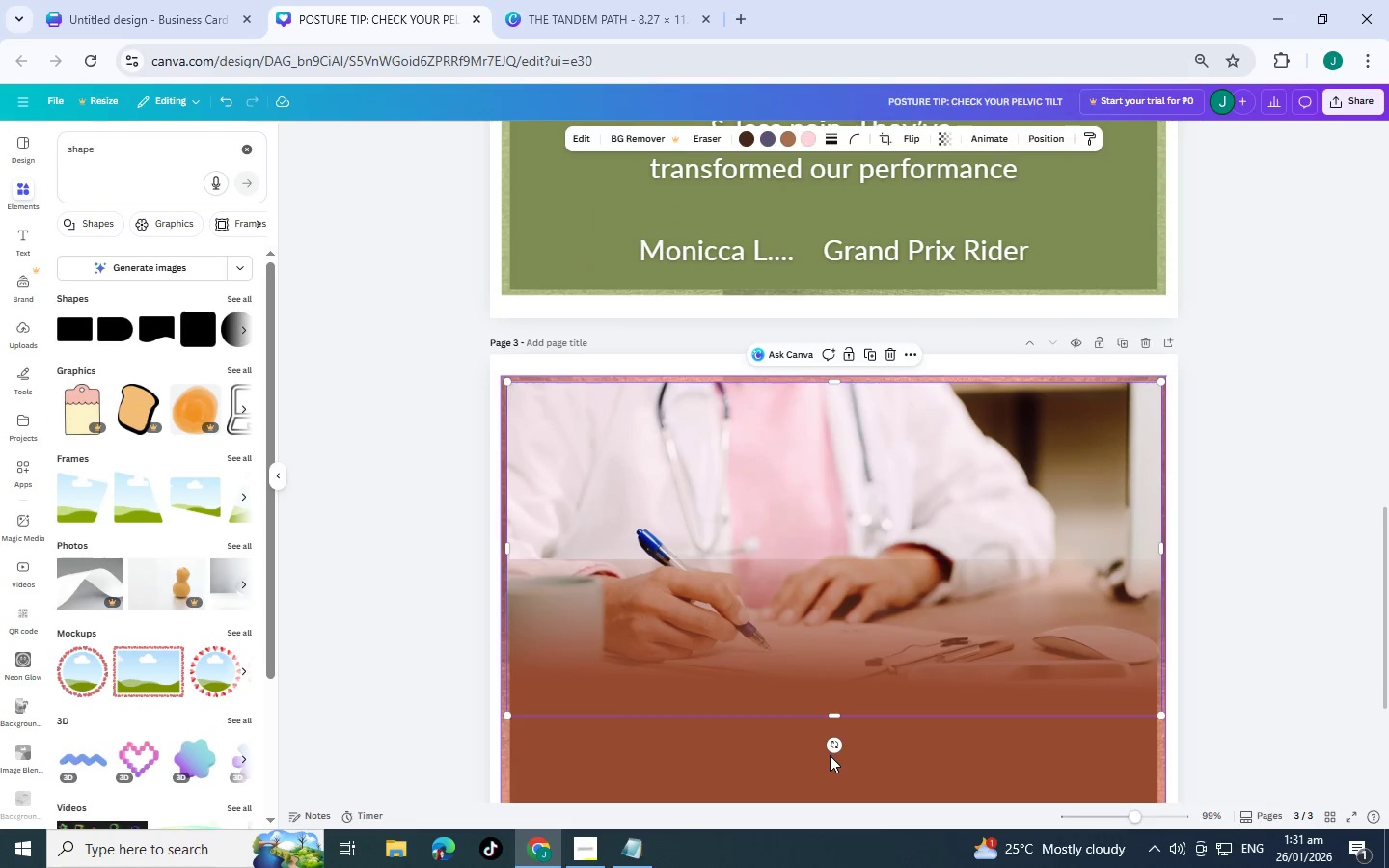 
left_click([726, 758])
 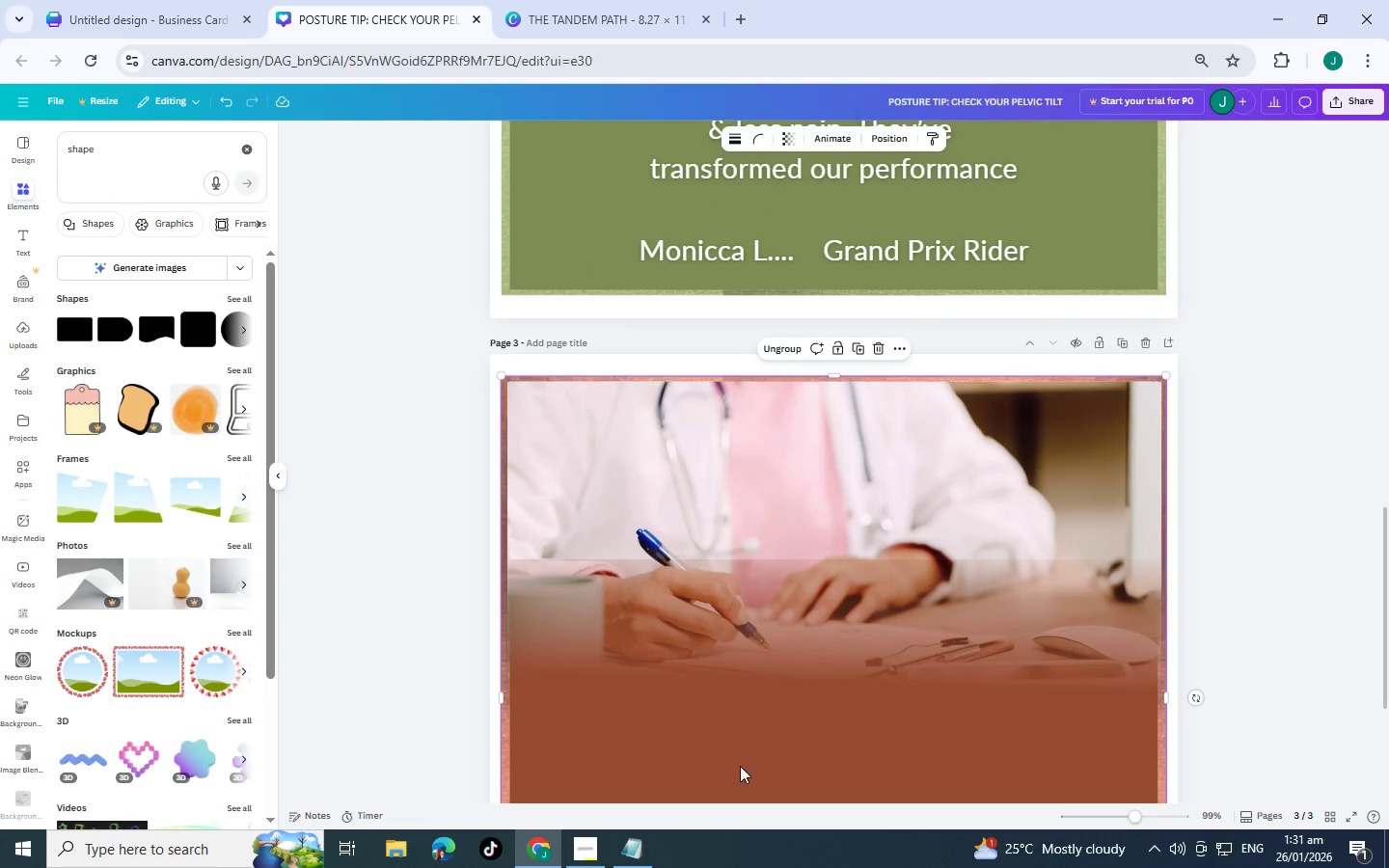 
left_click([737, 752])
 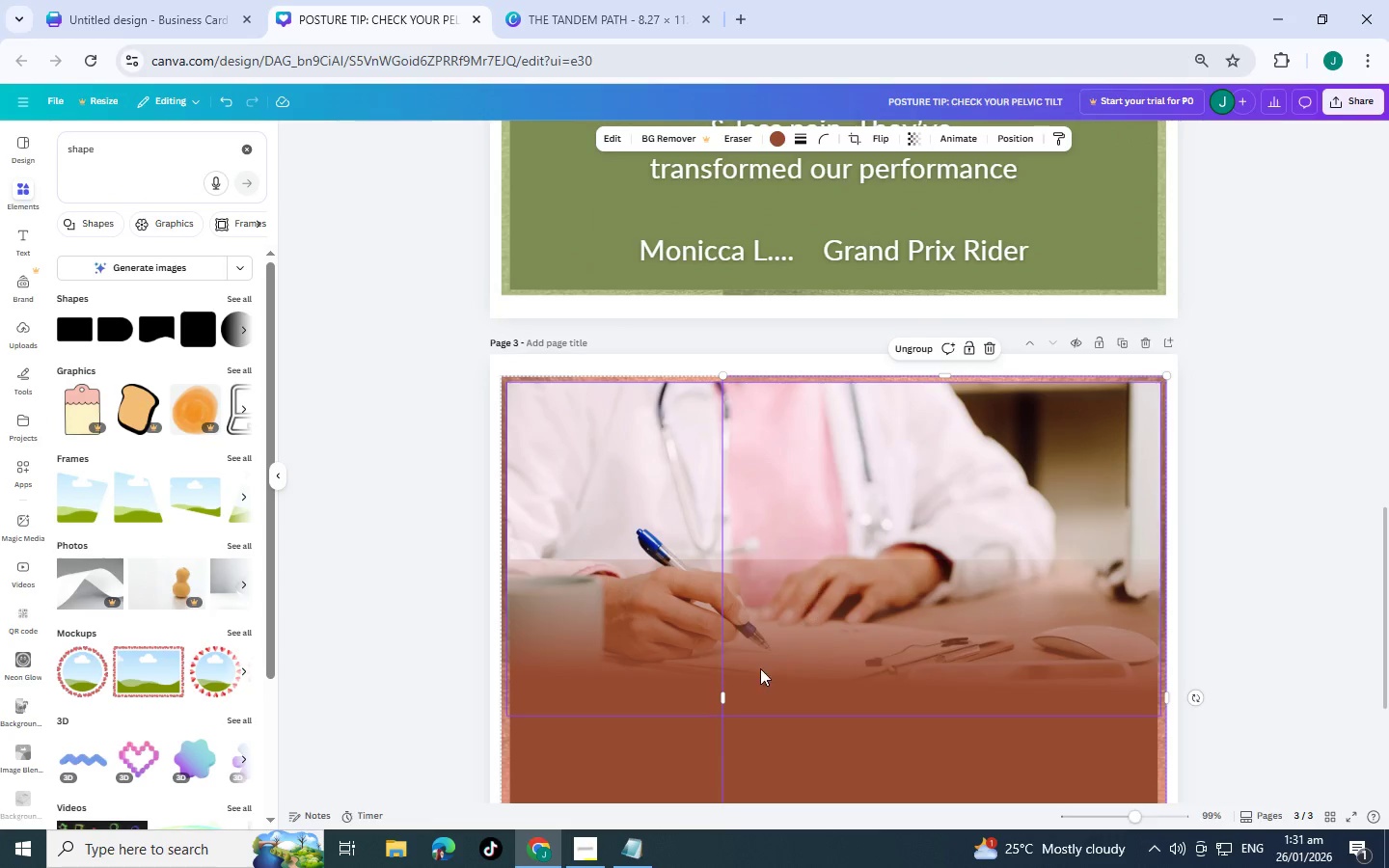 
scroll: coordinate [667, 783], scroll_direction: down, amount: 3.0
 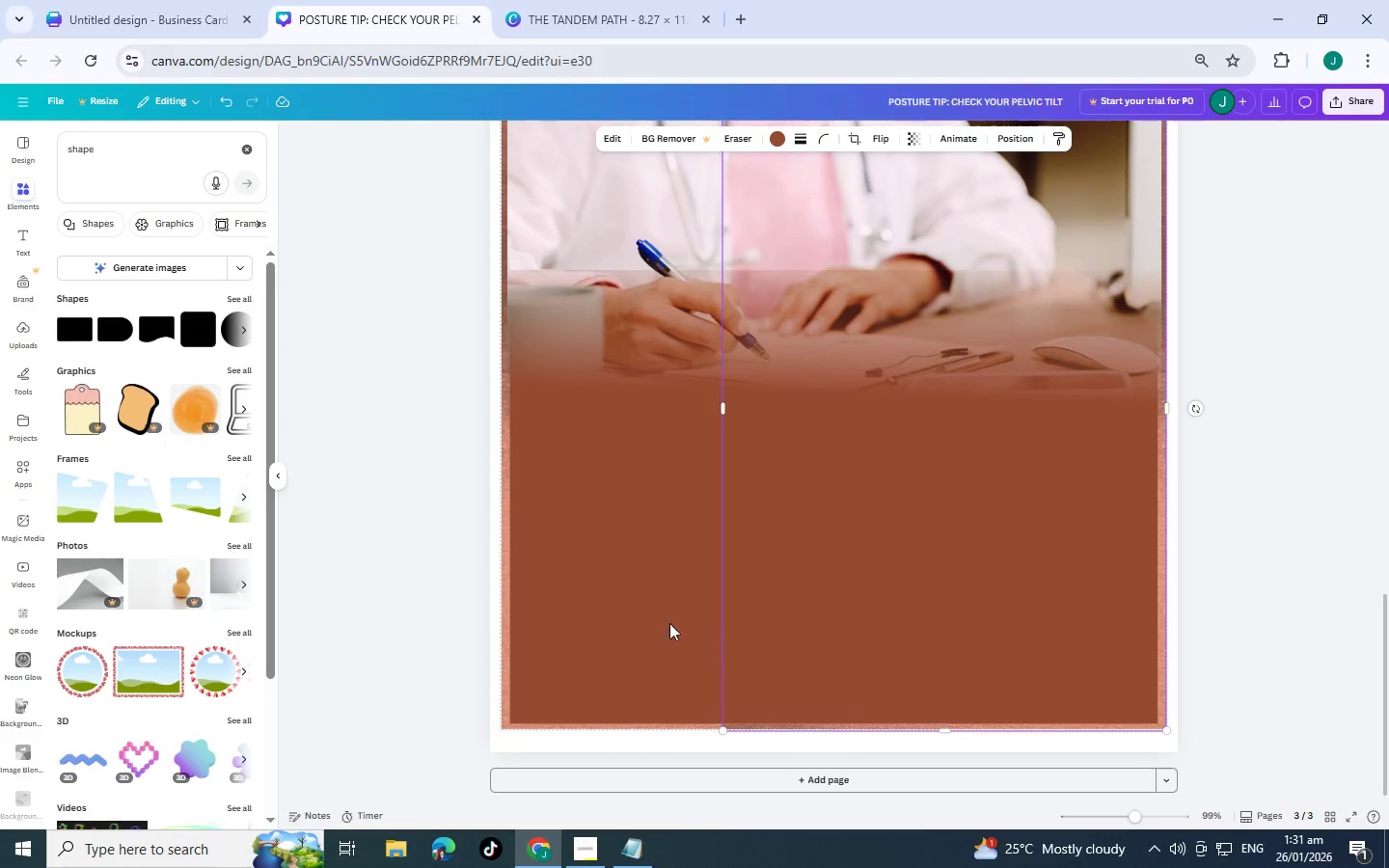 
left_click([651, 610])
 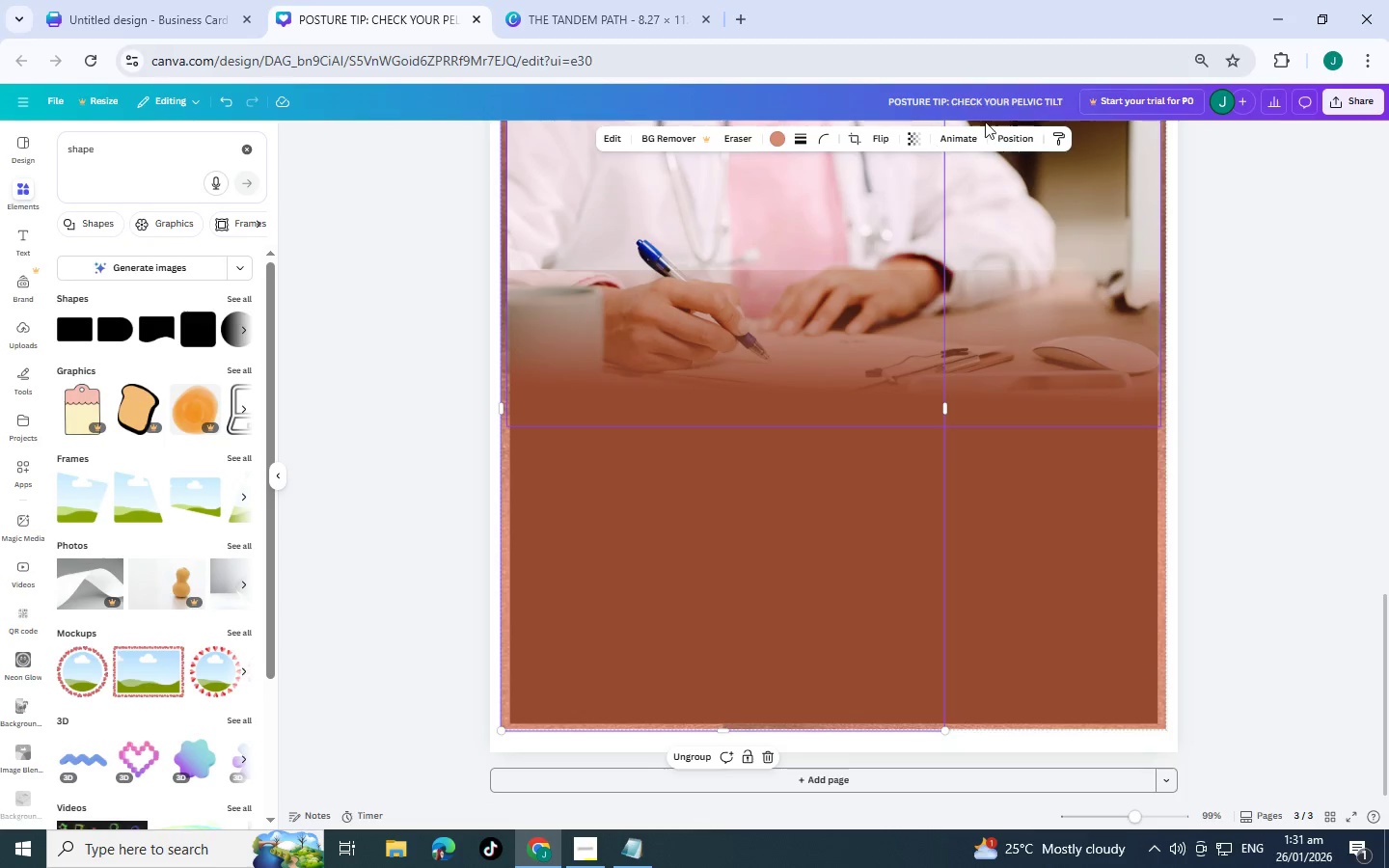 
left_click([1012, 129])
 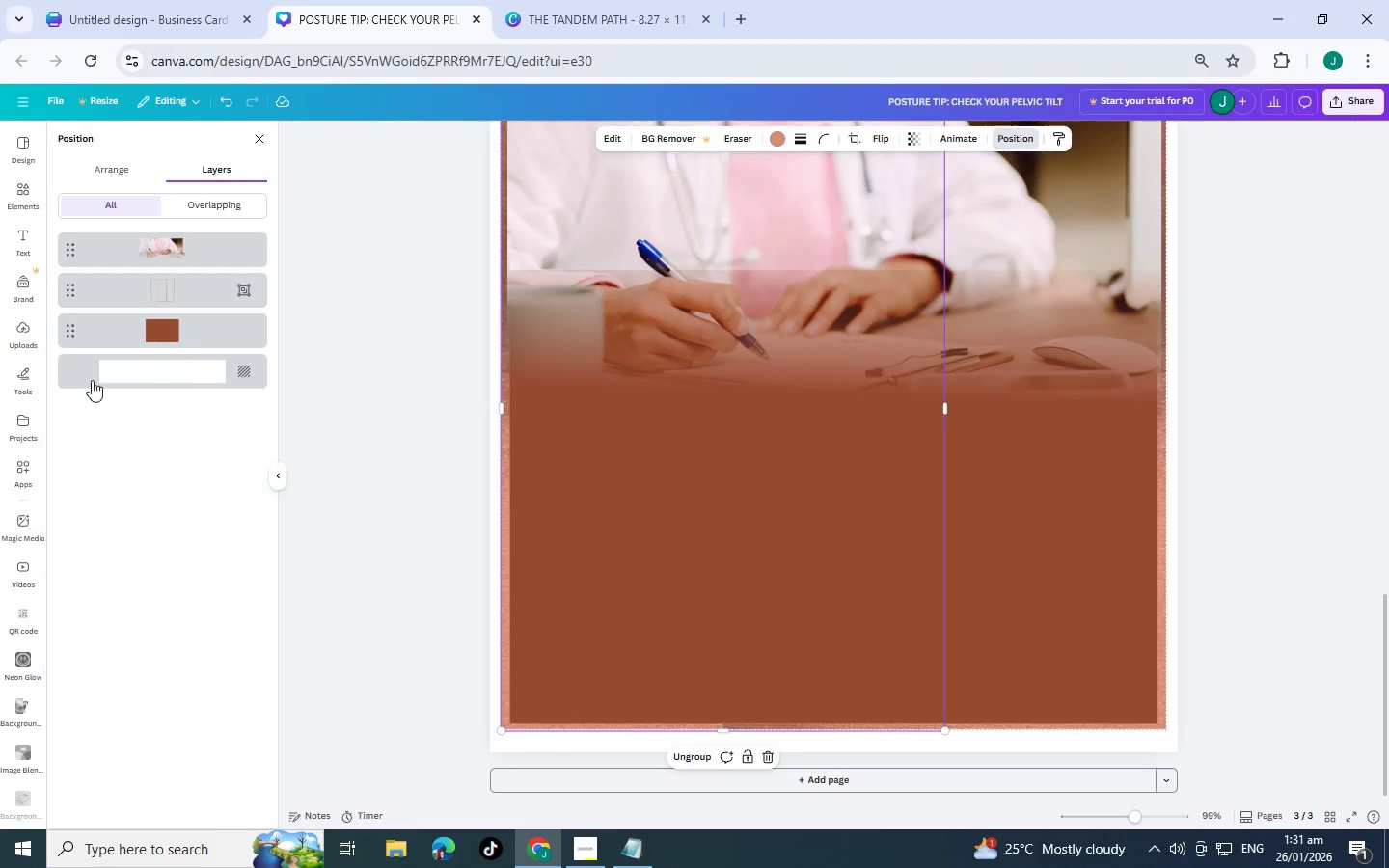 
left_click([188, 335])
 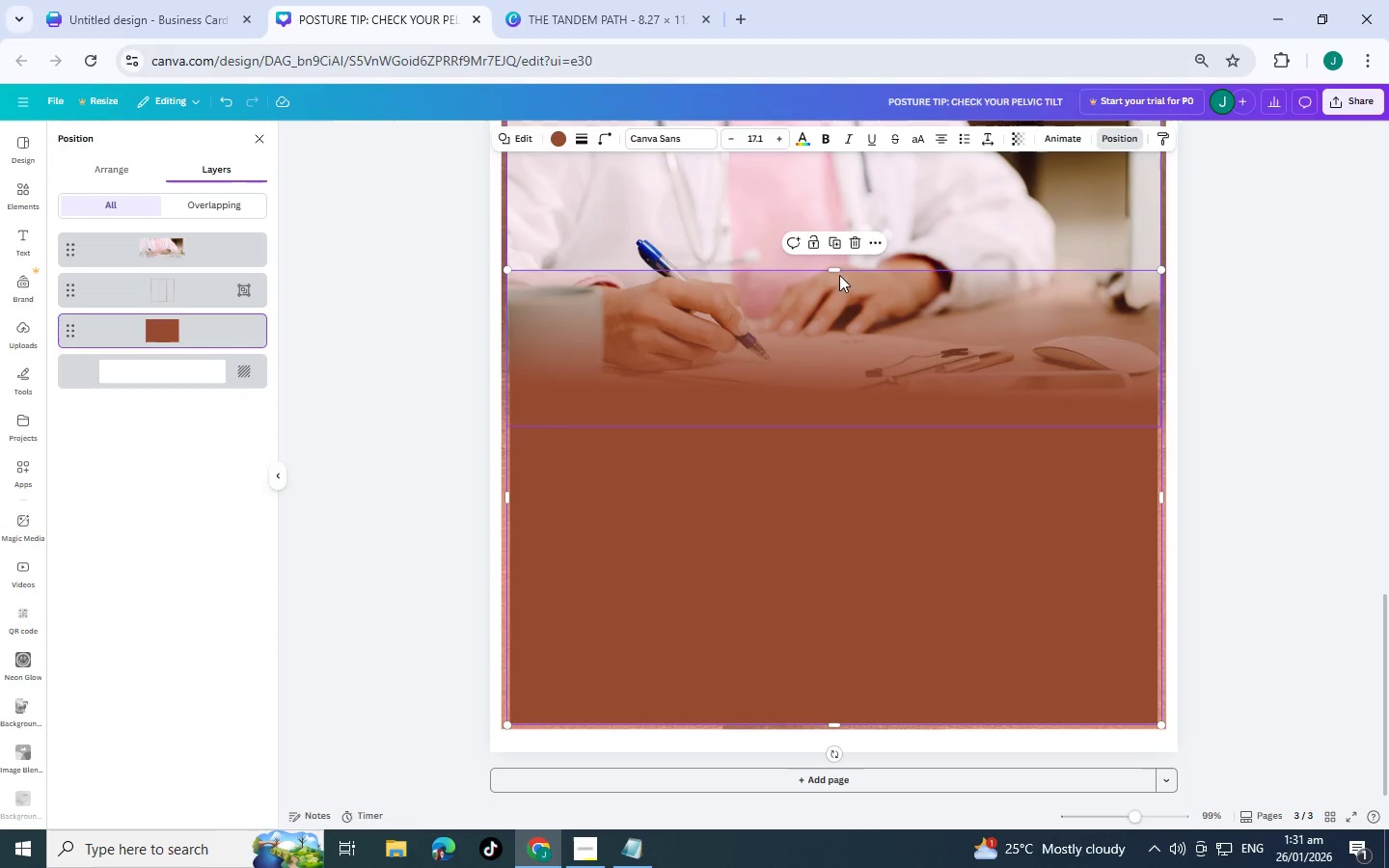 
left_click_drag(start_coordinate=[840, 271], to_coordinate=[832, 193])
 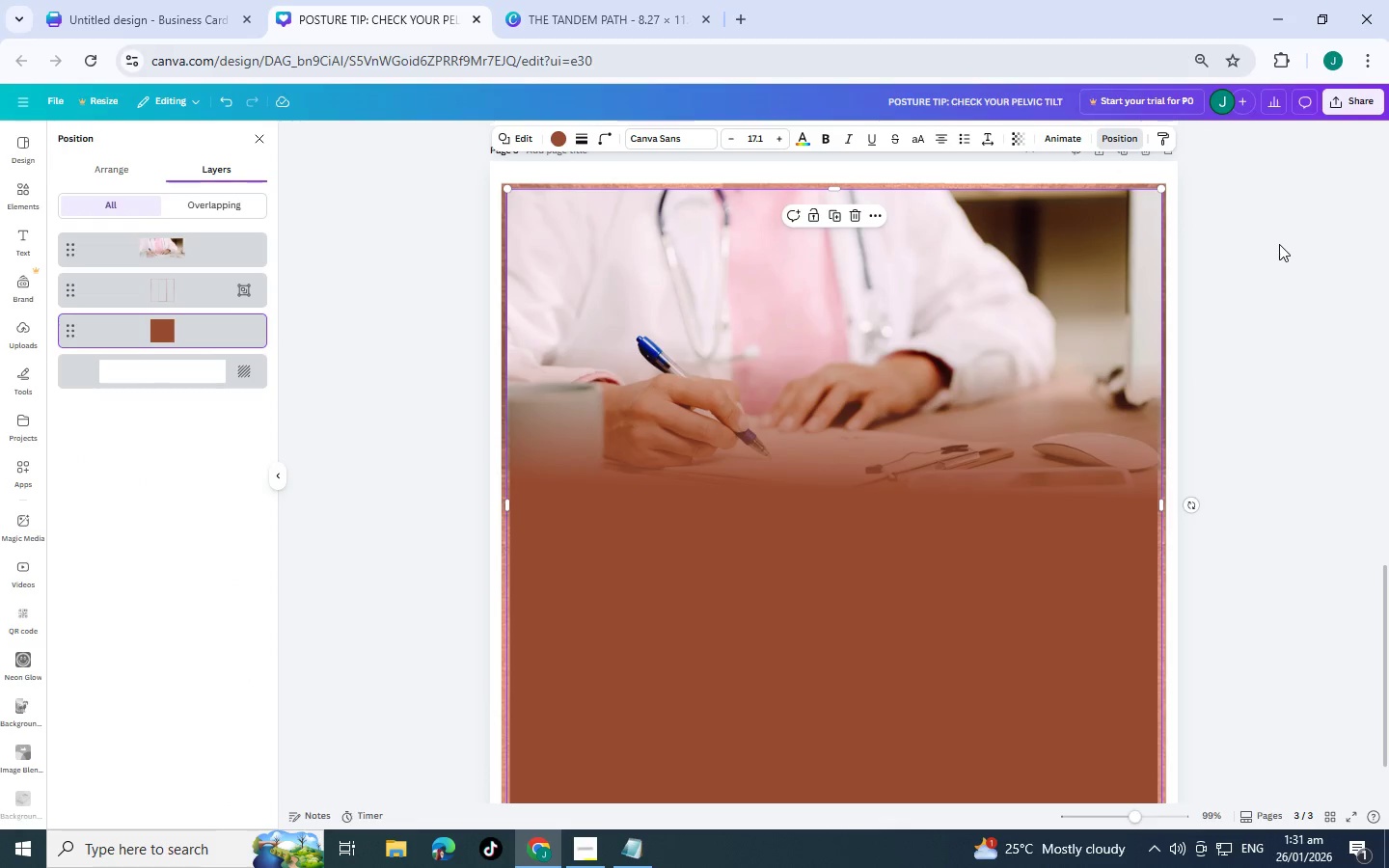 
scroll: coordinate [840, 256], scroll_direction: up, amount: 1.0
 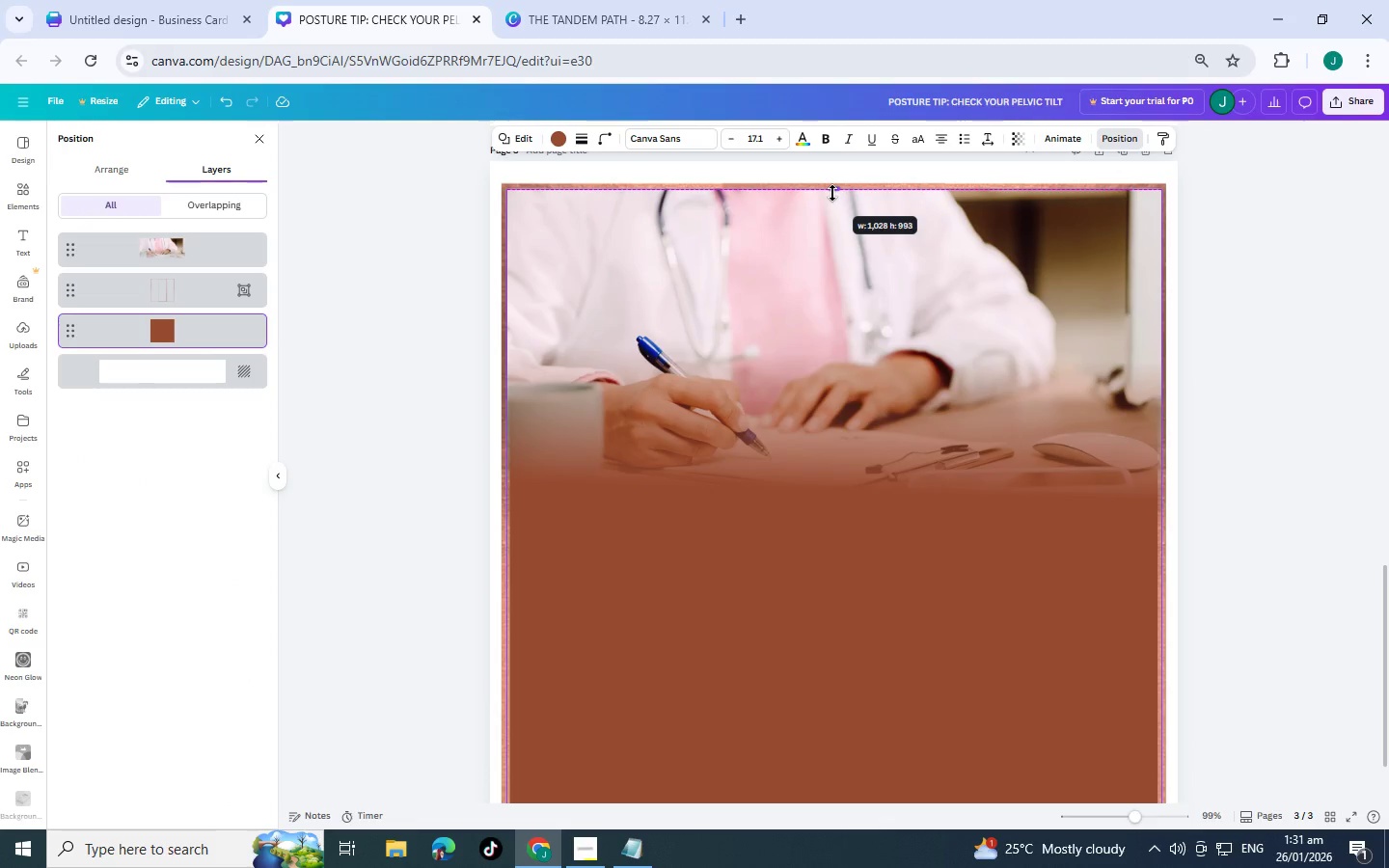 
left_click([1279, 244])
 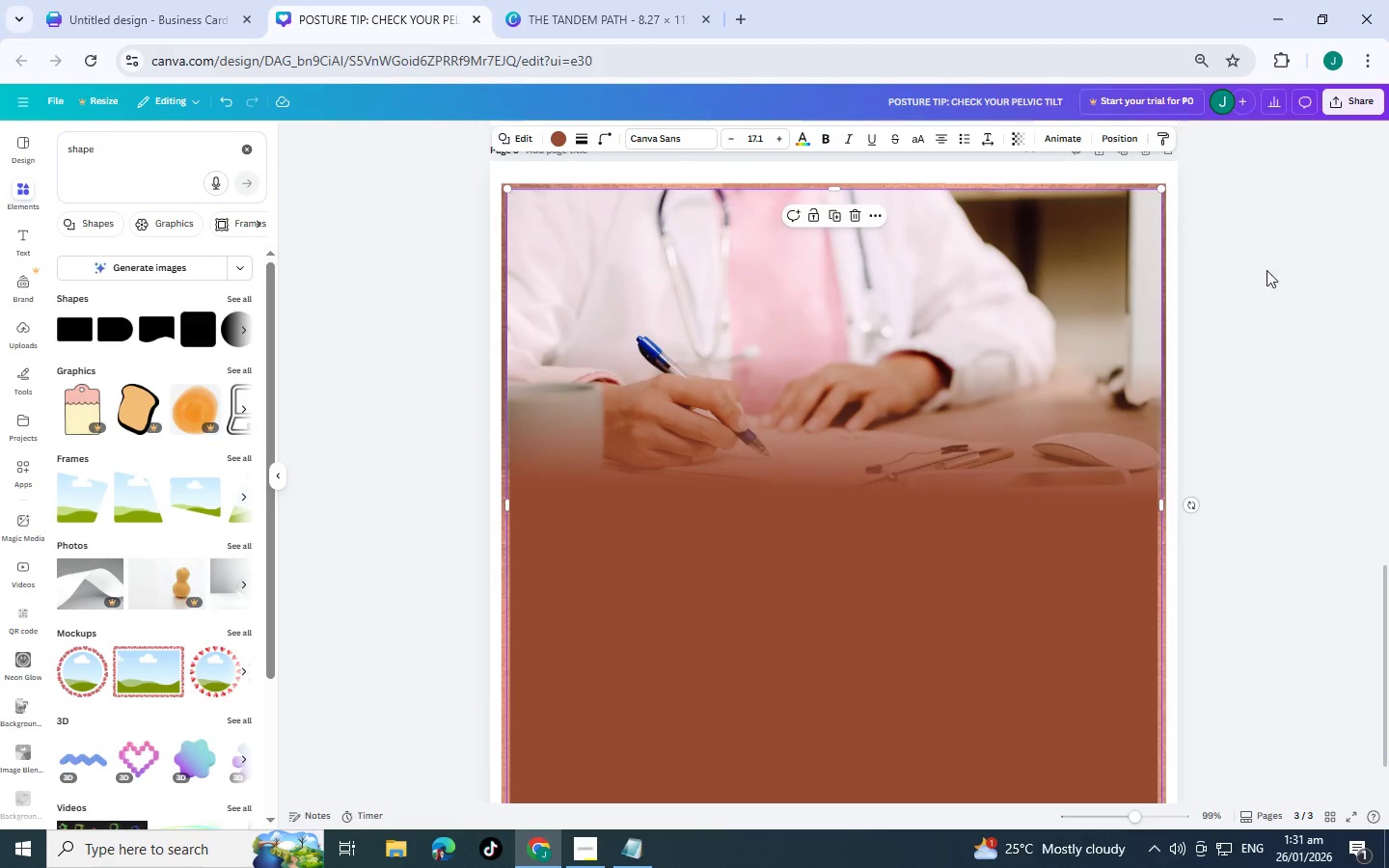 
scroll: coordinate [1066, 401], scroll_direction: down, amount: 3.0
 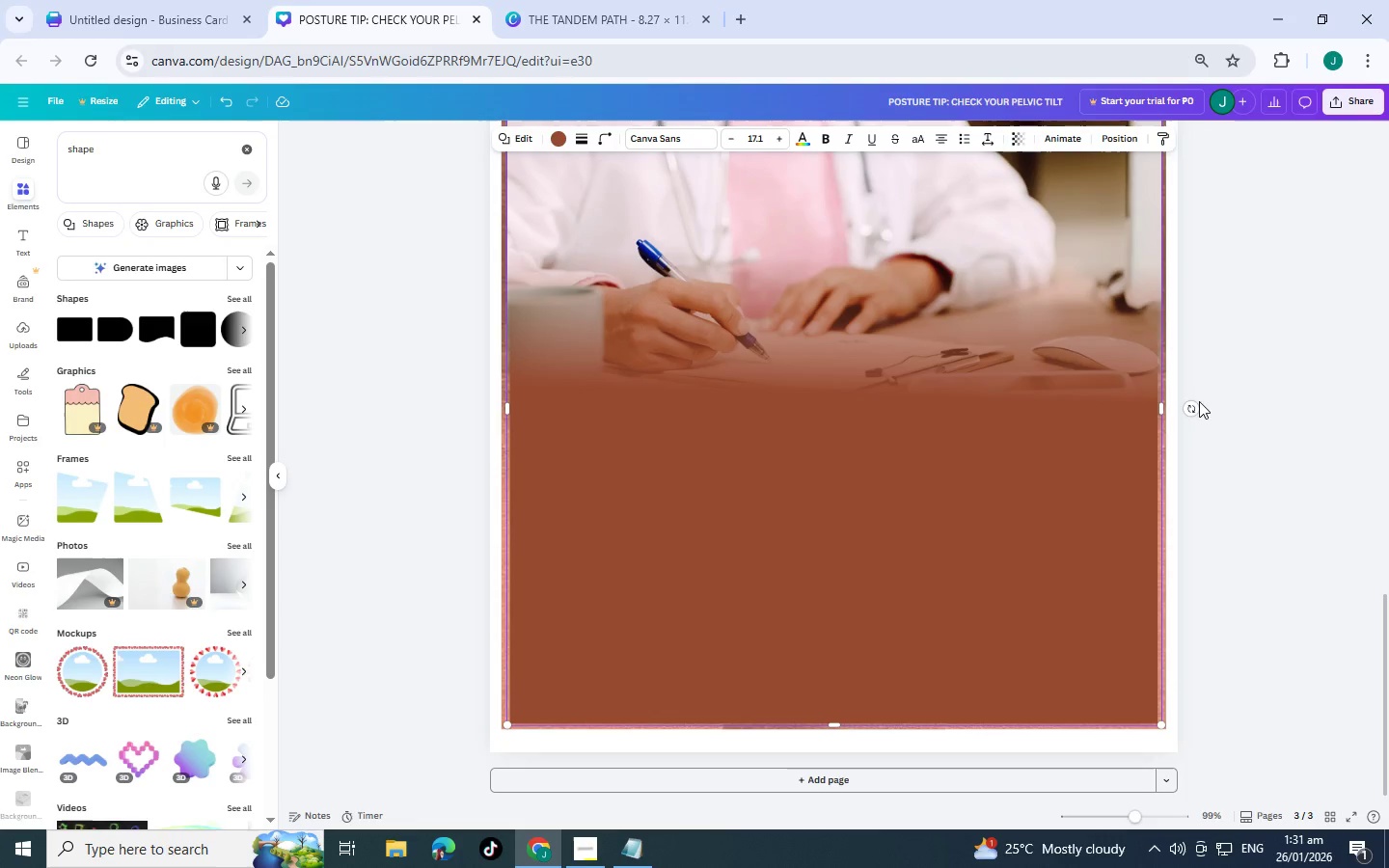 
left_click([1199, 414])
 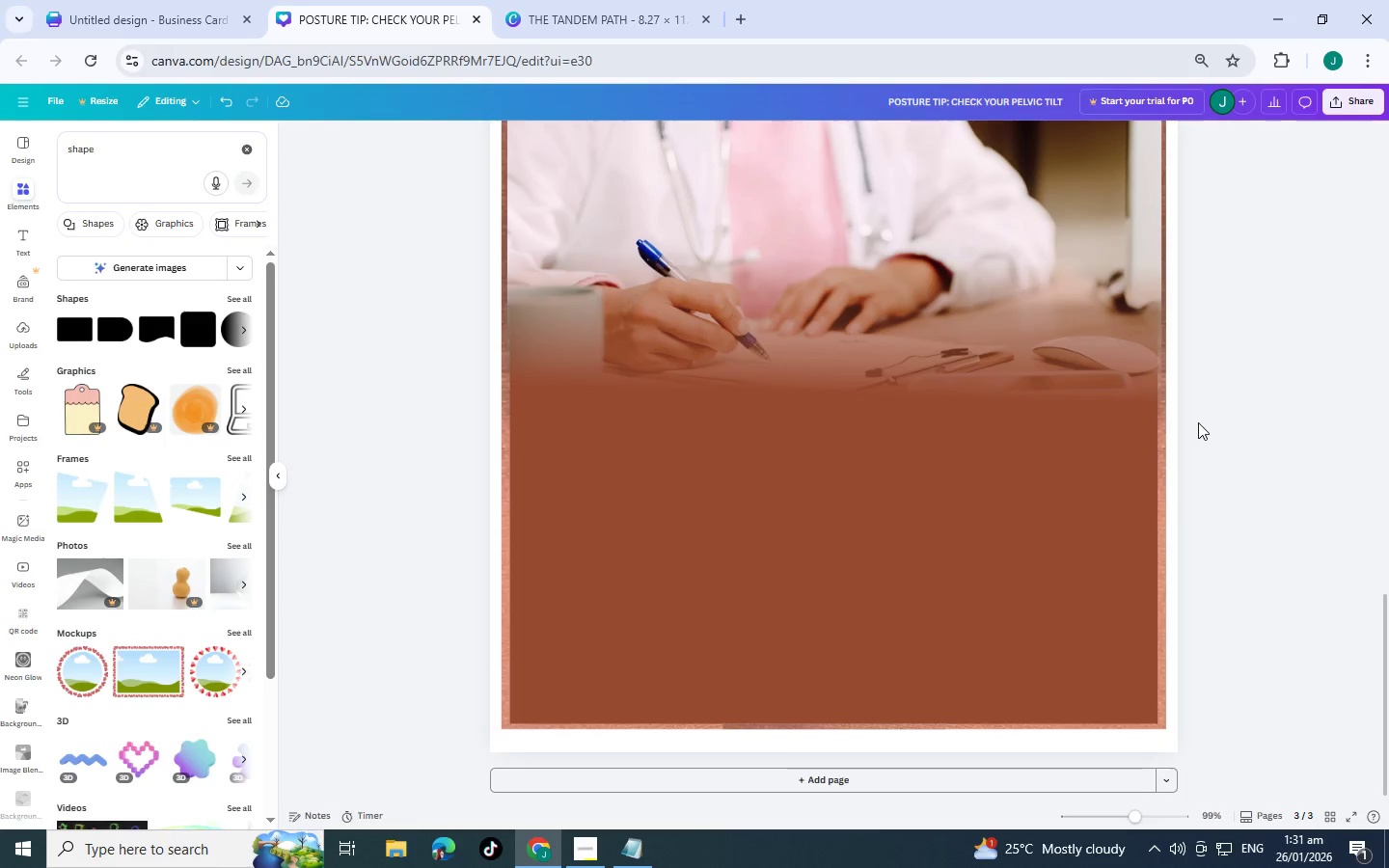 
scroll: coordinate [1162, 476], scroll_direction: up, amount: 2.0
 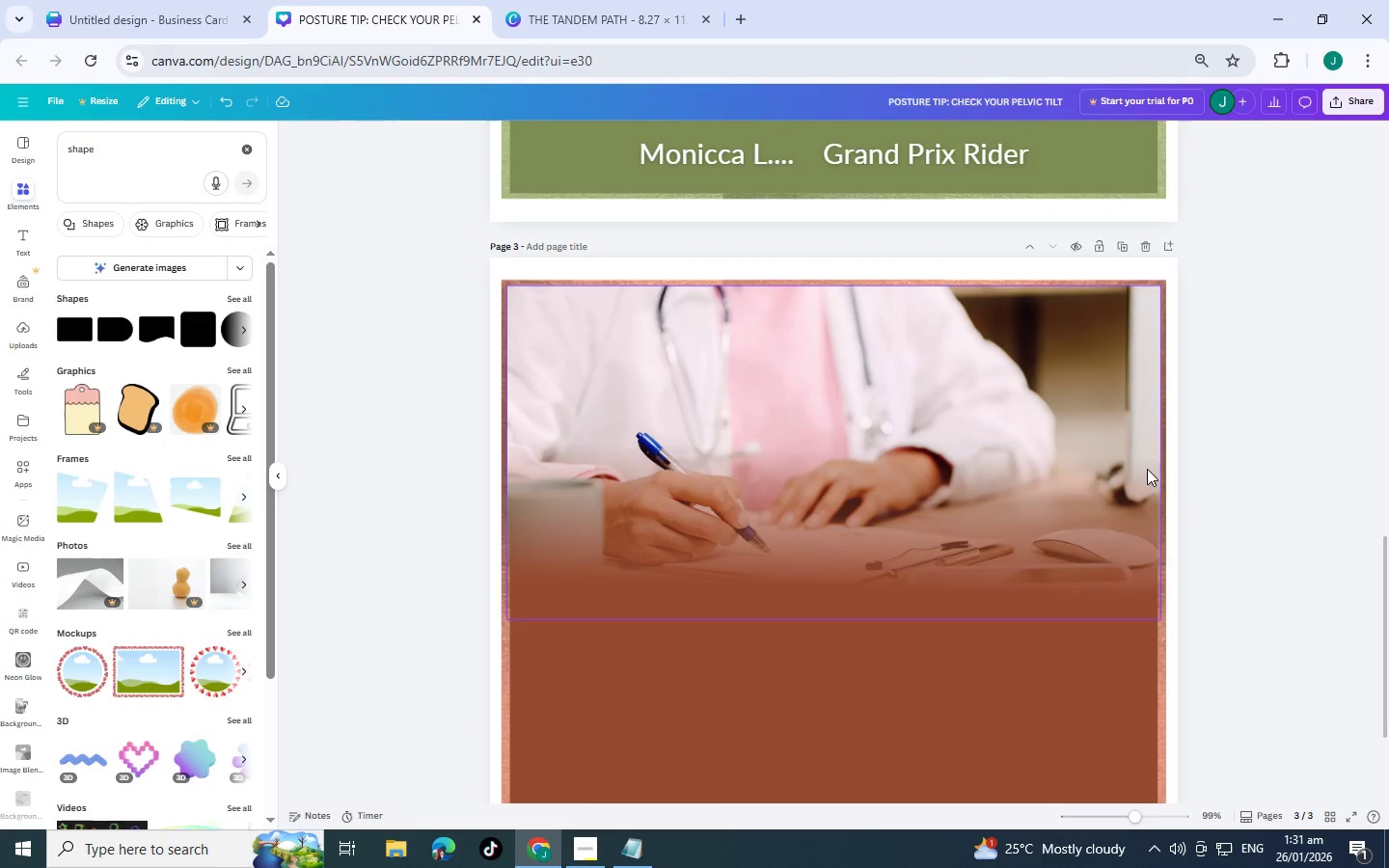 
scroll: coordinate [1078, 493], scroll_direction: down, amount: 1.0
 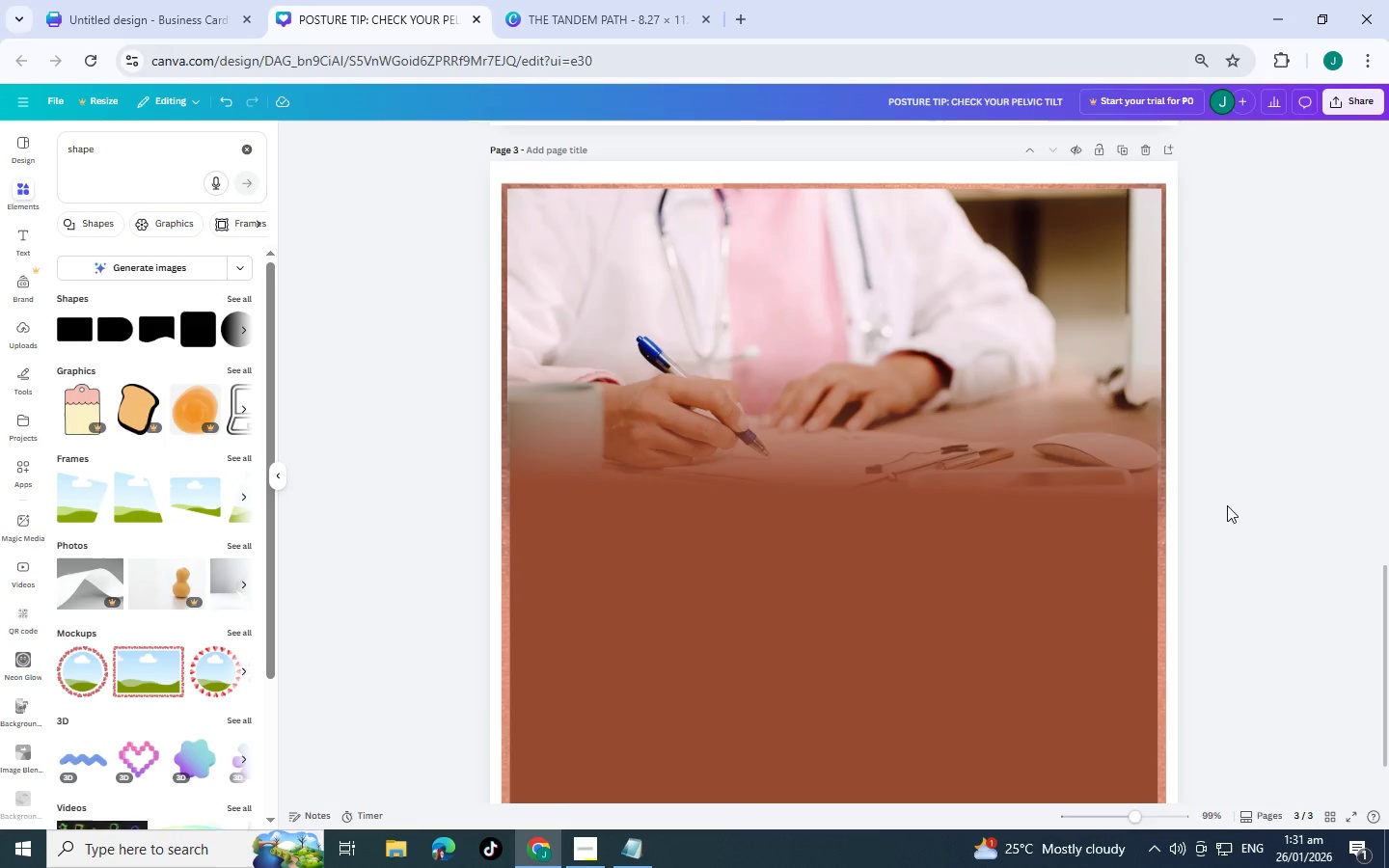 
left_click([1227, 505])
 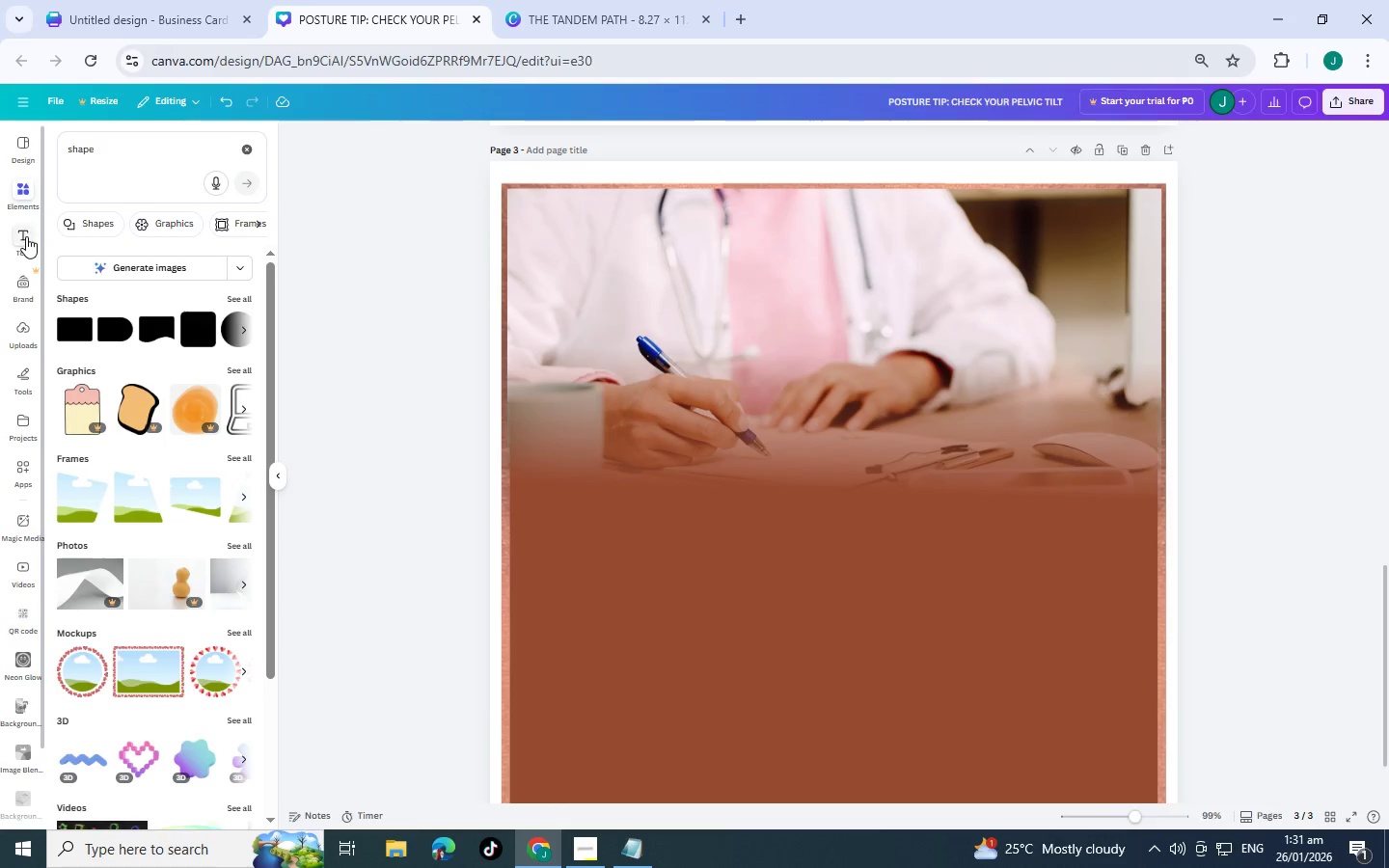 
scroll: coordinate [794, 312], scroll_direction: up, amount: 8.0
 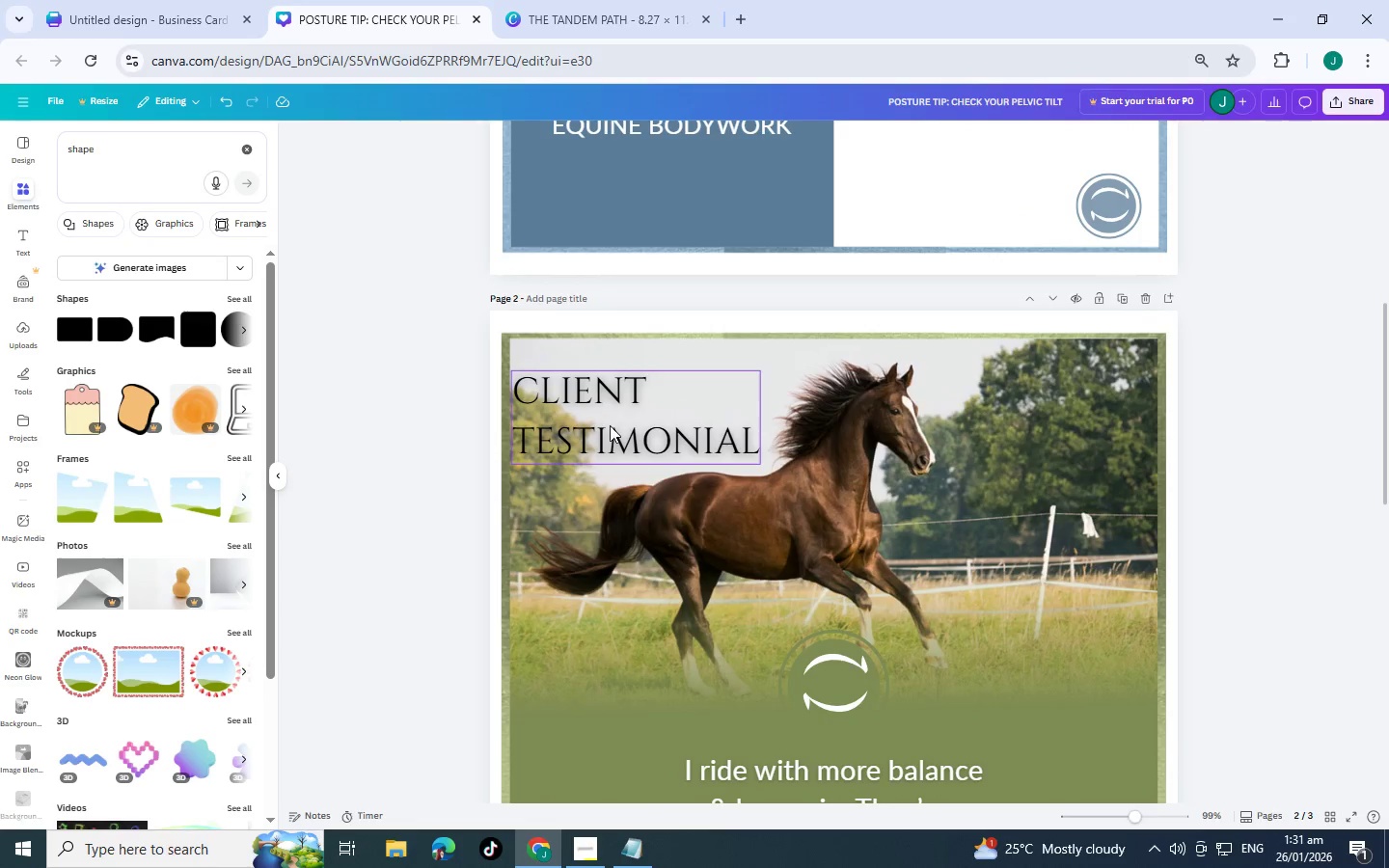 
left_click([610, 425])
 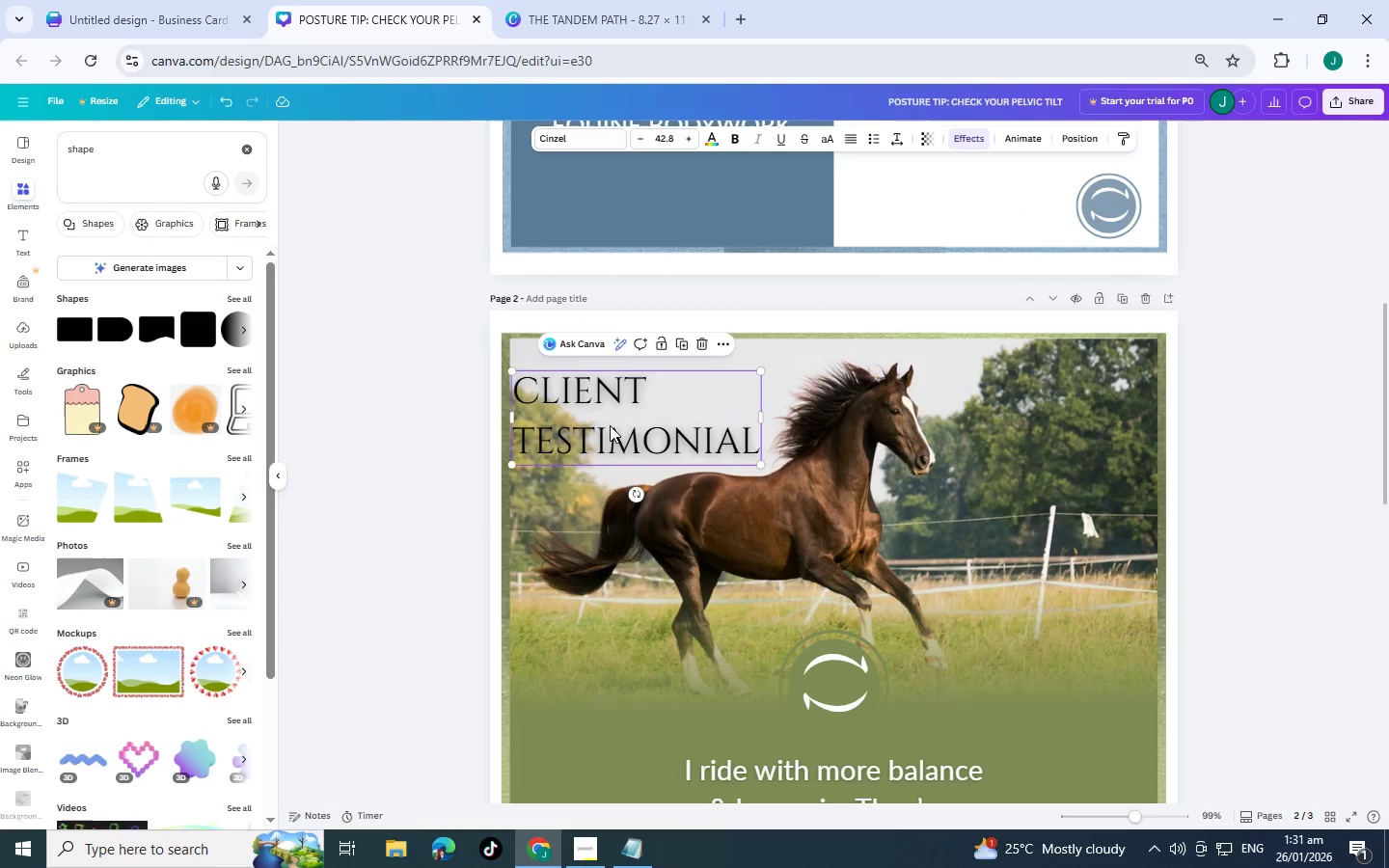 
key(Control+C)
 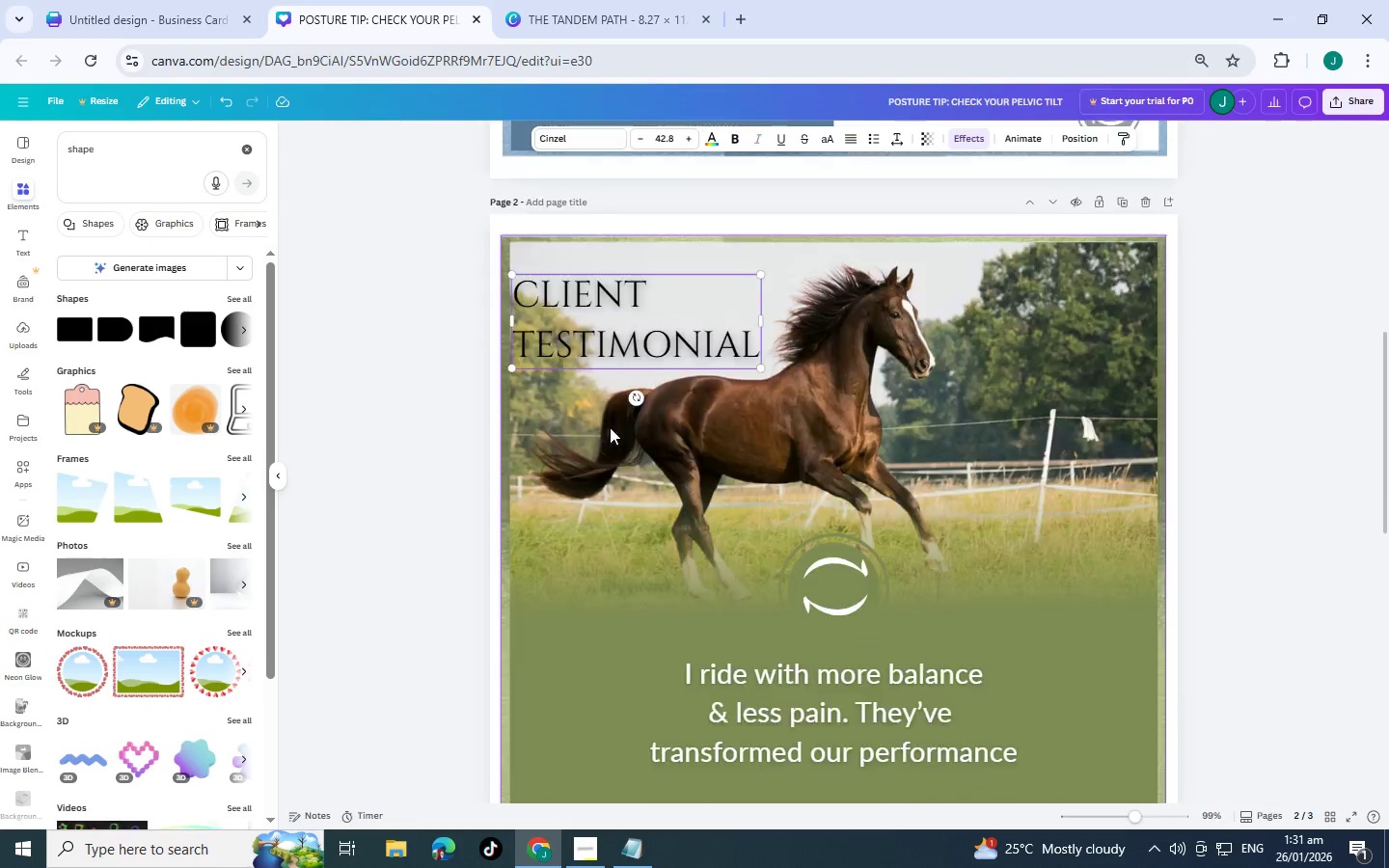 
scroll: coordinate [666, 476], scroll_direction: down, amount: 6.0
 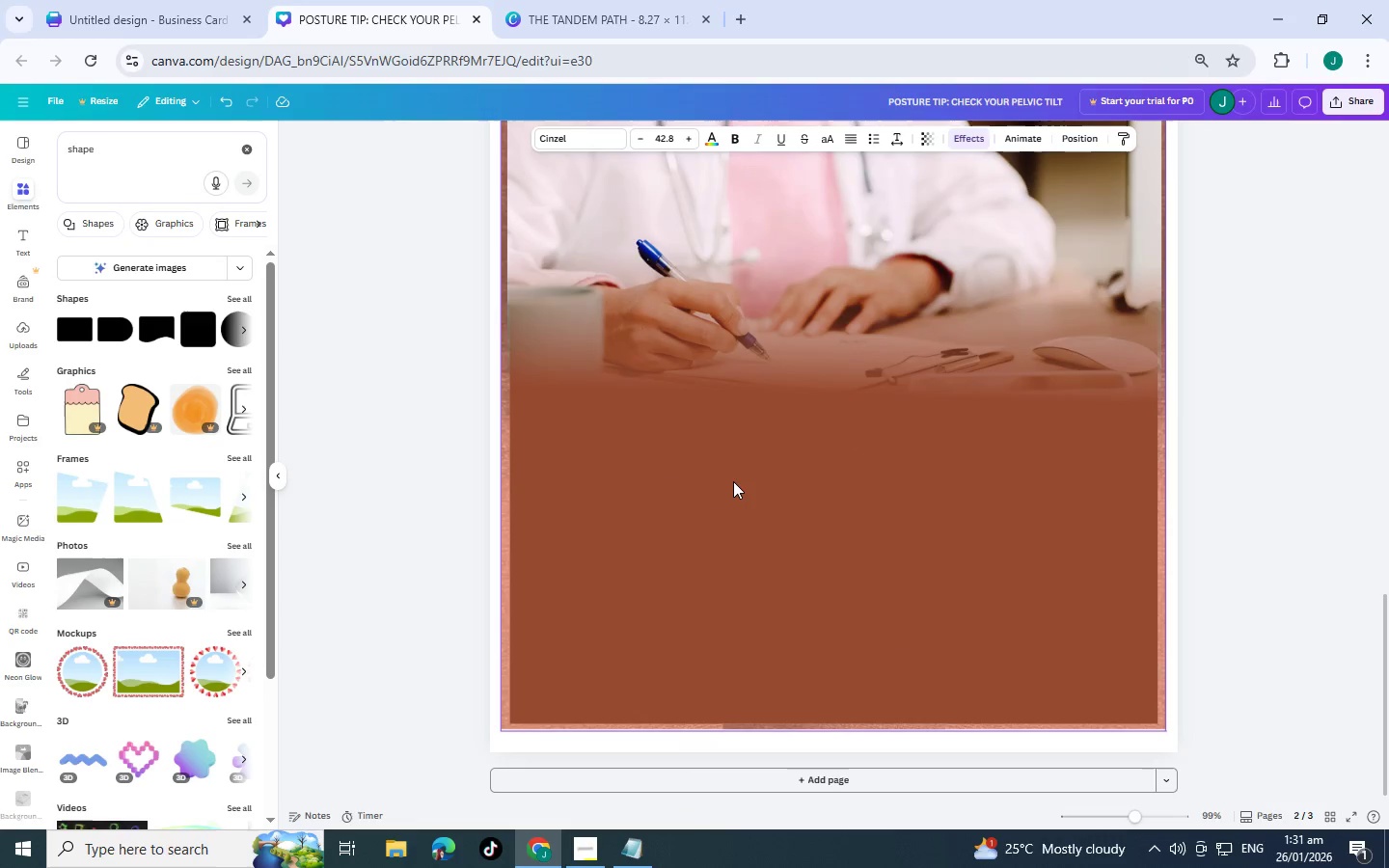 
key(Control+V)
 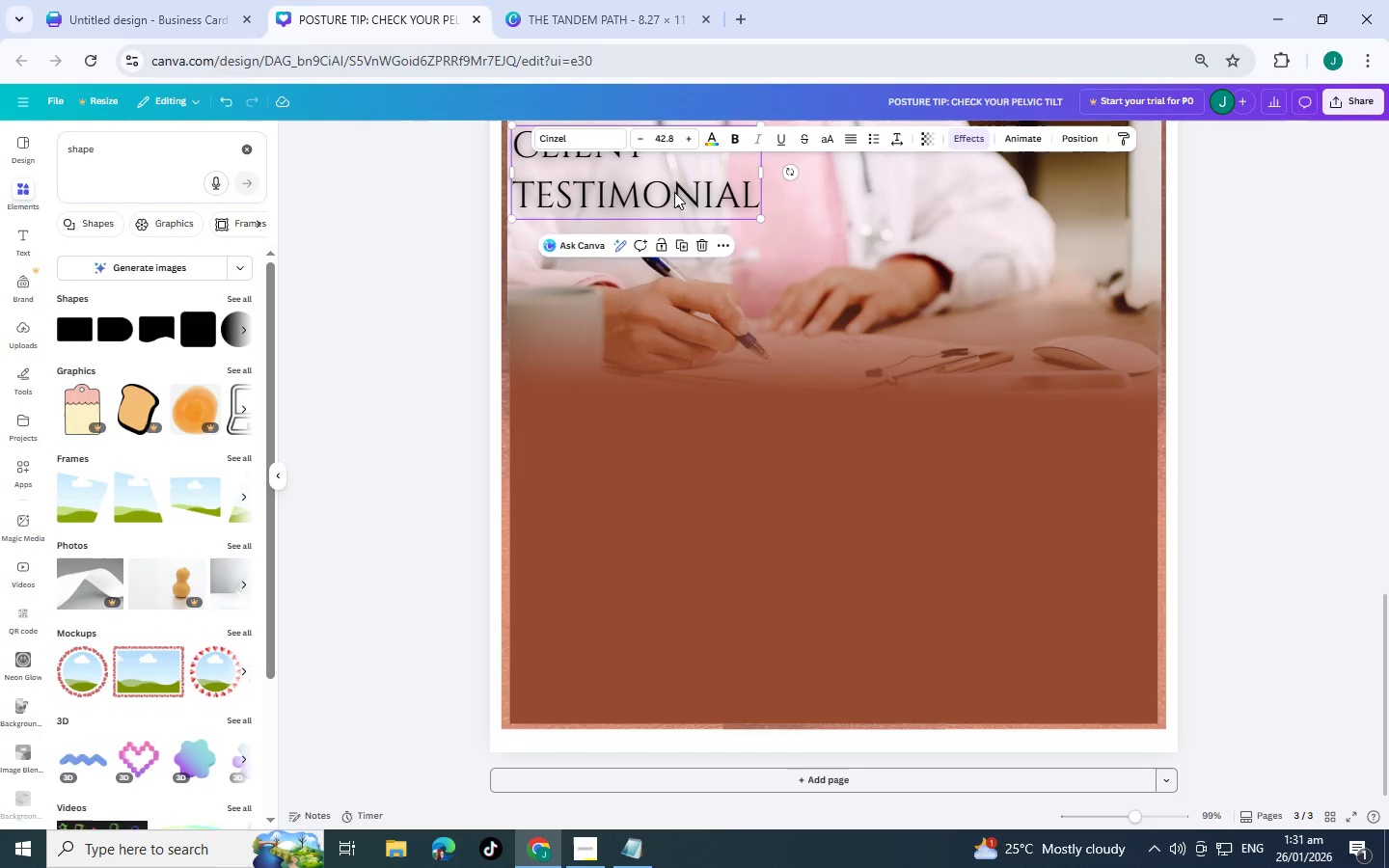 
left_click_drag(start_coordinate=[674, 188], to_coordinate=[876, 438])
 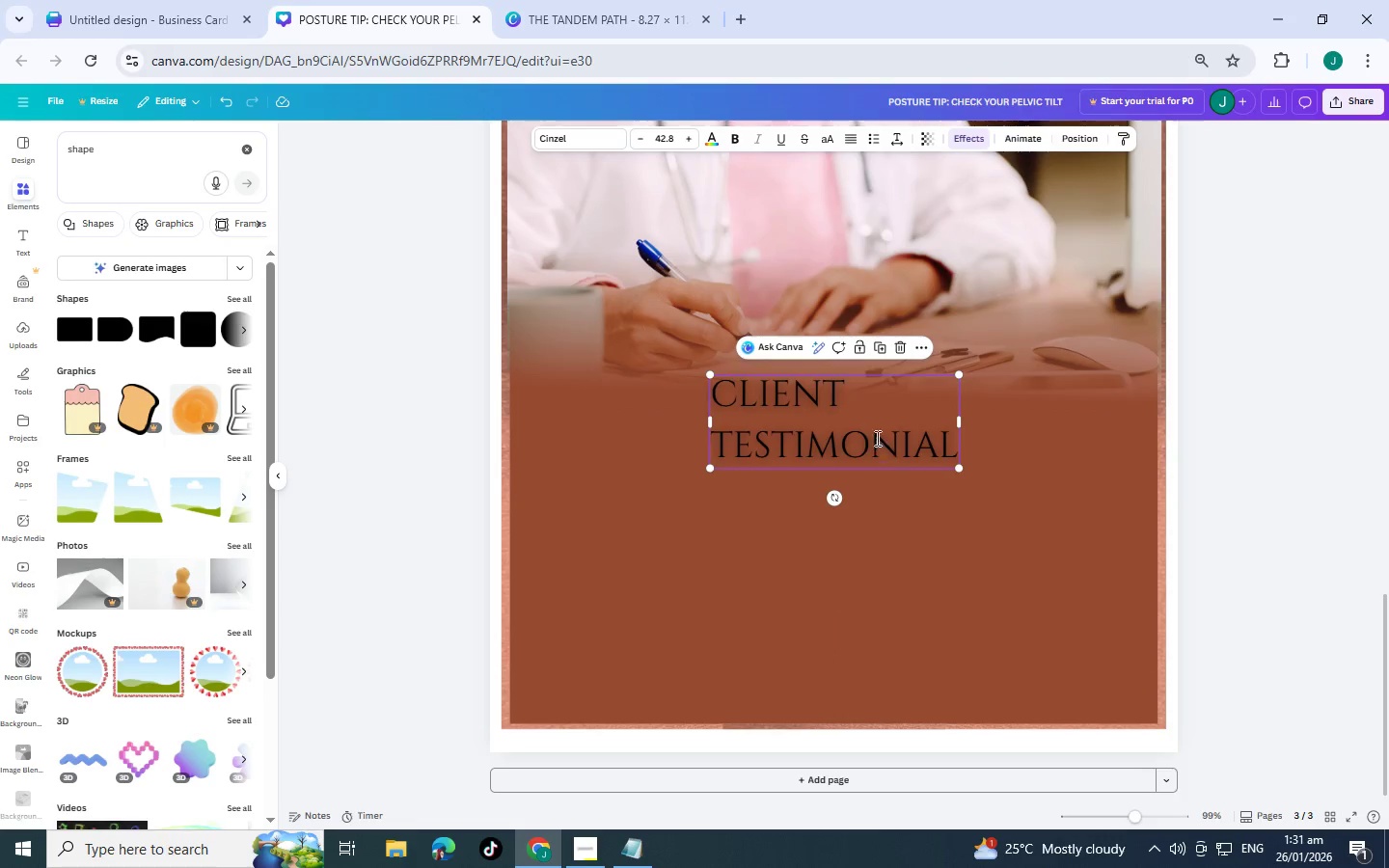 
double_click([876, 438])
 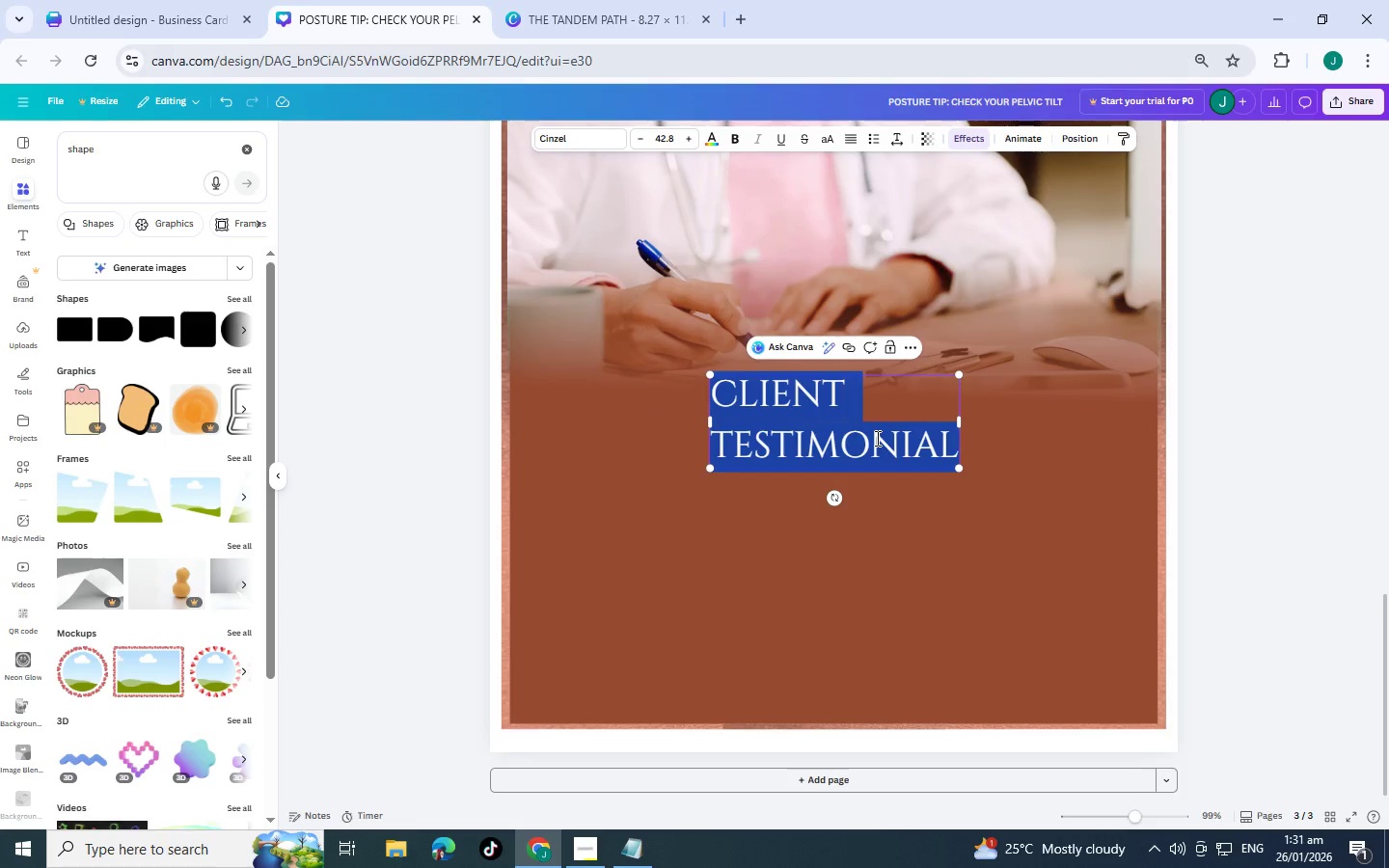 
wait(5.55)
 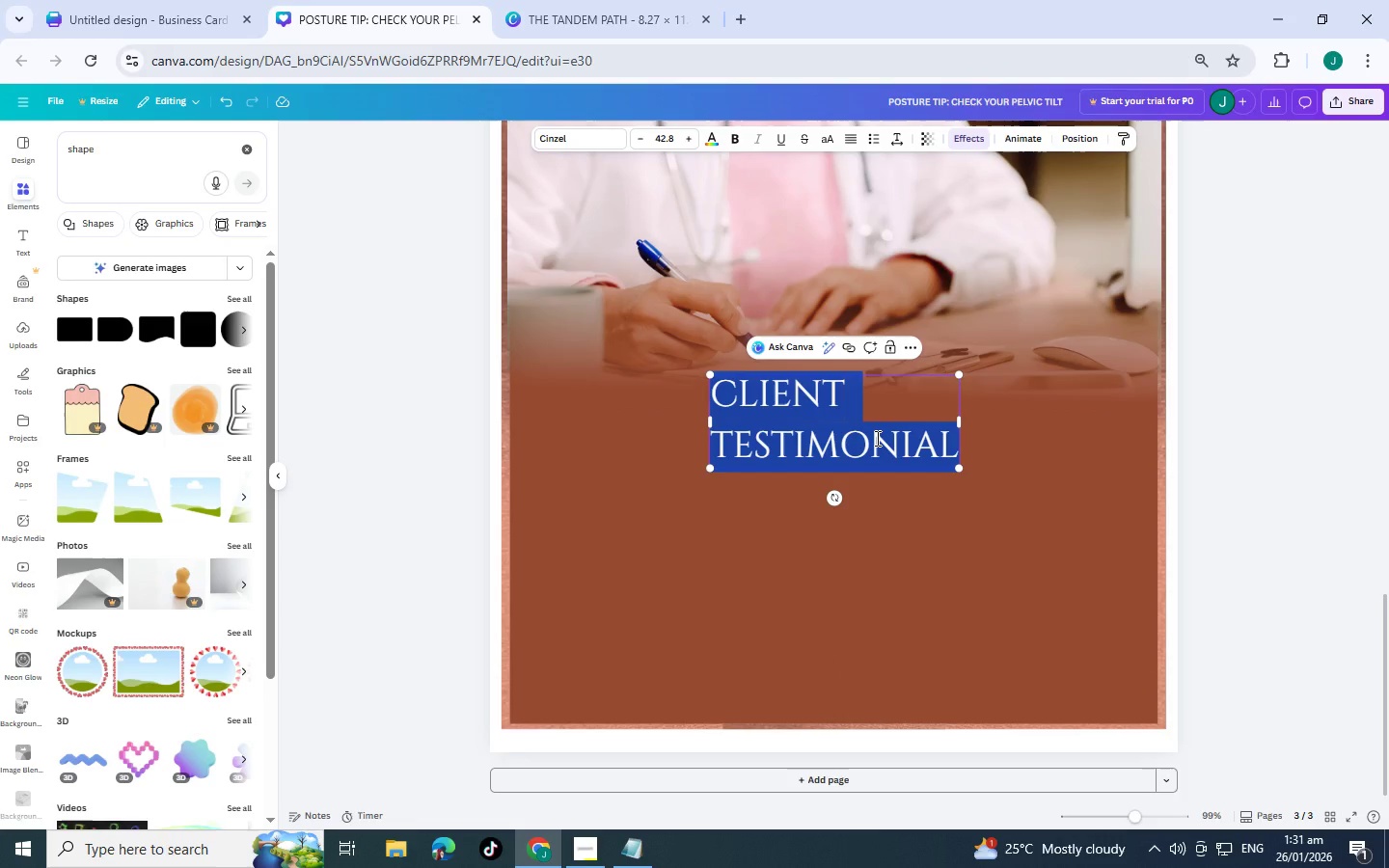 
type(EQUINE)
 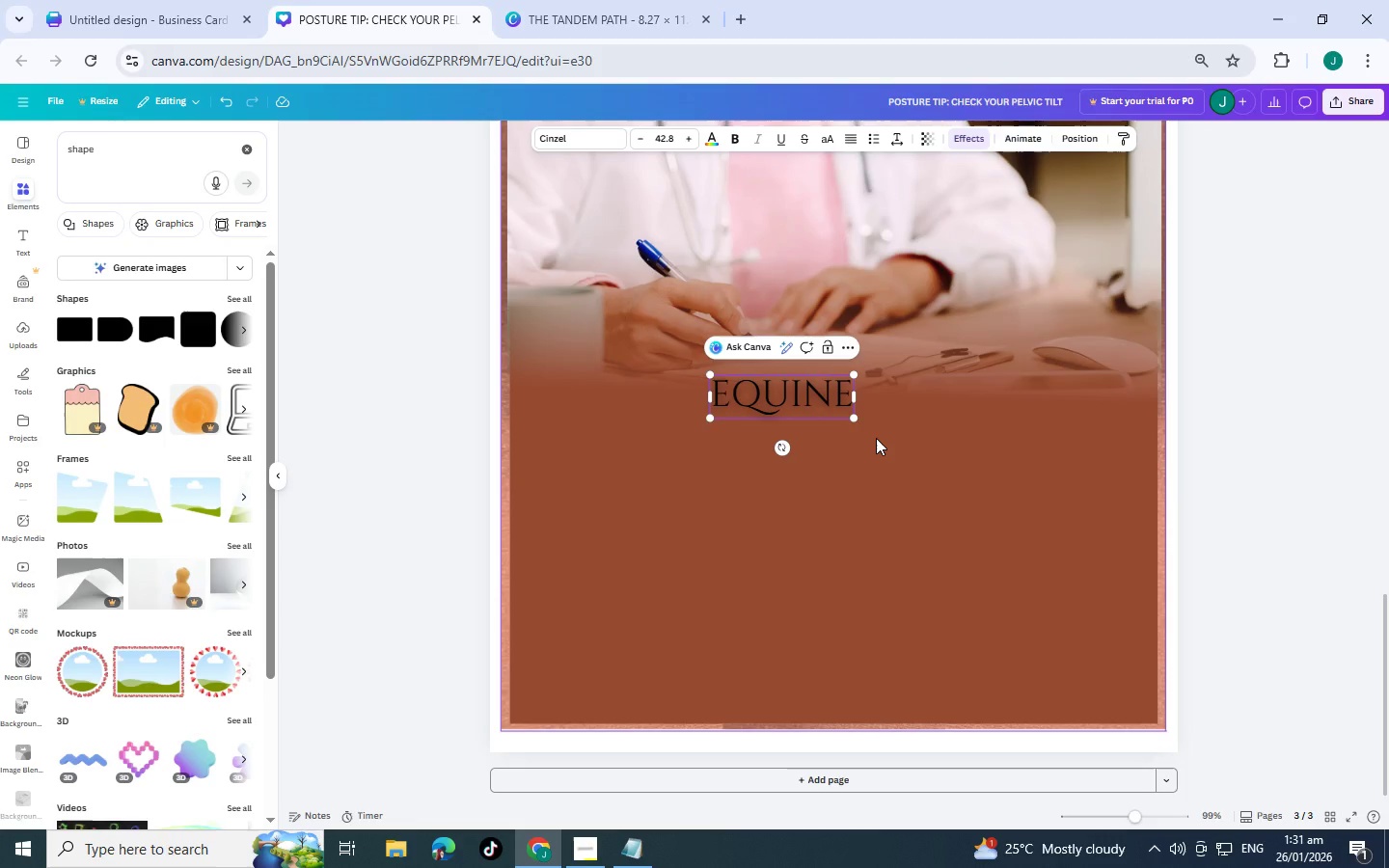 
key(Enter)
 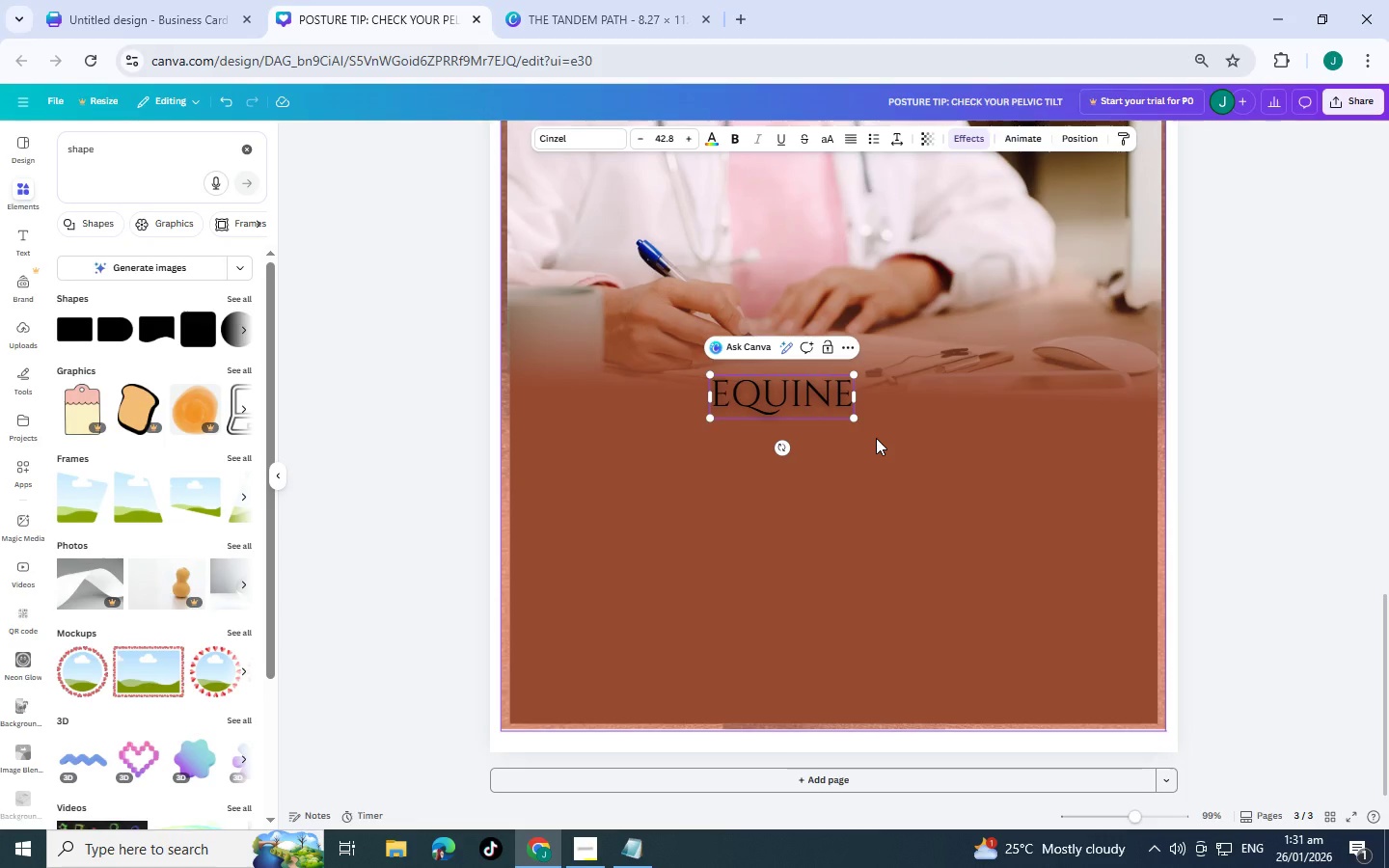 
type(BODYWORK)
 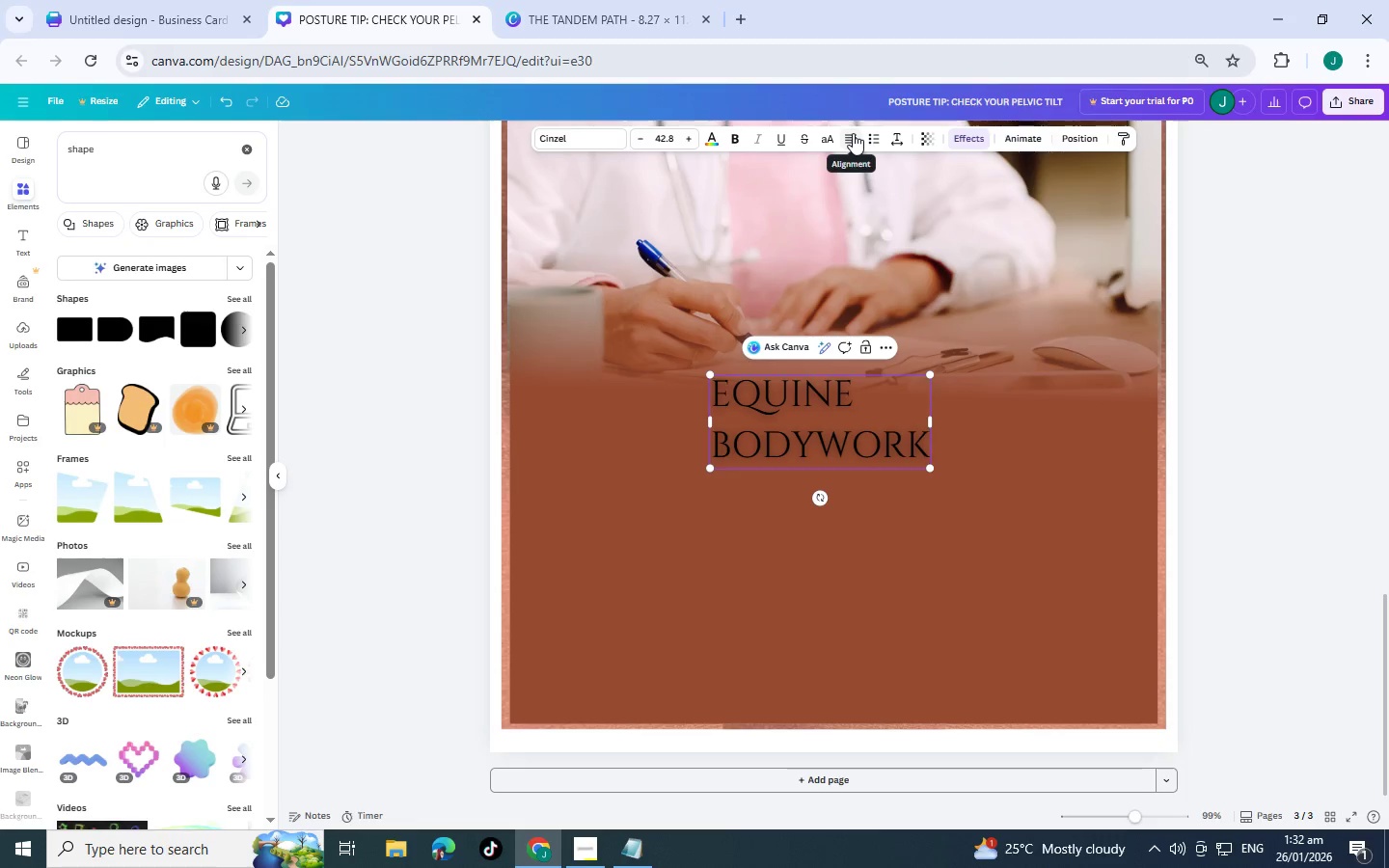 
left_click([845, 141])
 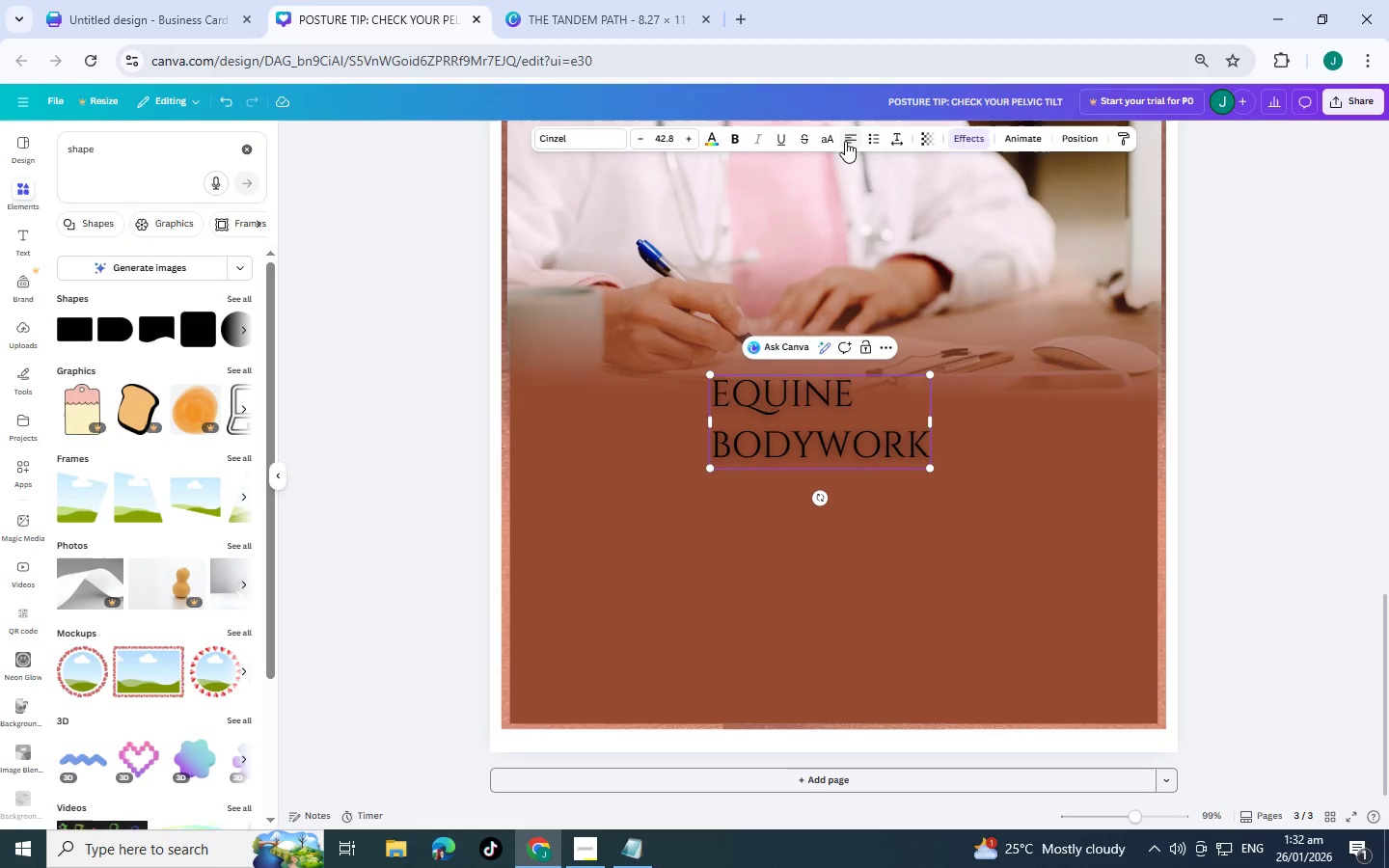 
left_click([845, 141])
 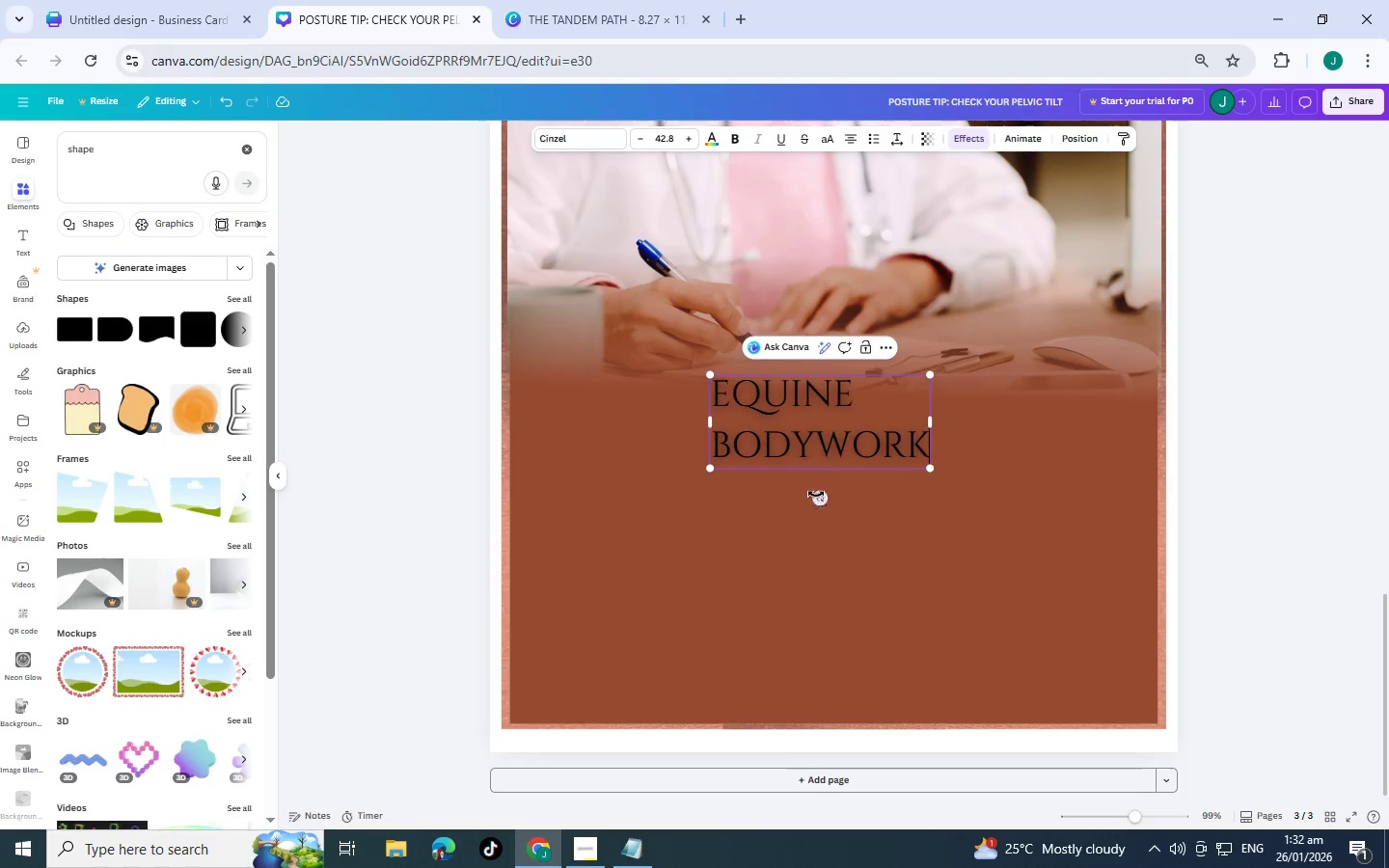 
double_click([821, 454])
 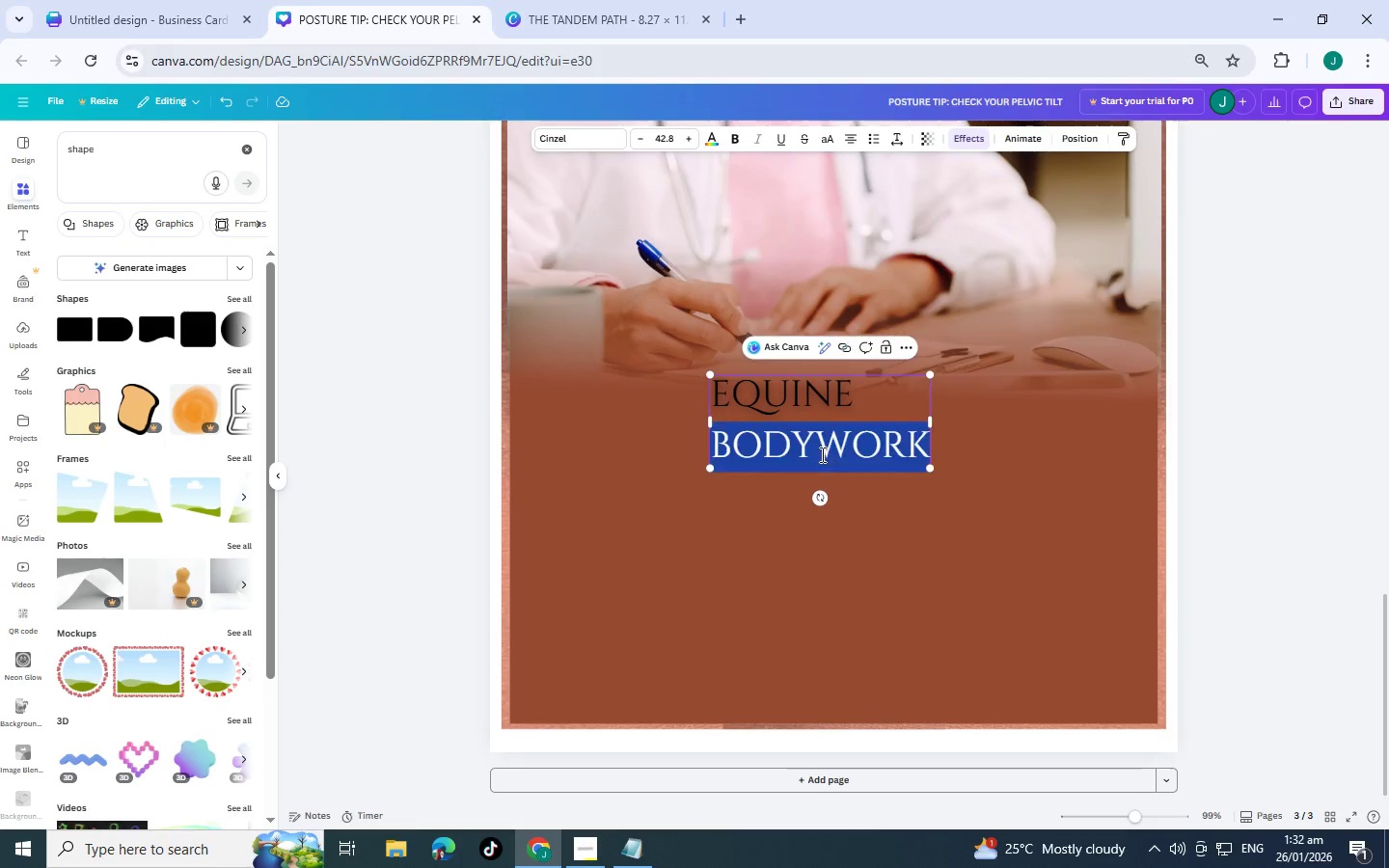 
triple_click([821, 454])
 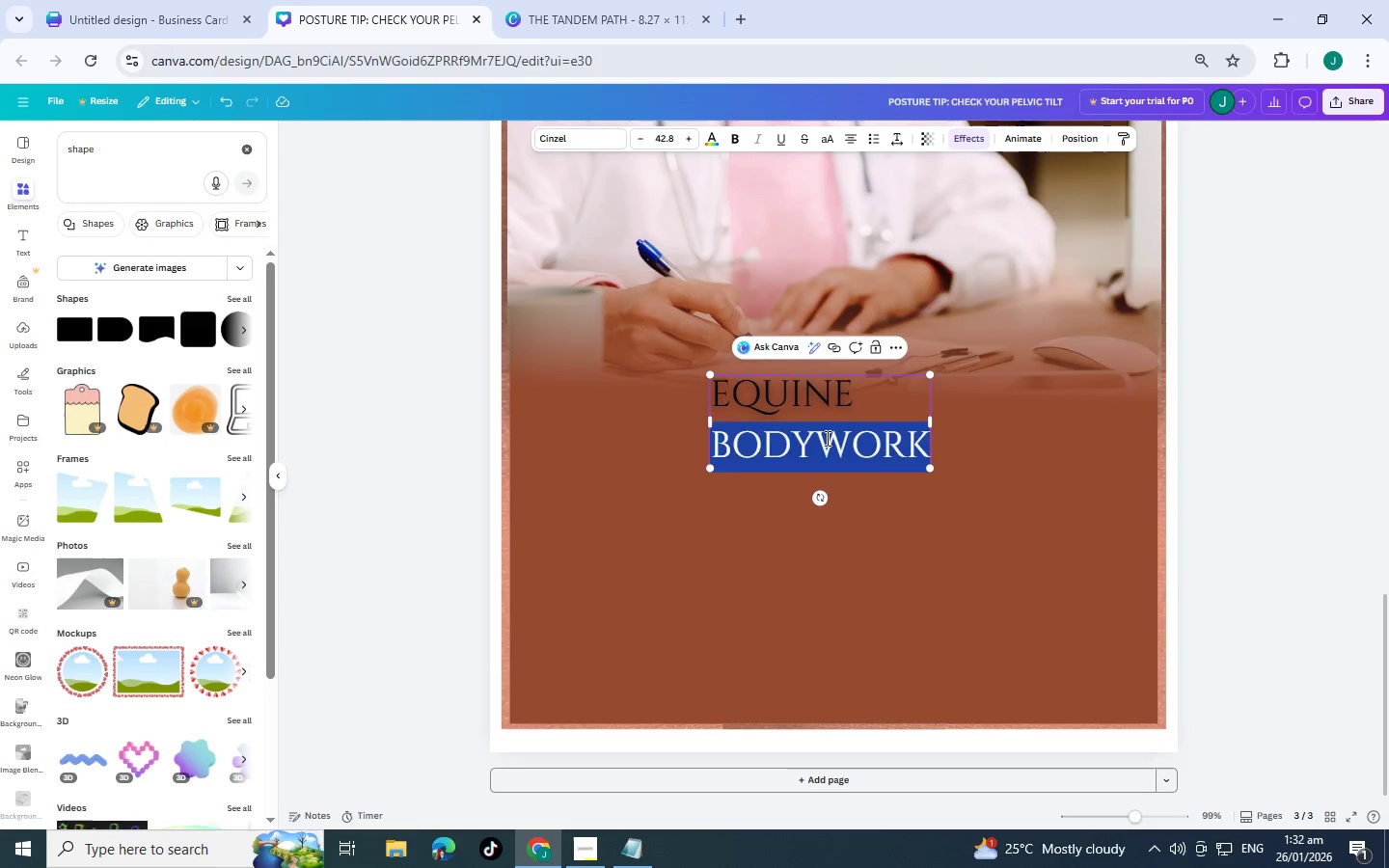 
triple_click([827, 429])
 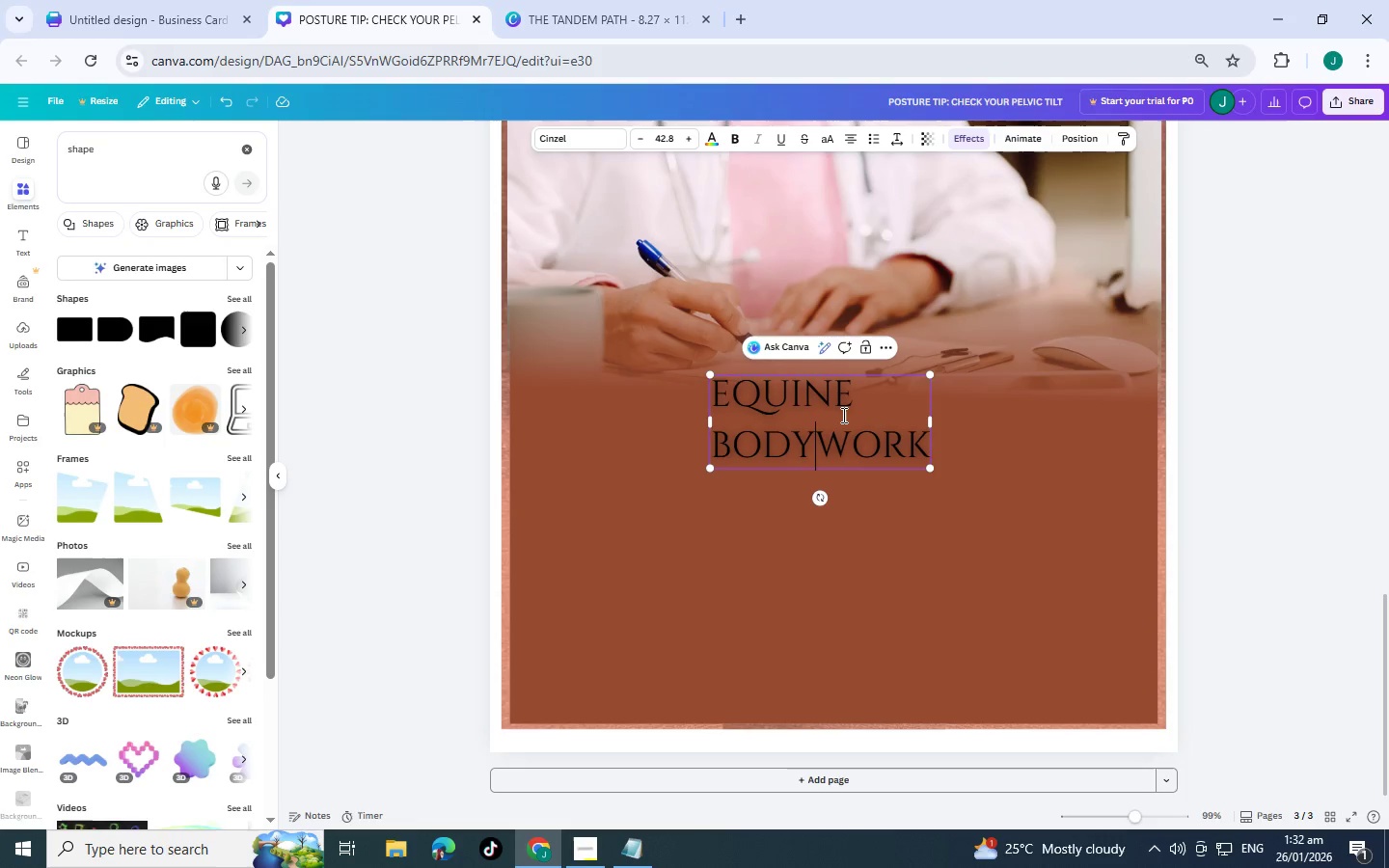 
triple_click([842, 415])
 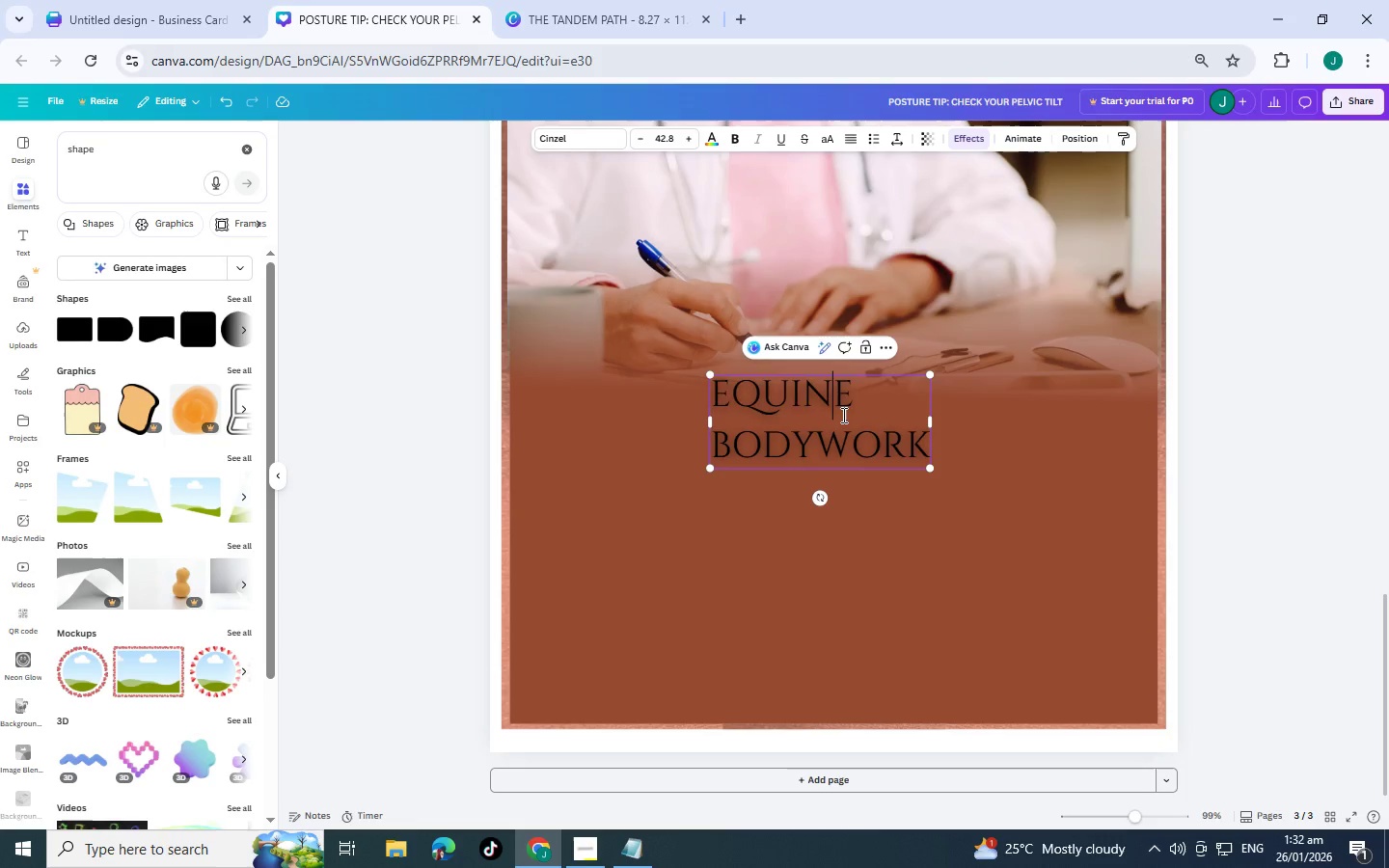 
triple_click([842, 415])
 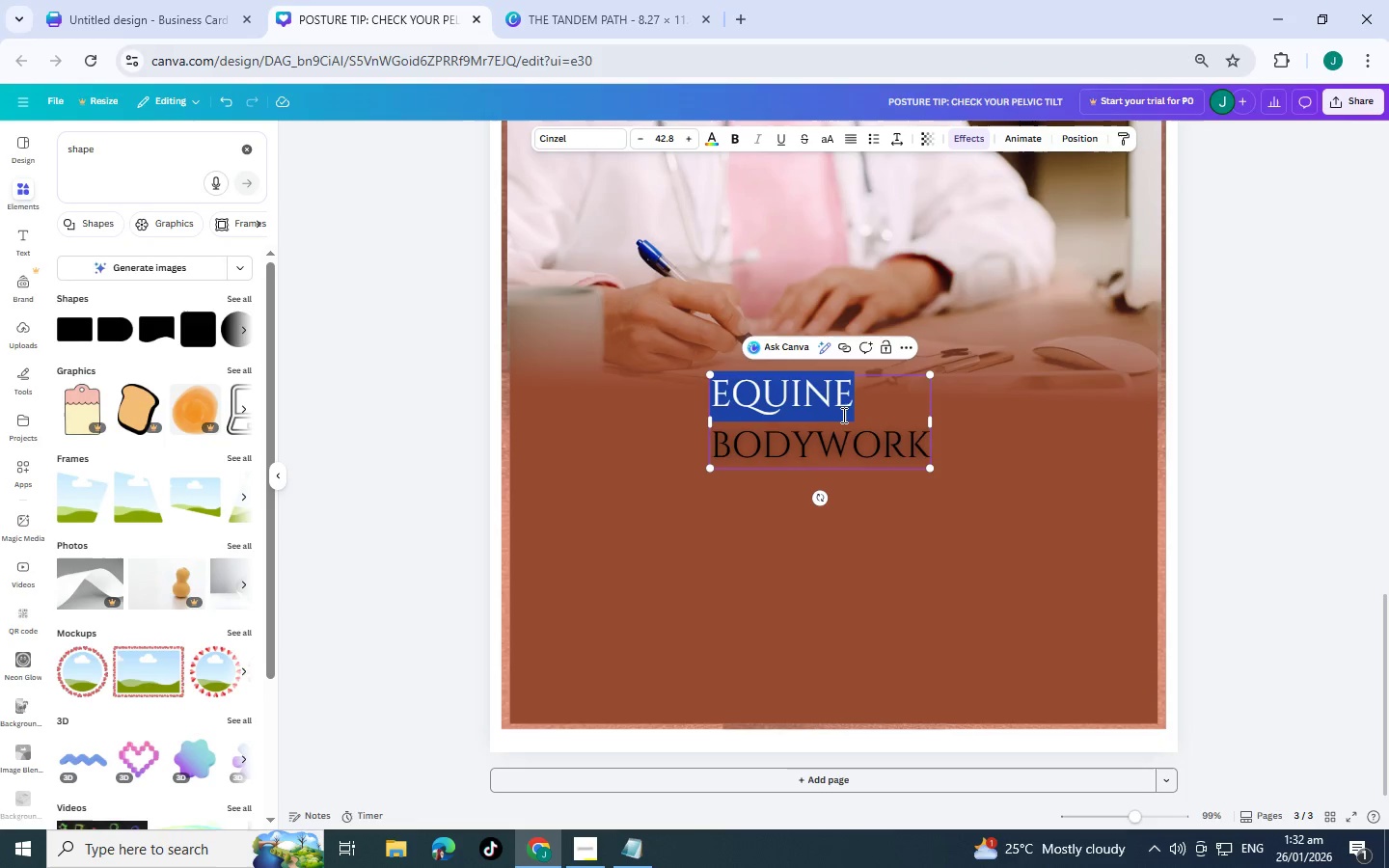 
triple_click([842, 415])
 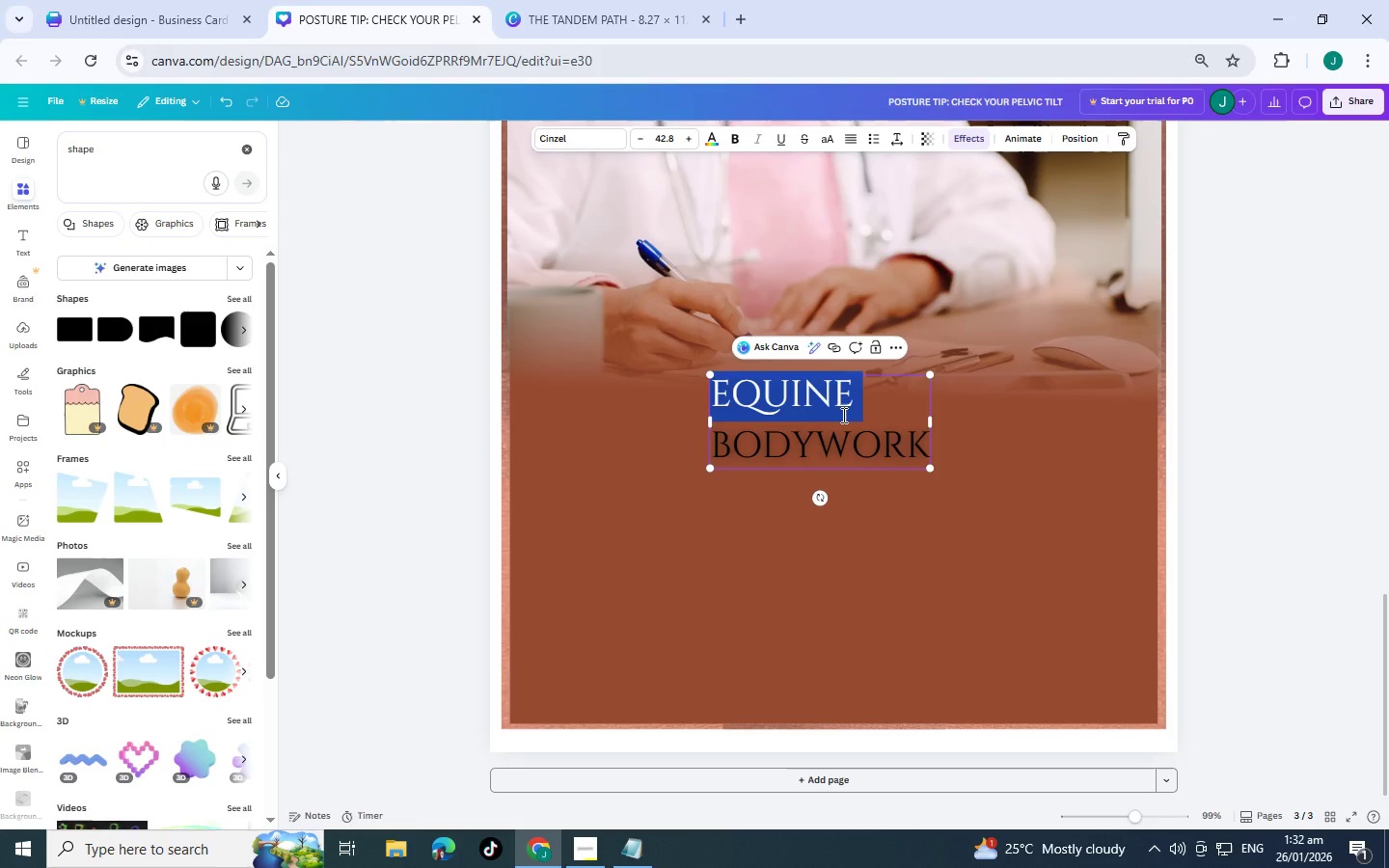 
triple_click([842, 415])
 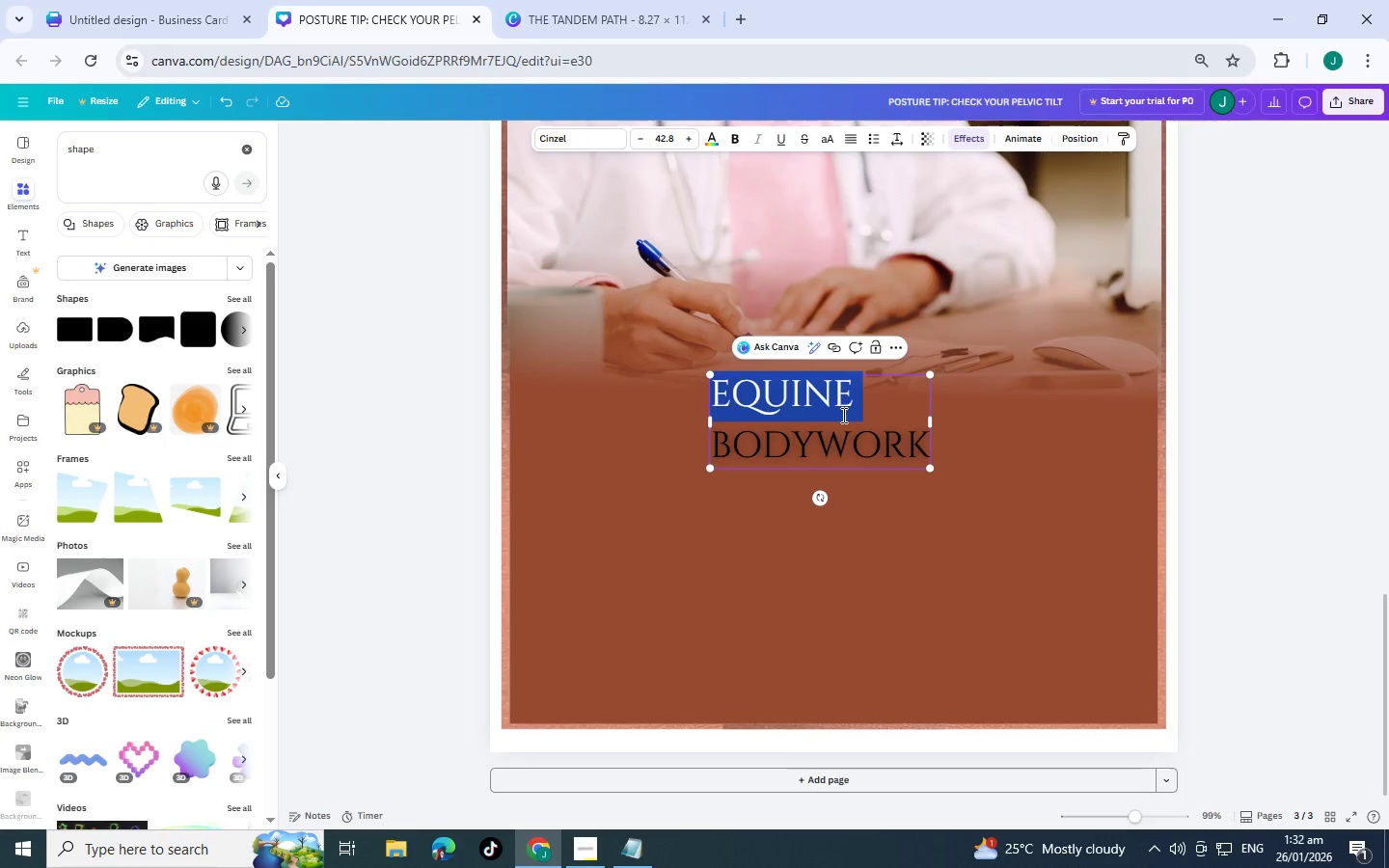 
key(Control+A)
 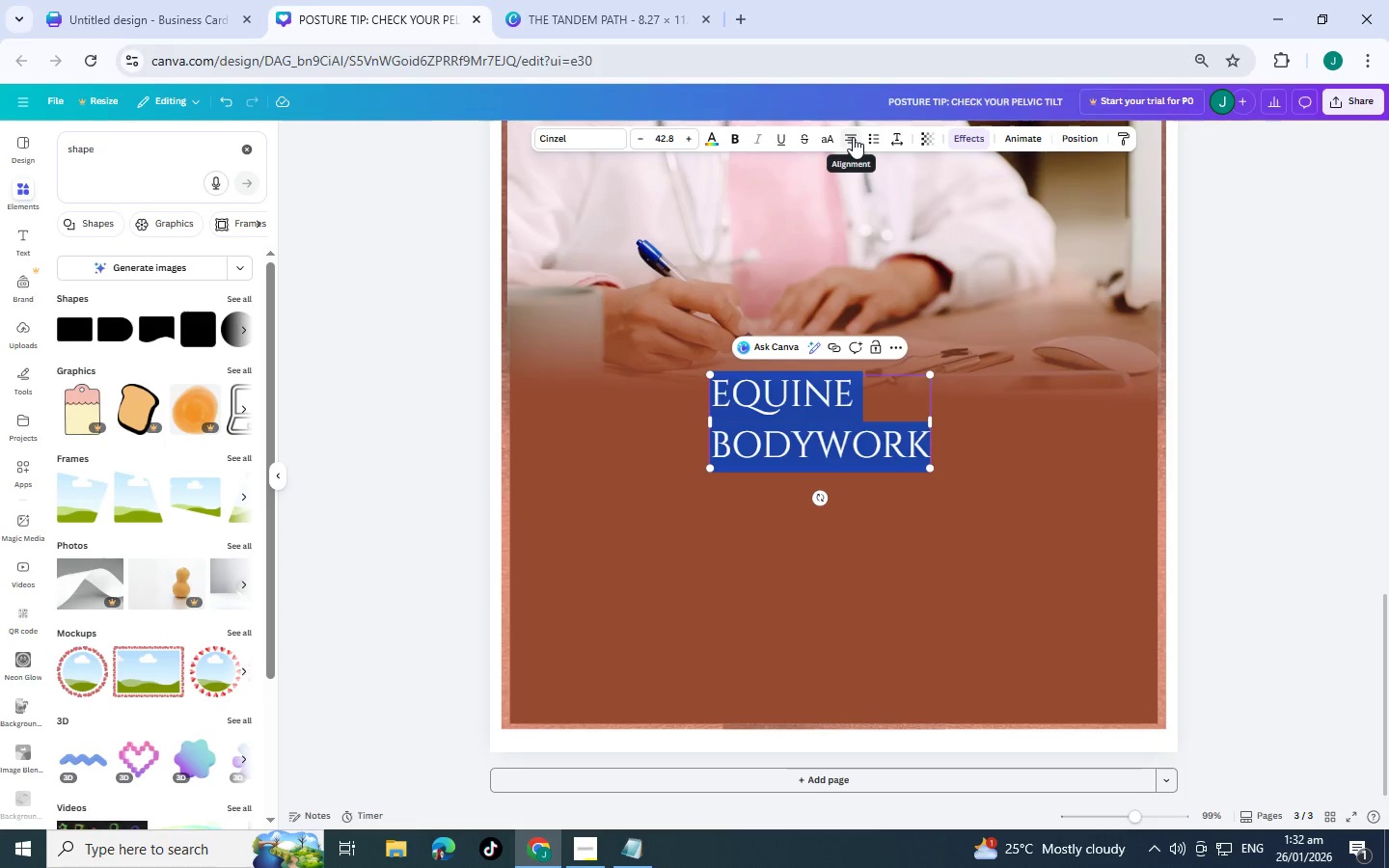 
left_click([853, 137])
 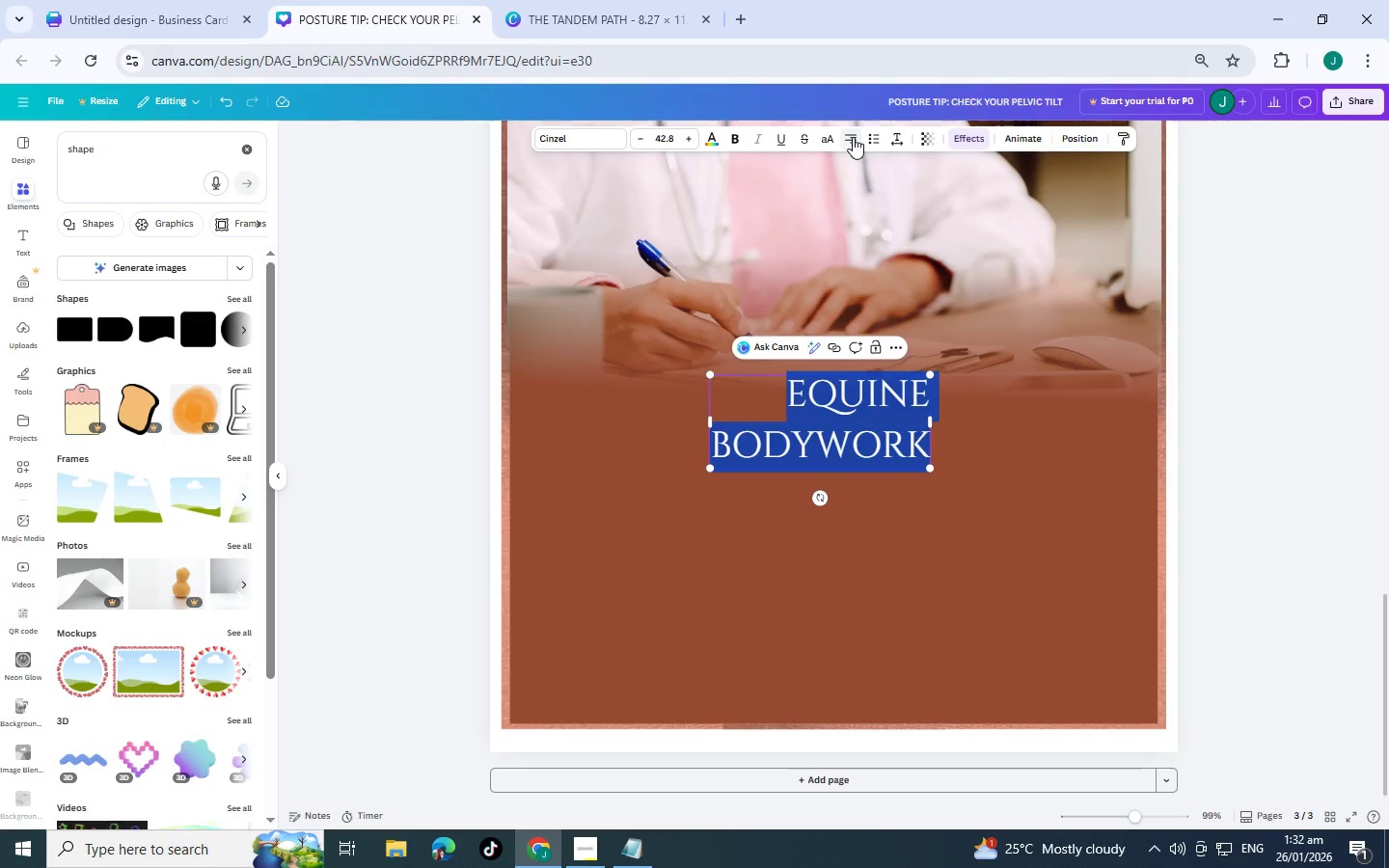 
left_click([853, 137])
 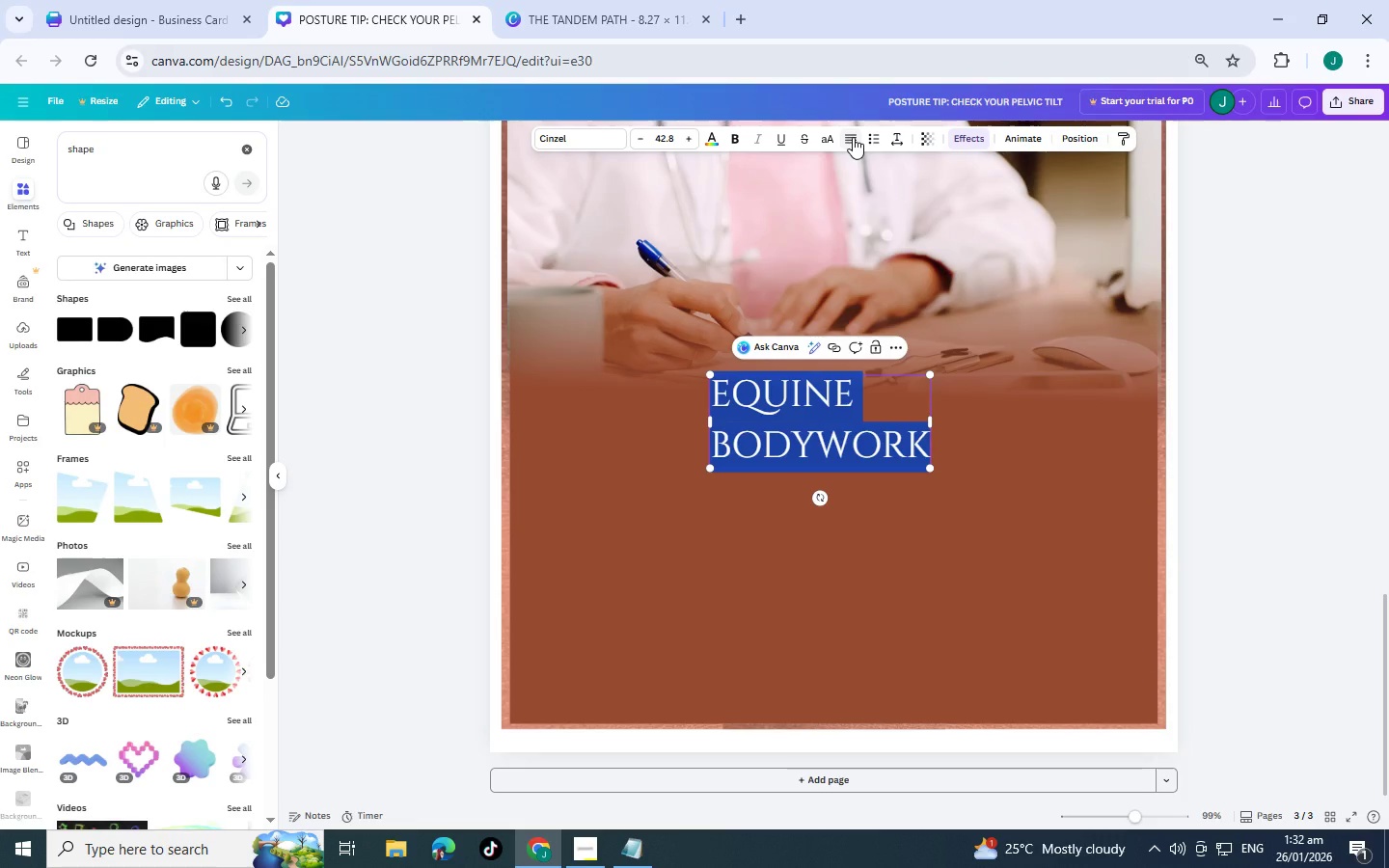 
left_click([853, 137])
 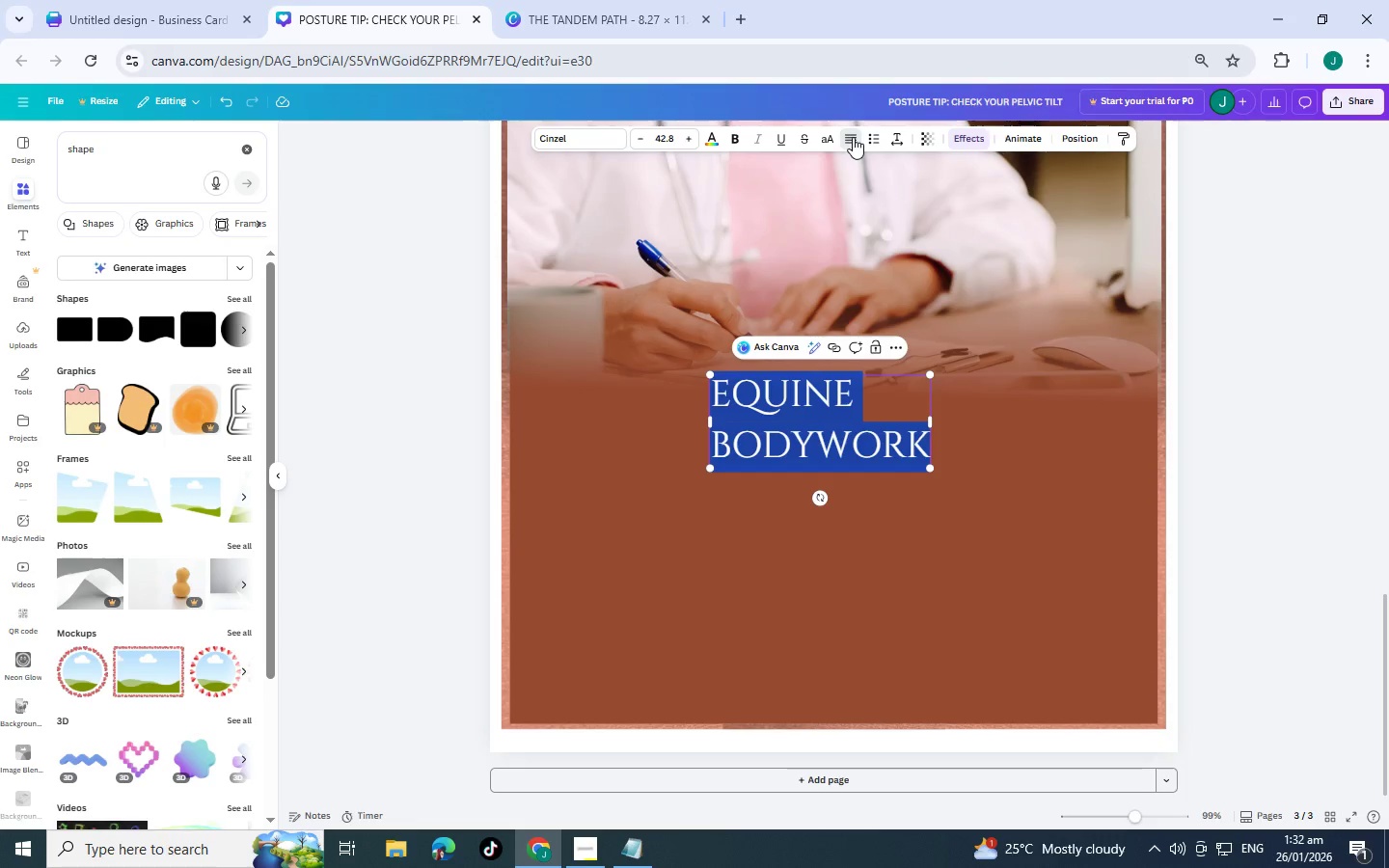 
left_click([853, 137])
 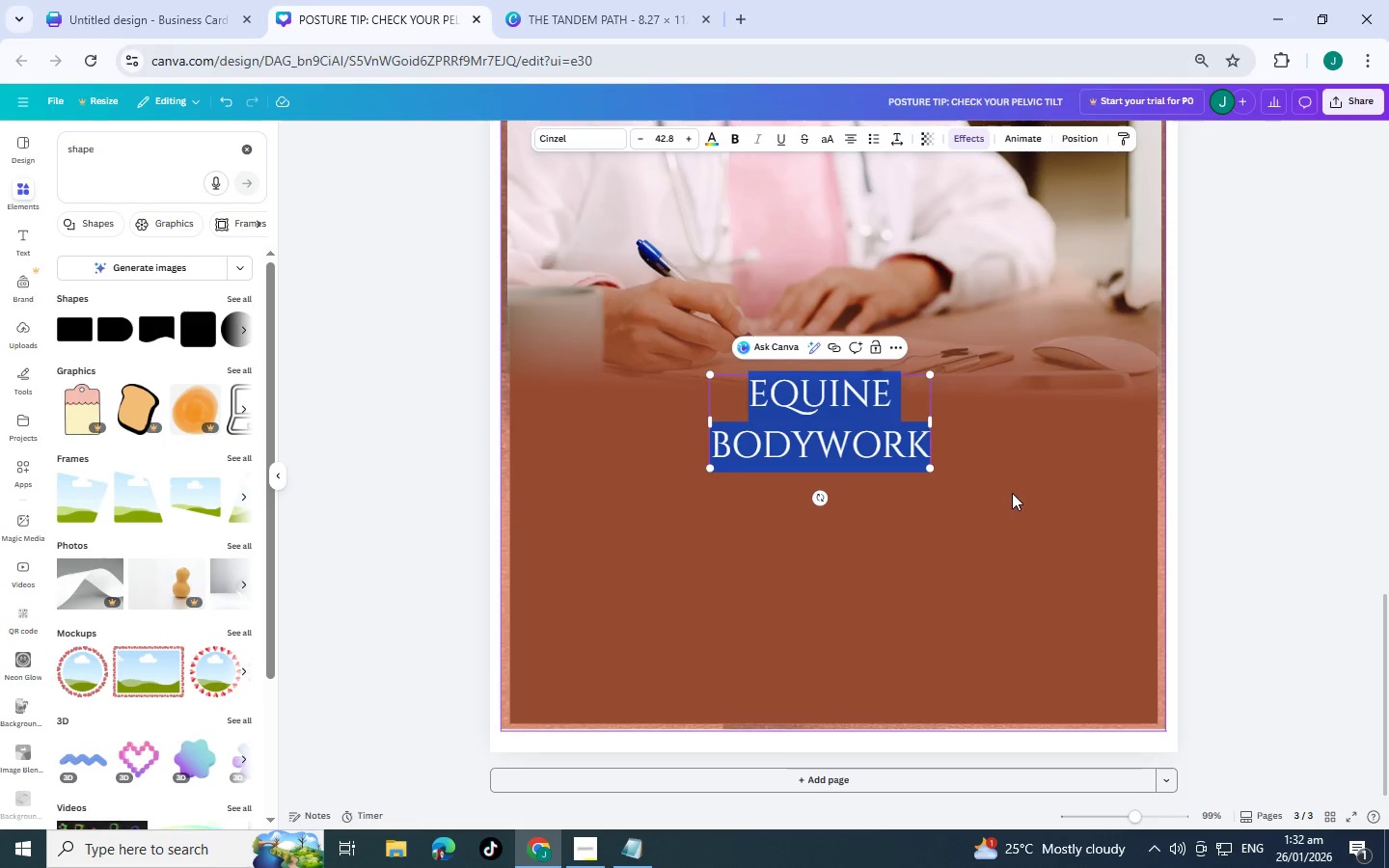 
left_click([1012, 492])
 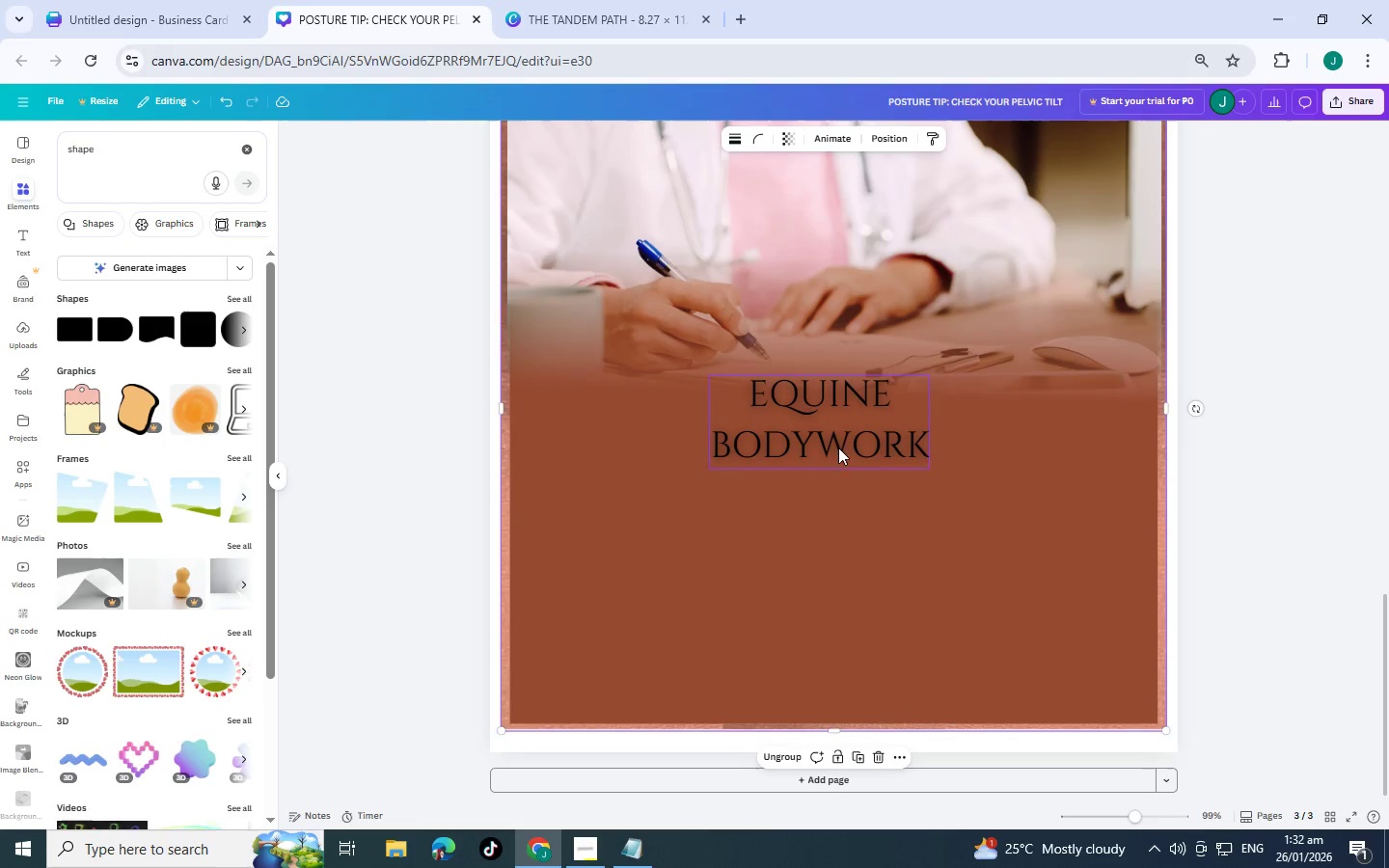 
left_click_drag(start_coordinate=[837, 422], to_coordinate=[853, 452])
 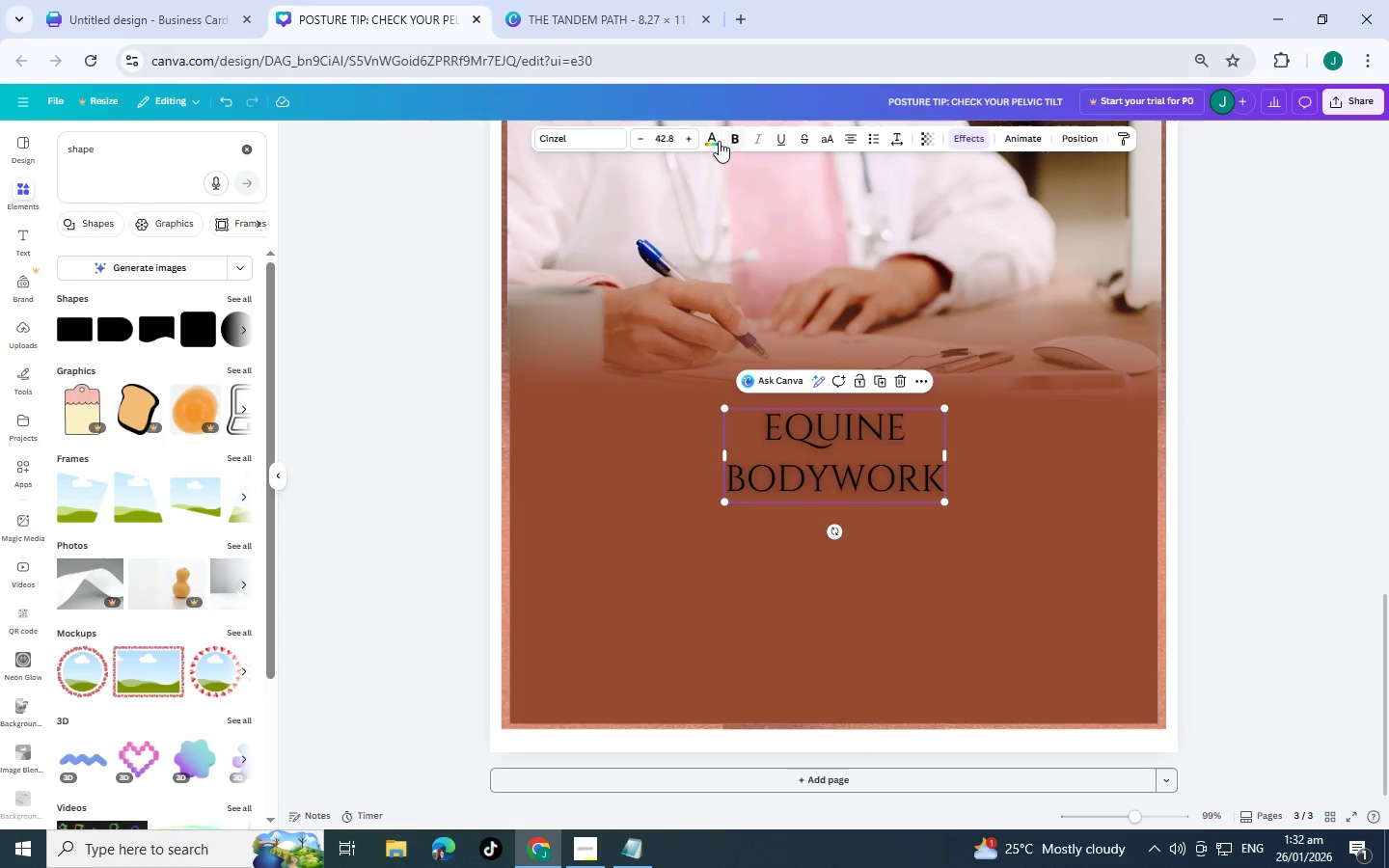 
left_click([712, 138])
 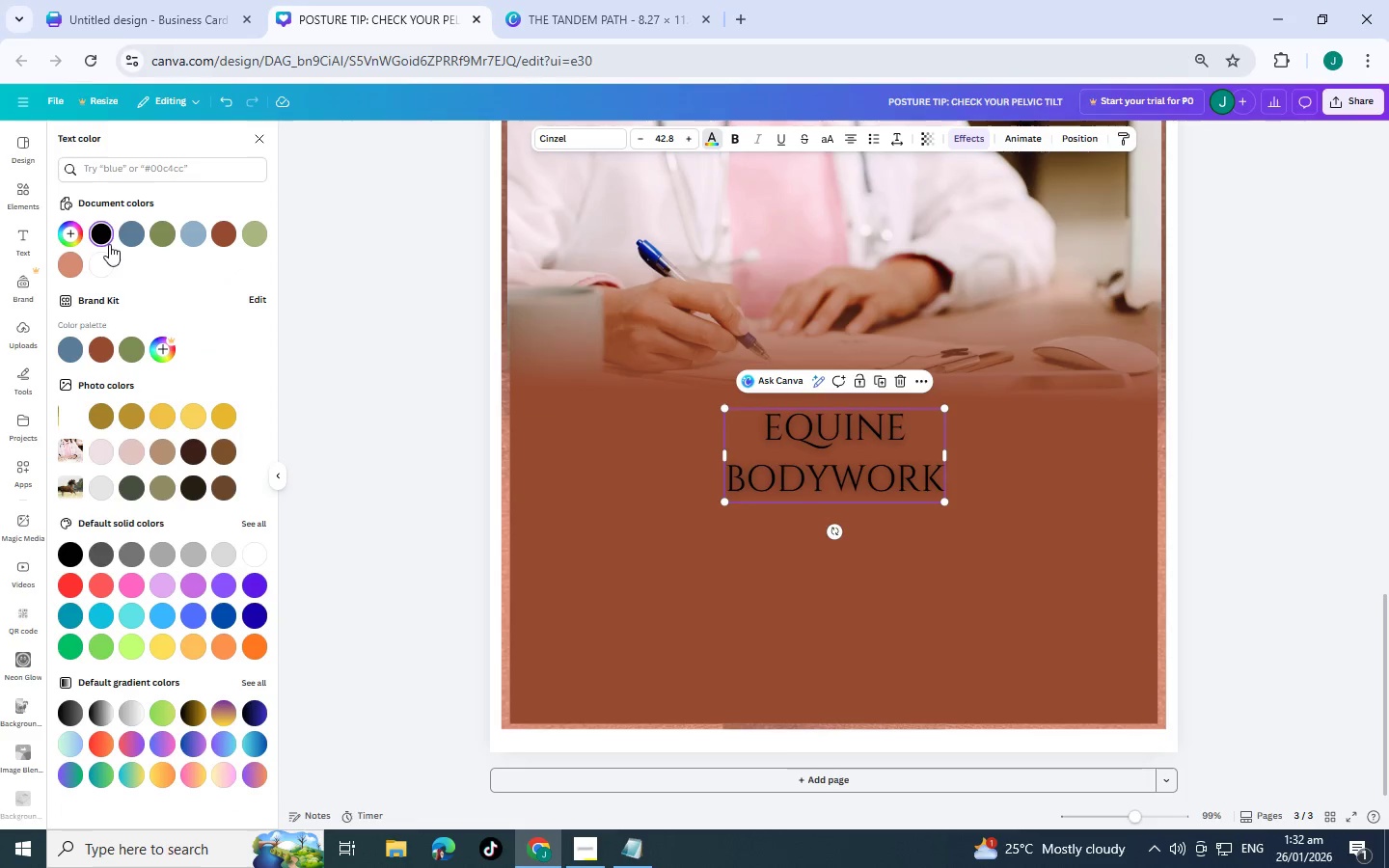 
left_click([95, 268])
 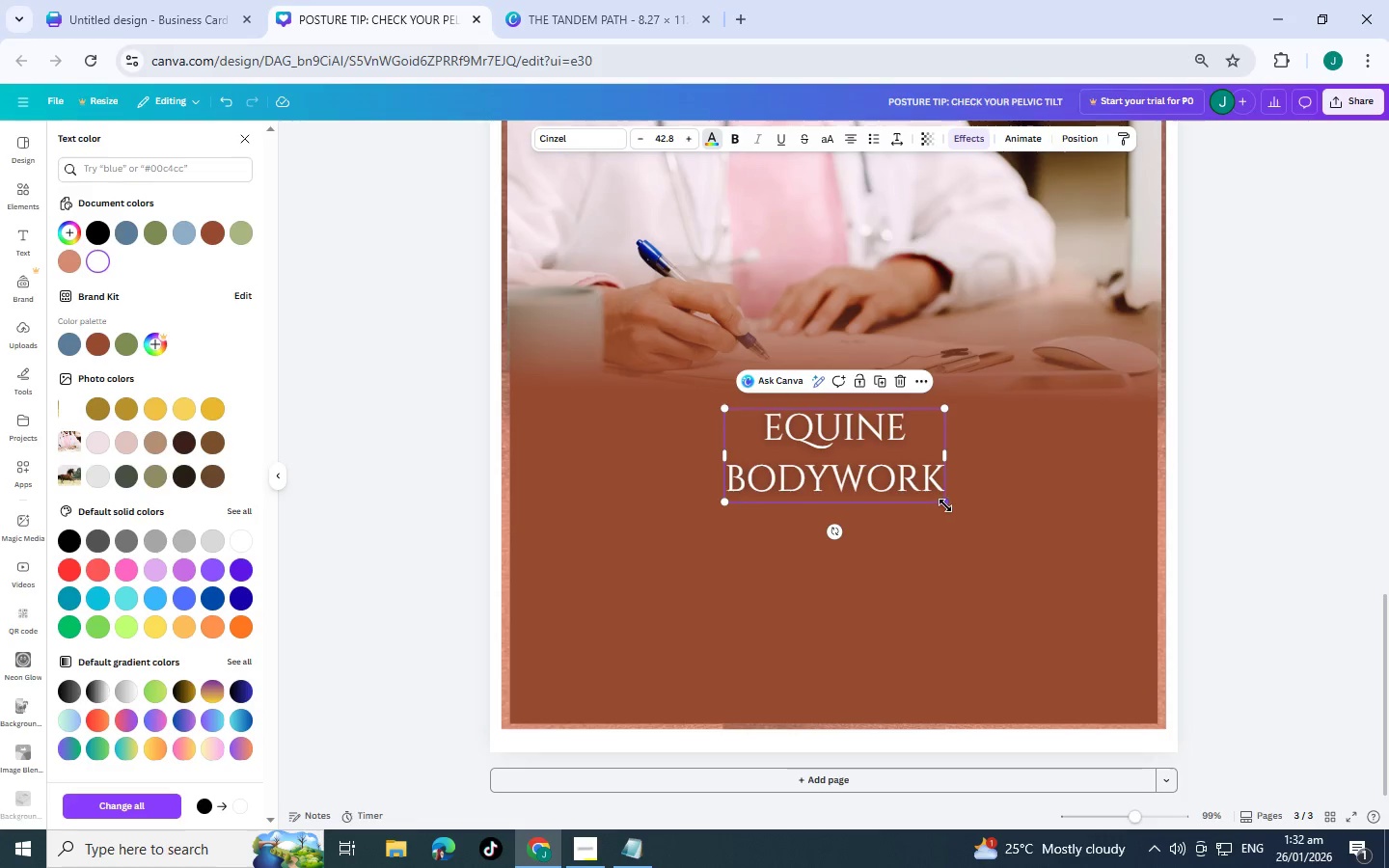 
left_click_drag(start_coordinate=[945, 505], to_coordinate=[1043, 538])
 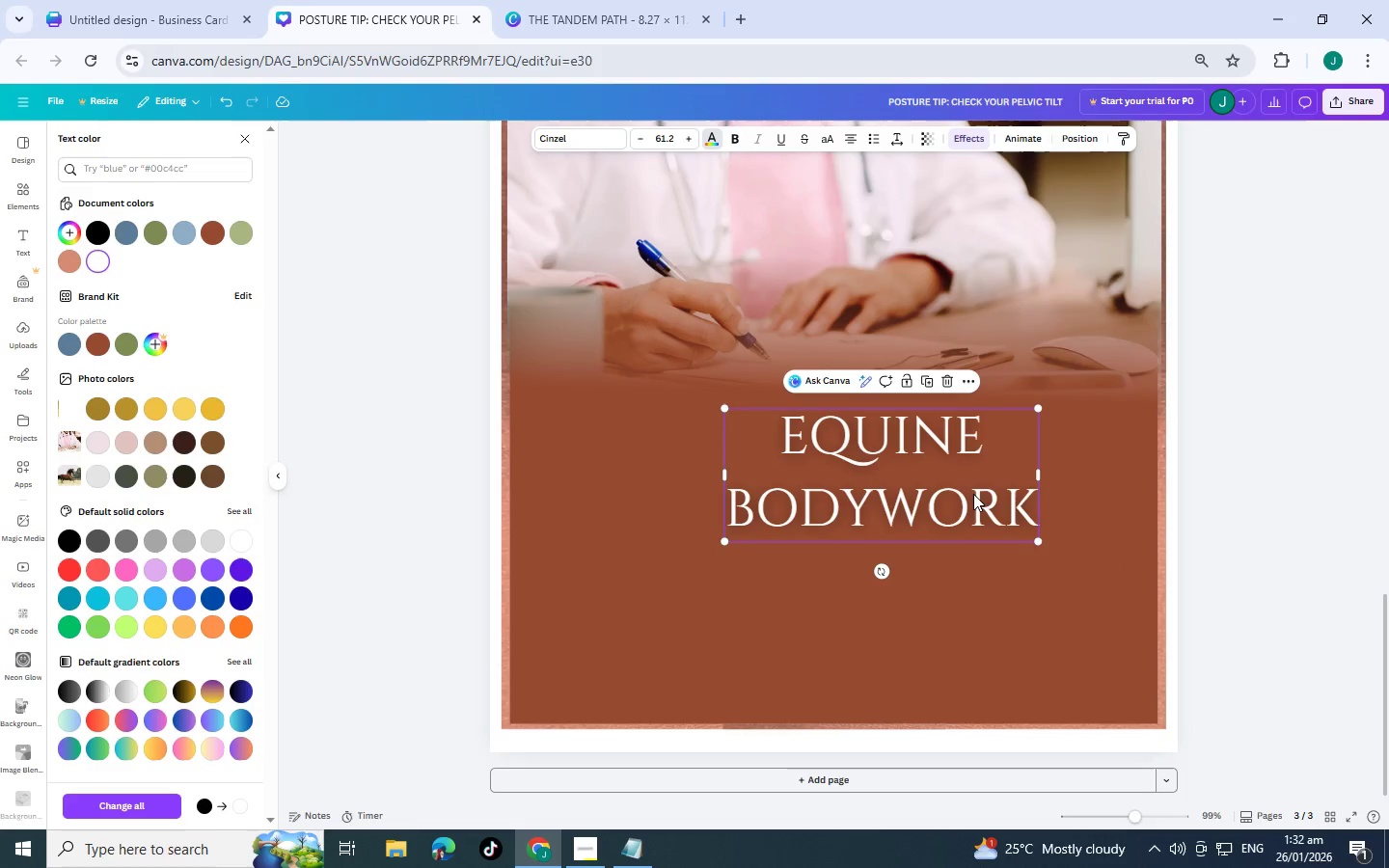 
left_click_drag(start_coordinate=[973, 494], to_coordinate=[917, 474])
 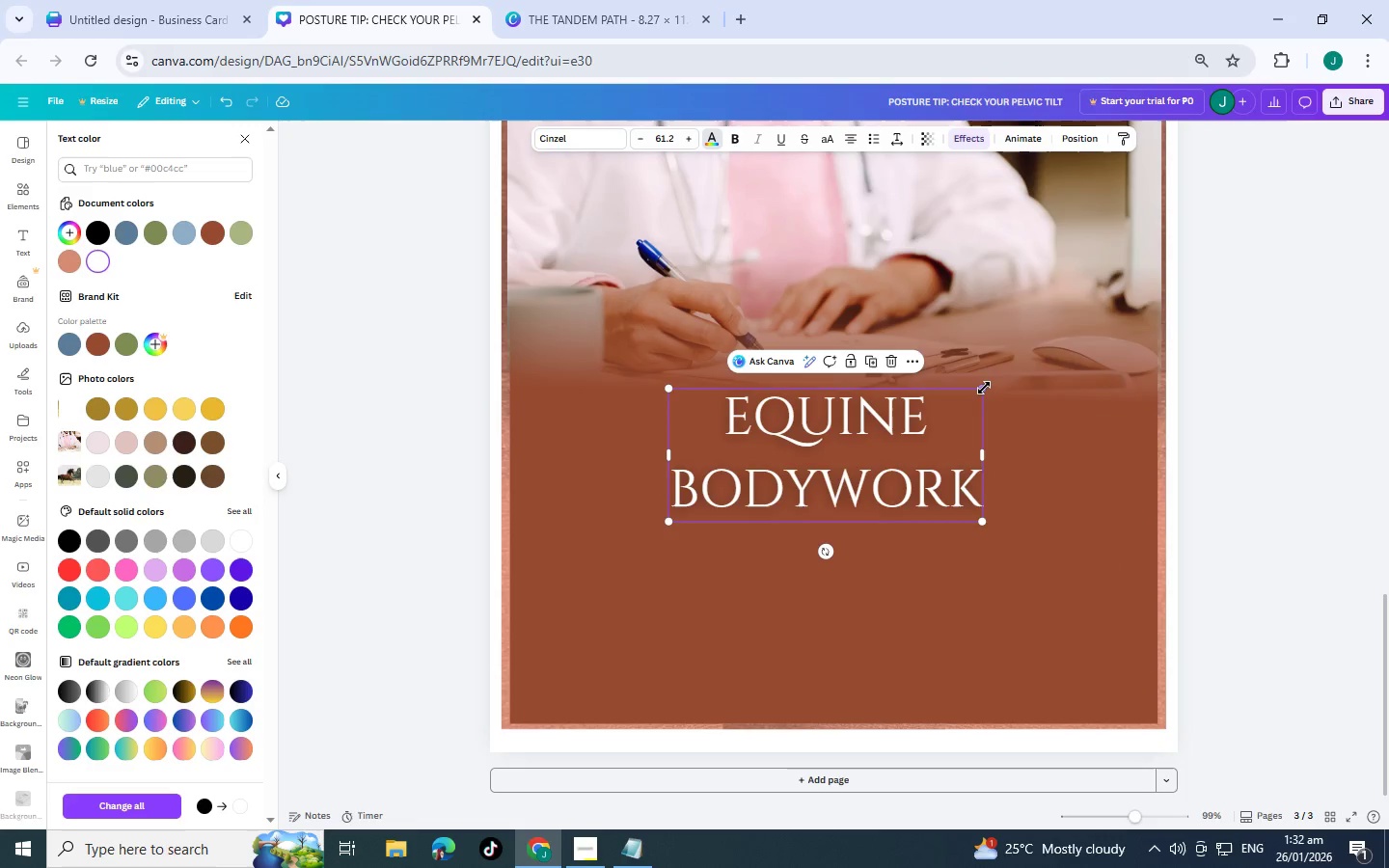 
left_click_drag(start_coordinate=[984, 388], to_coordinate=[943, 404])
 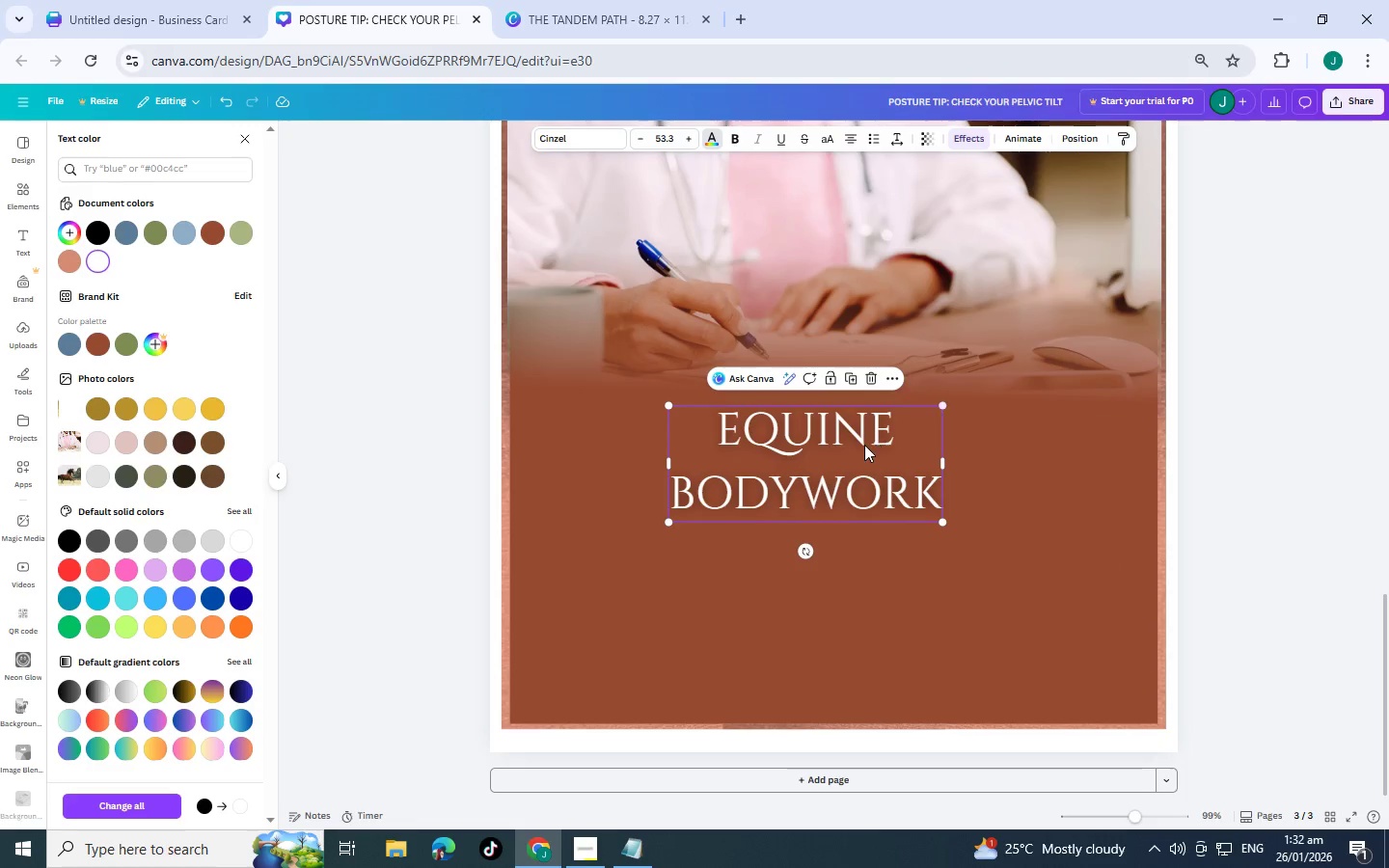 
left_click_drag(start_coordinate=[864, 445], to_coordinate=[891, 440])
 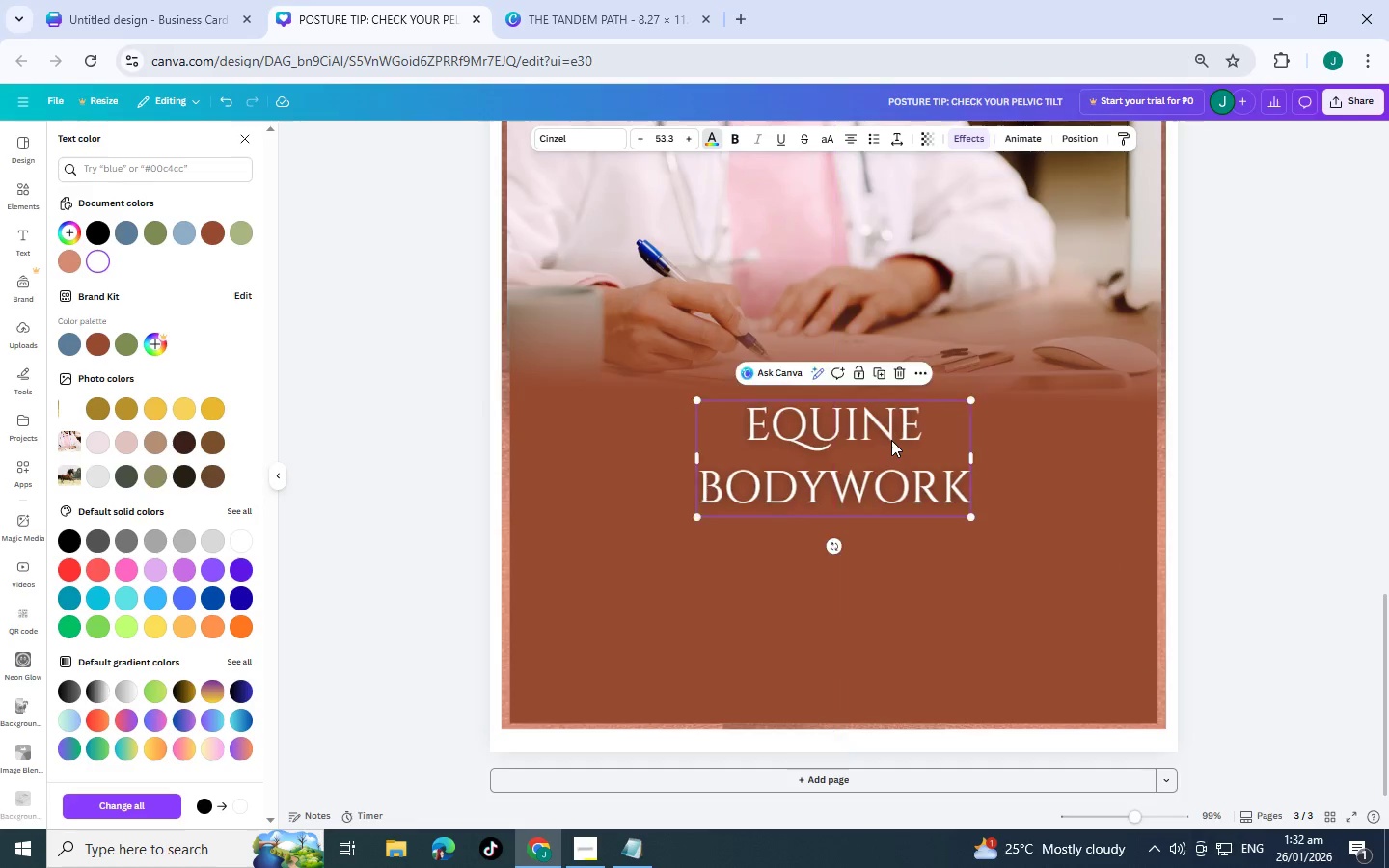 
scroll: coordinate [812, 419], scroll_direction: up, amount: 12.0
 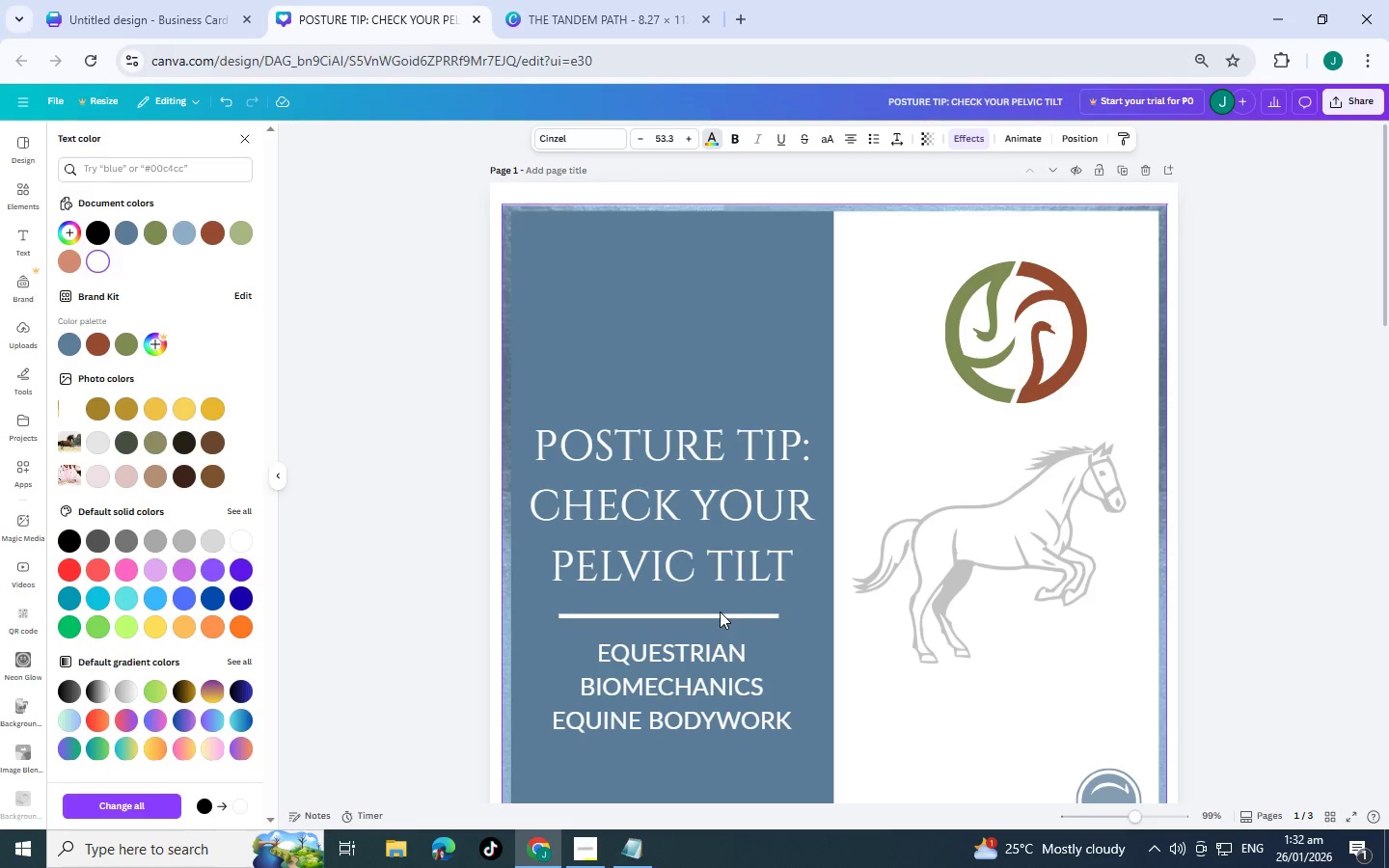 
double_click([718, 616])
 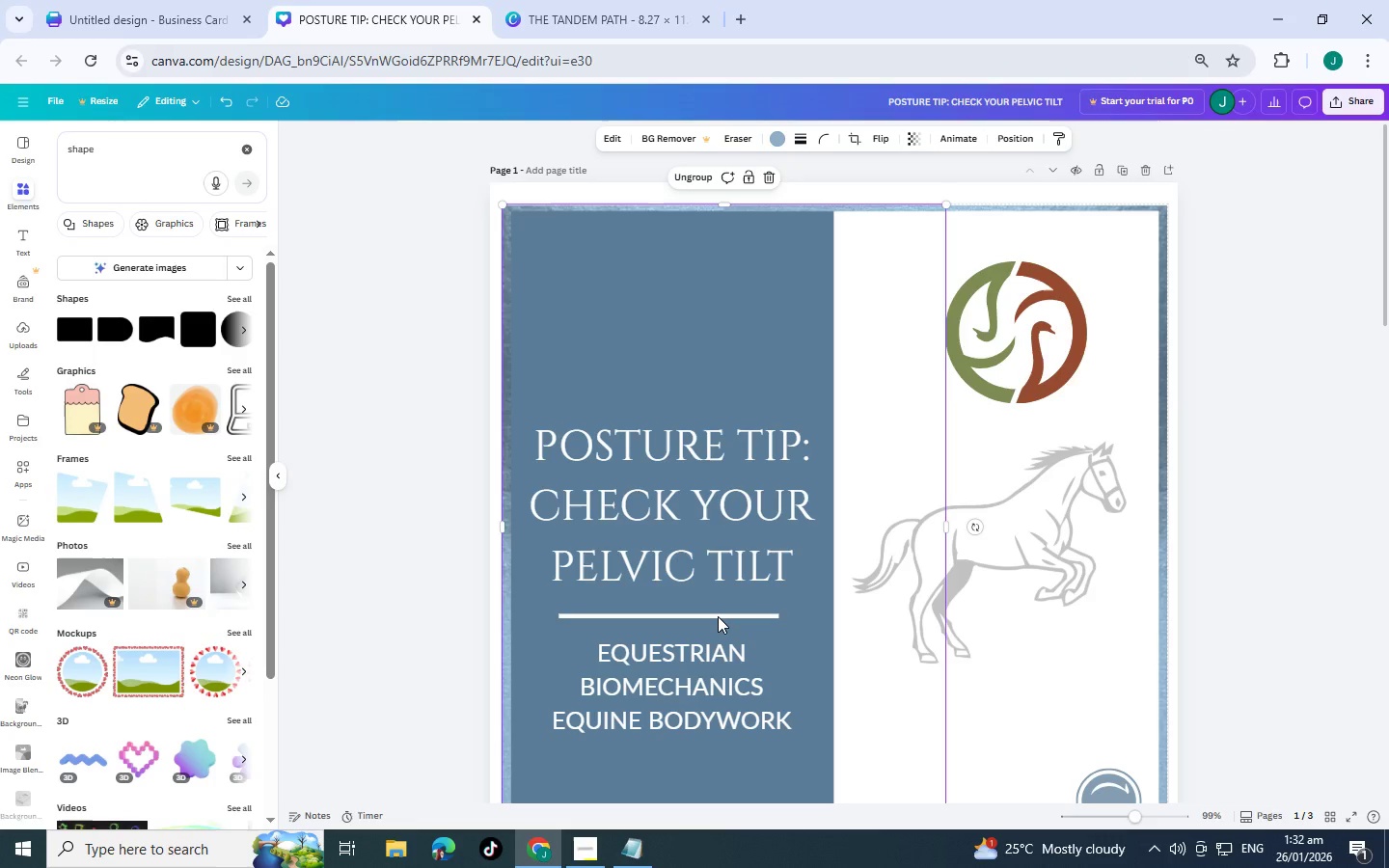 
scroll: coordinate [718, 616], scroll_direction: down, amount: 1.0
 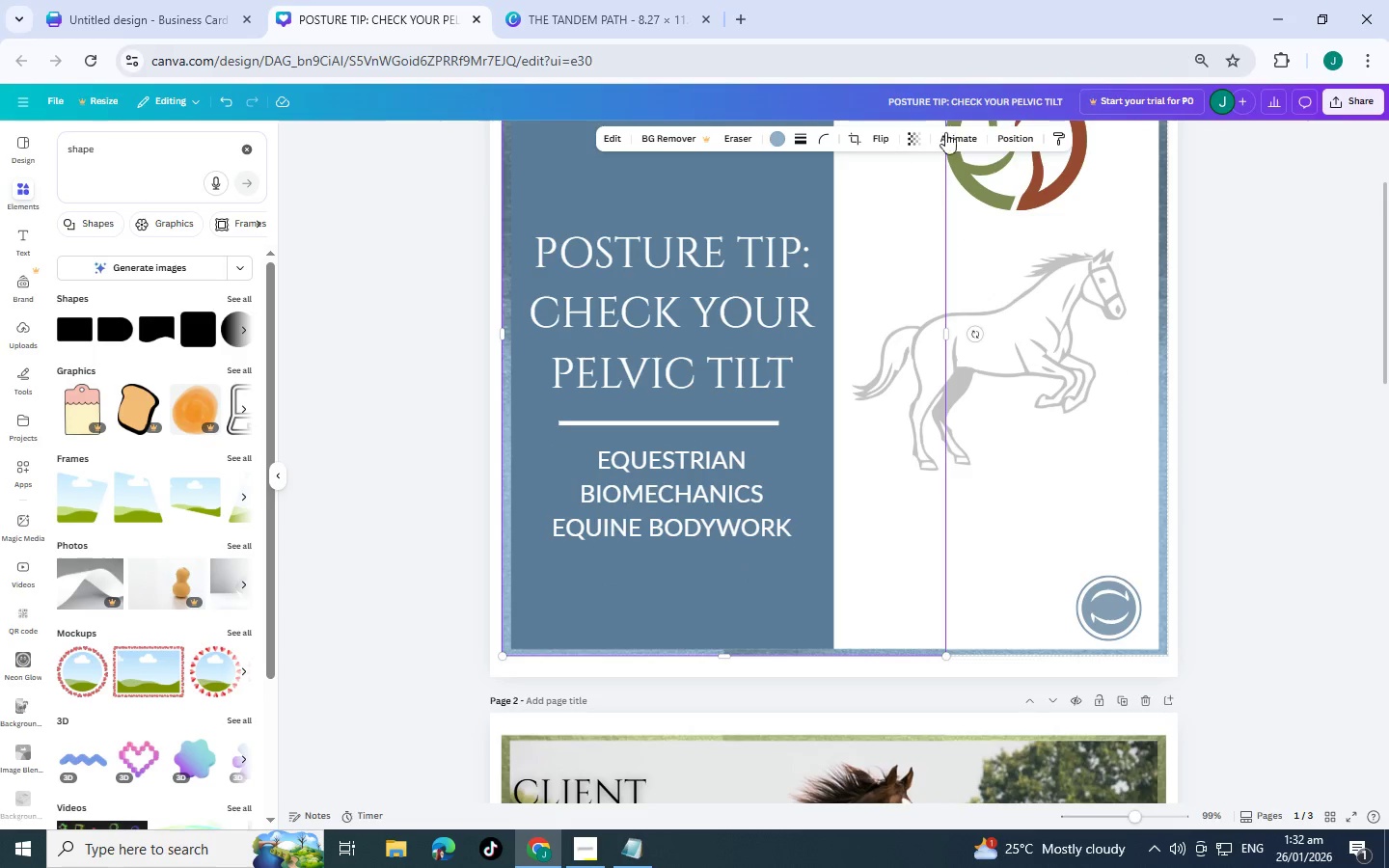 
left_click([1016, 135])
 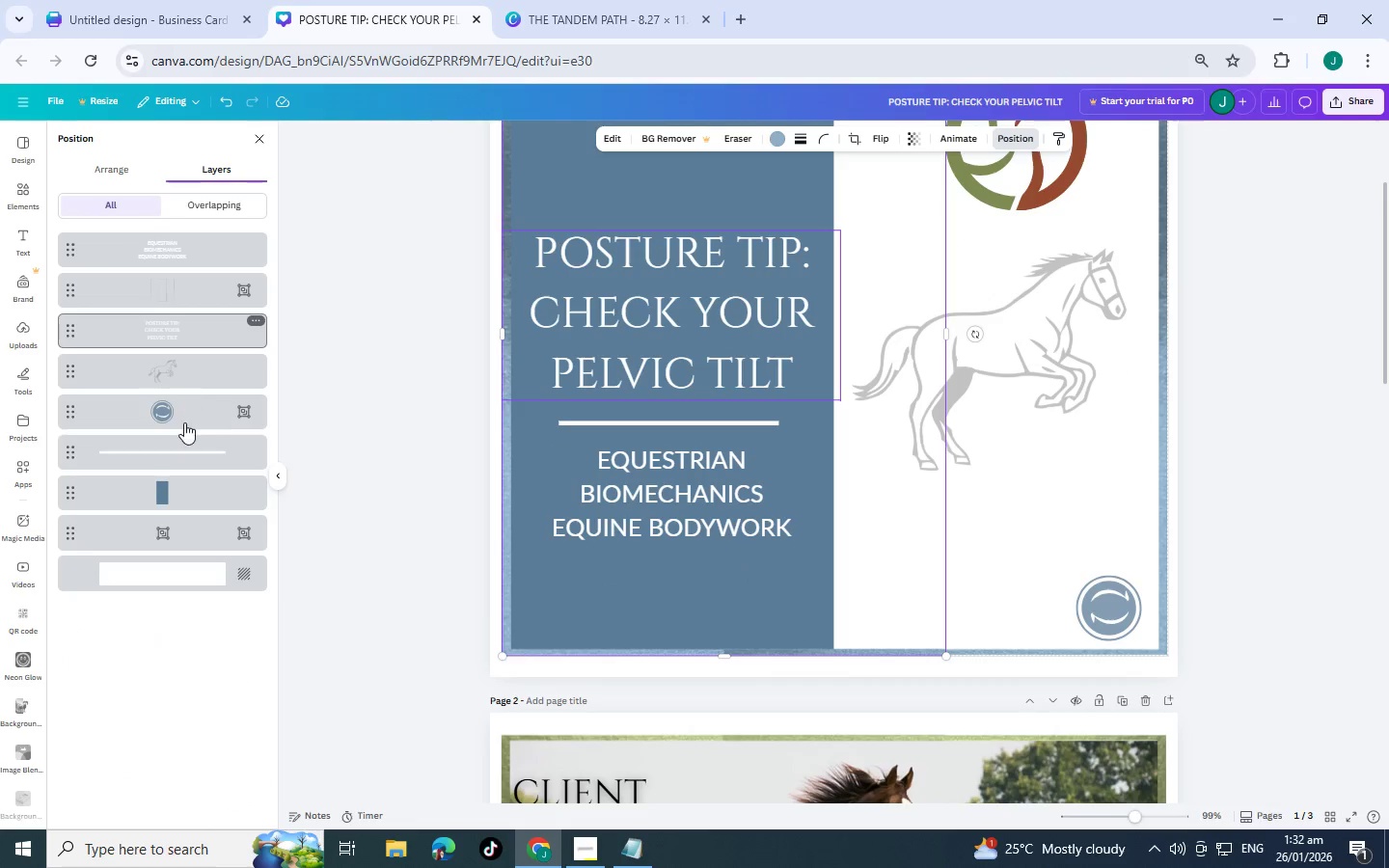 
left_click([185, 440])
 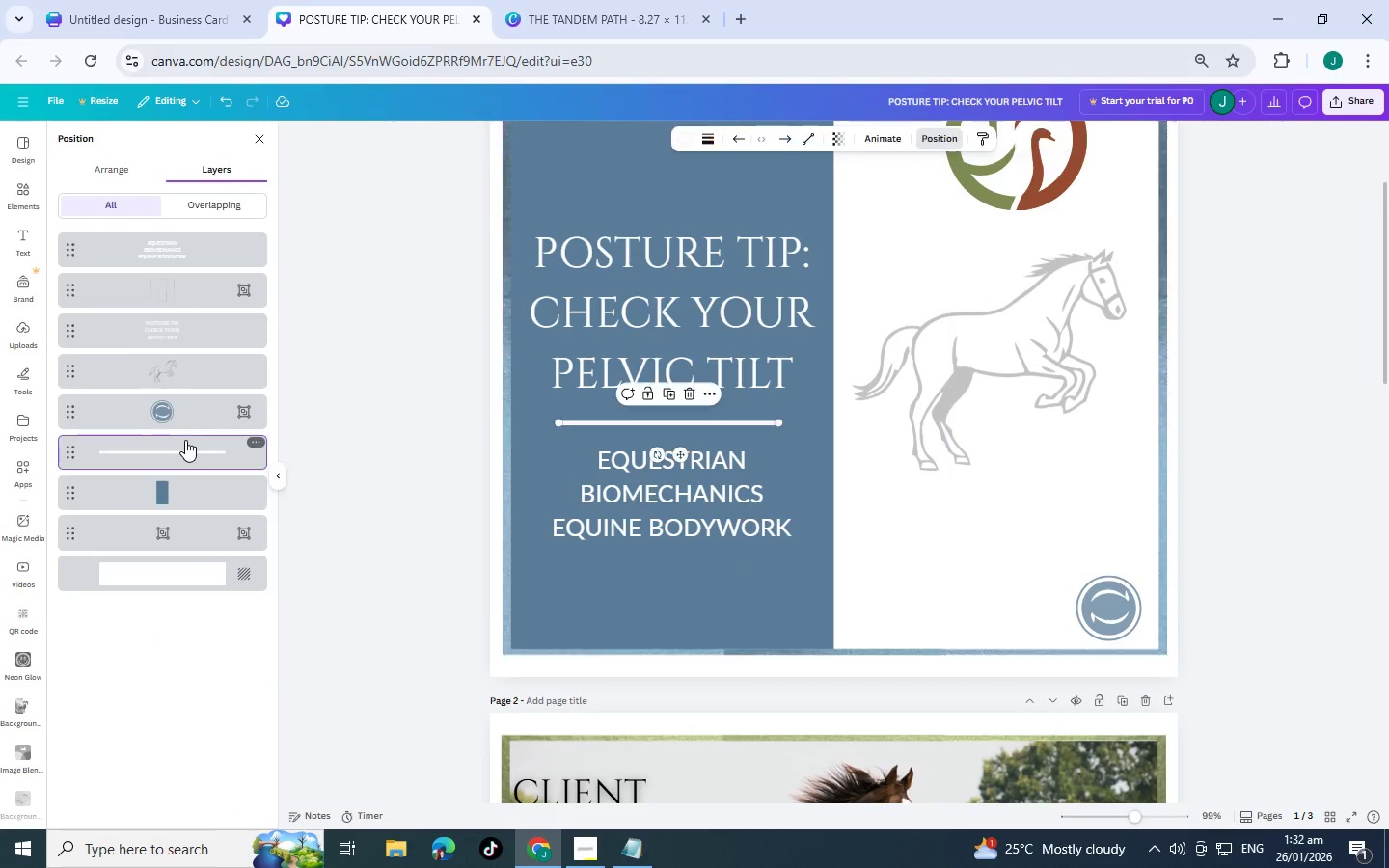 
key(Control+C)
 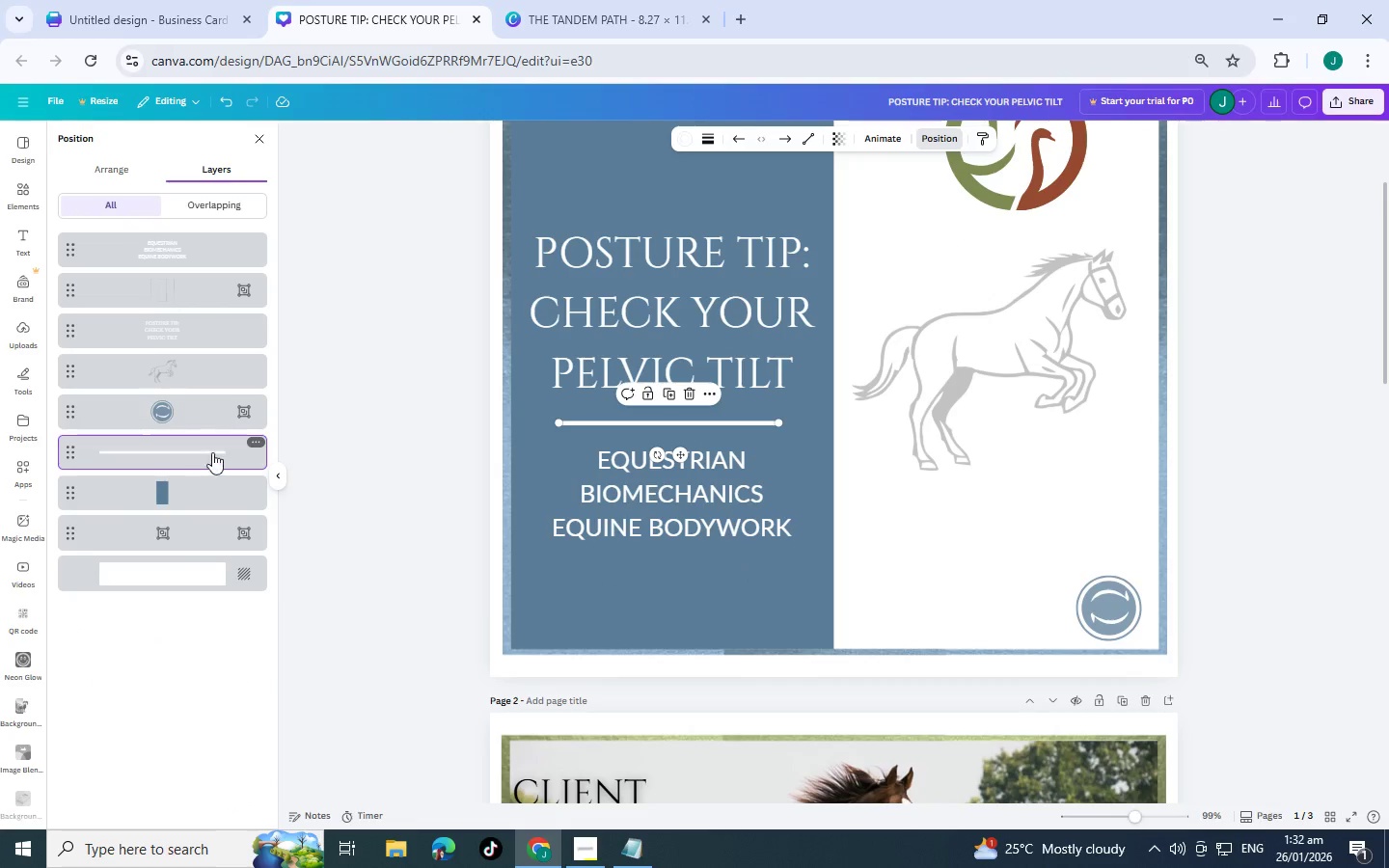 
scroll: coordinate [709, 580], scroll_direction: down, amount: 11.0
 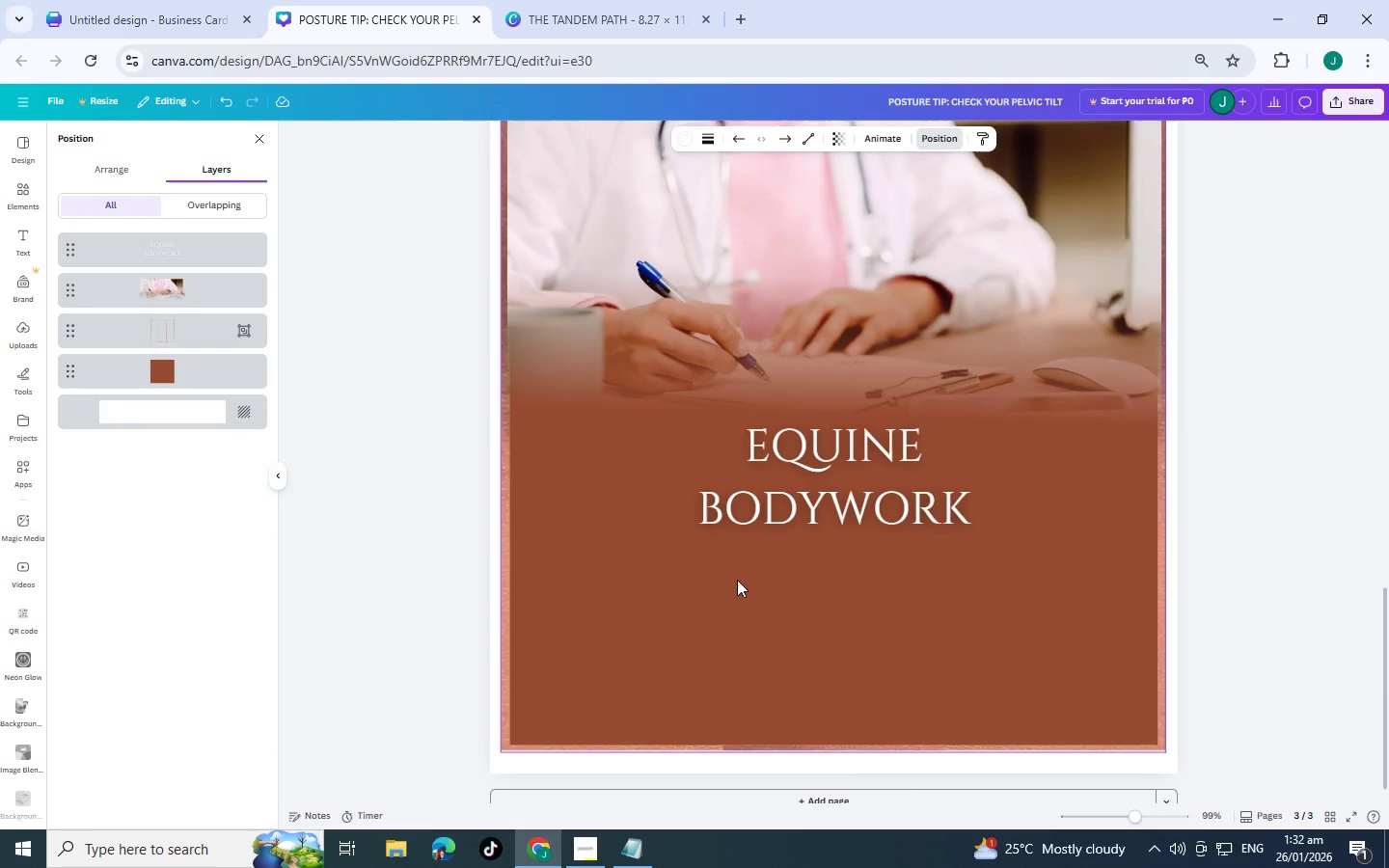 
left_click([737, 580])
 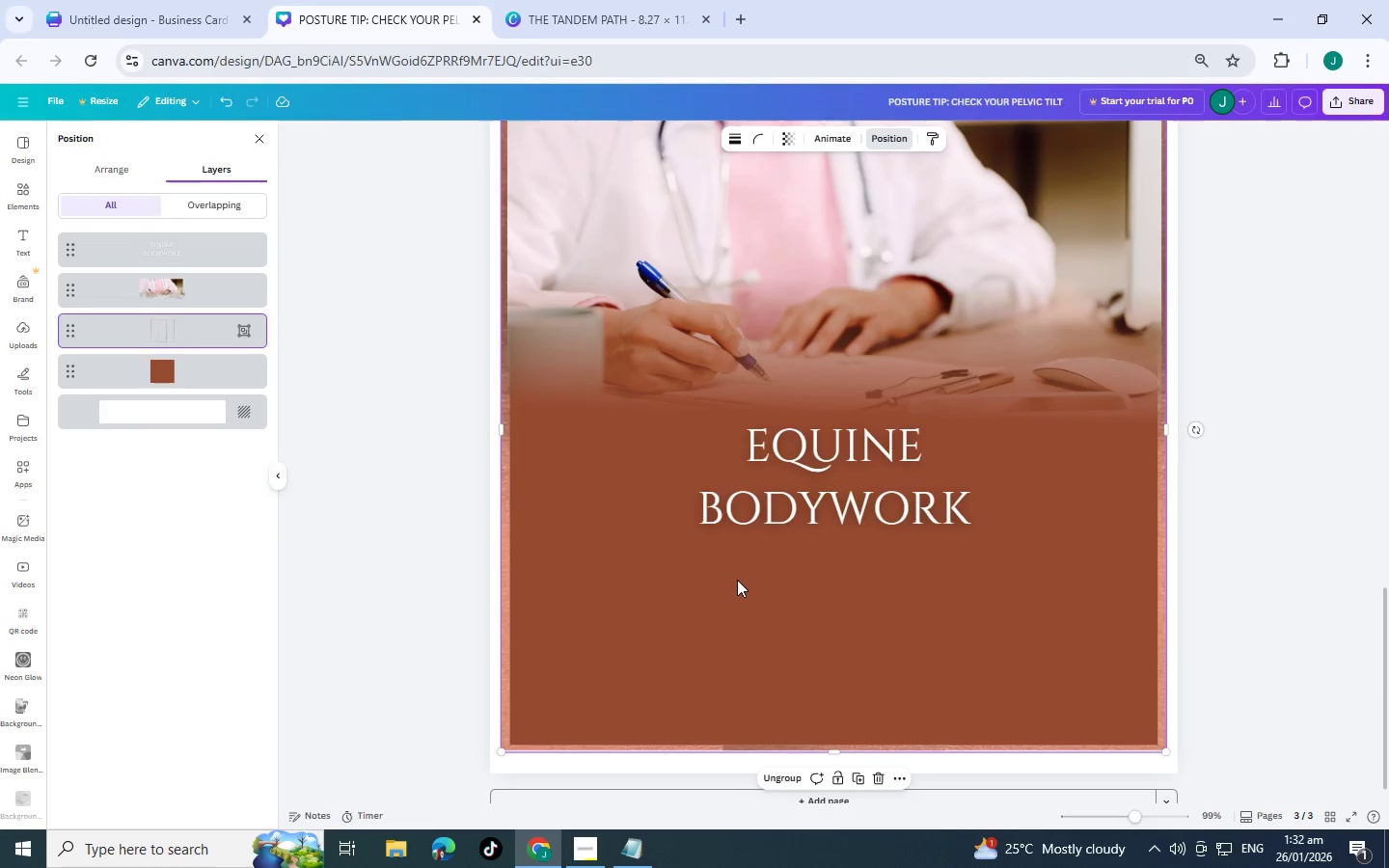 
key(Control+V)
 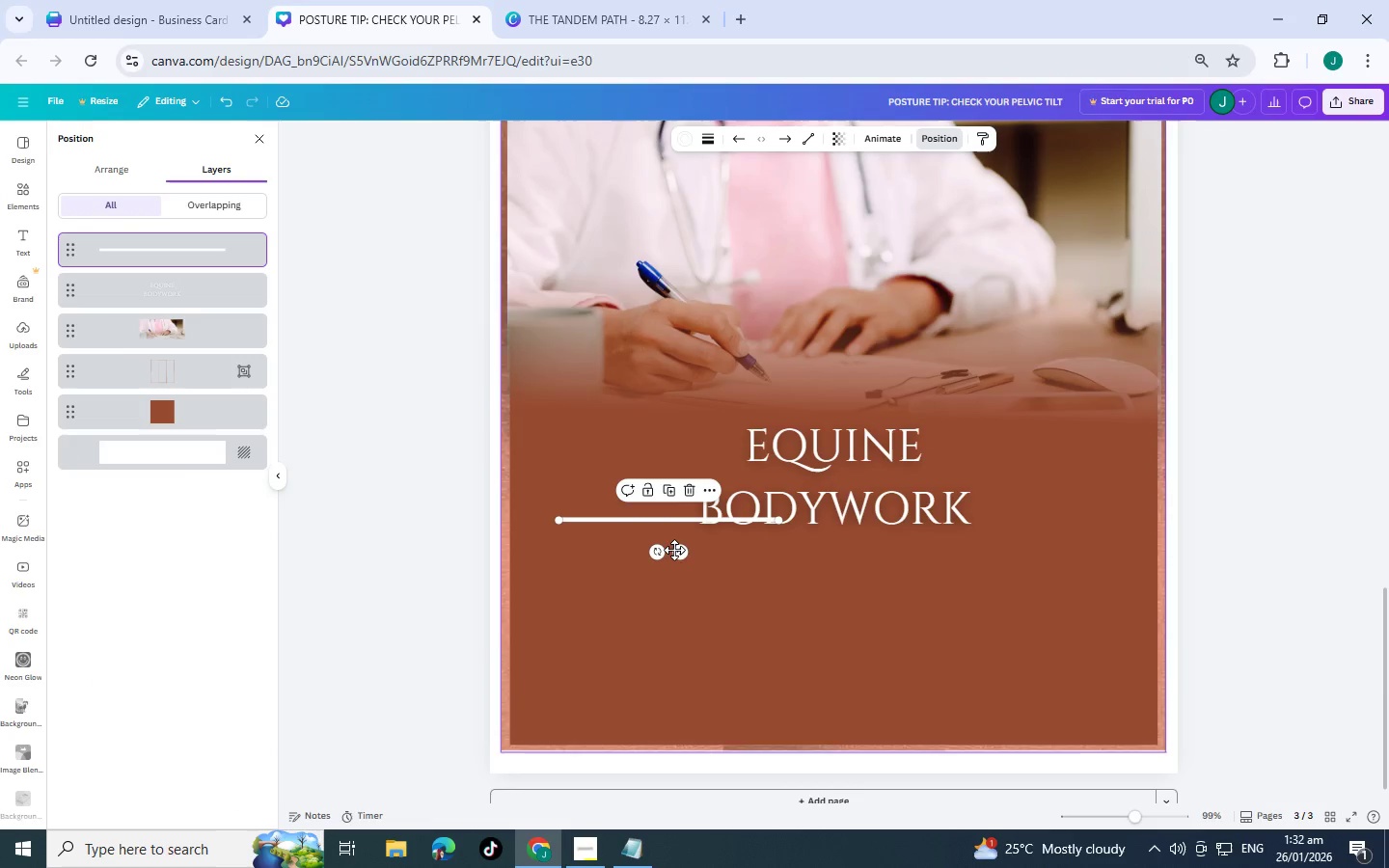 
left_click_drag(start_coordinate=[681, 551], to_coordinate=[820, 575])
 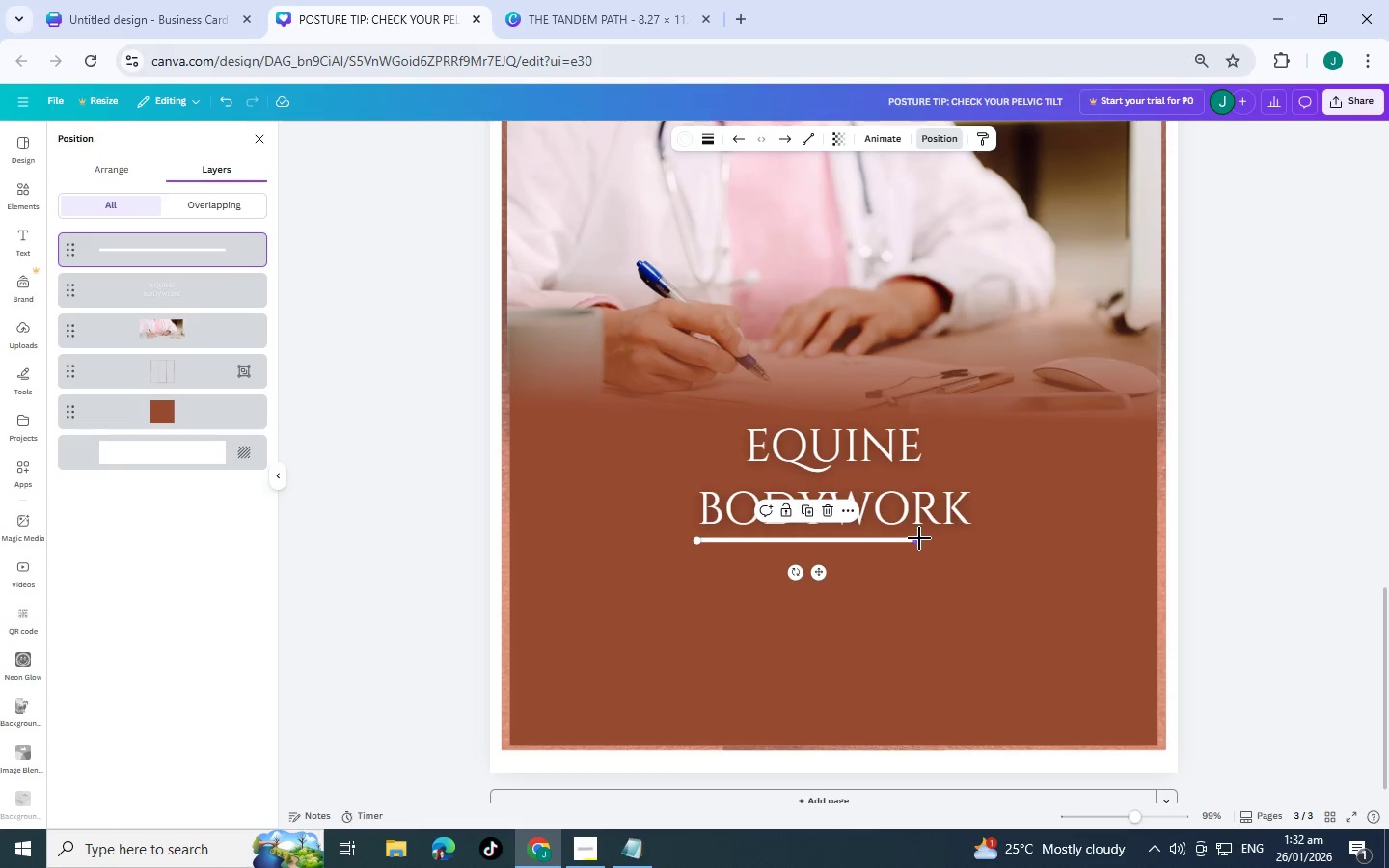 
left_click_drag(start_coordinate=[919, 538], to_coordinate=[970, 538])
 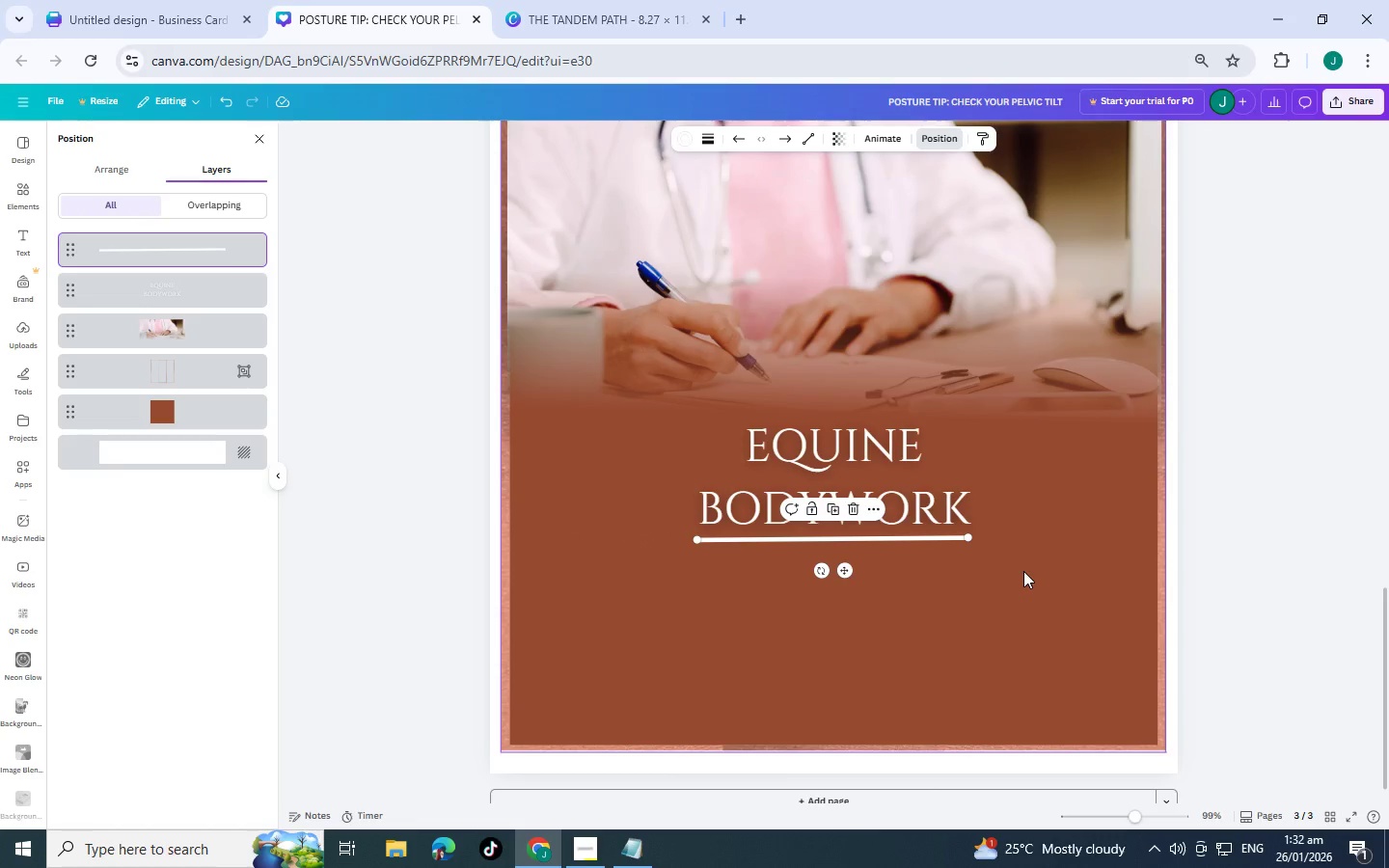 
left_click([1023, 571])
 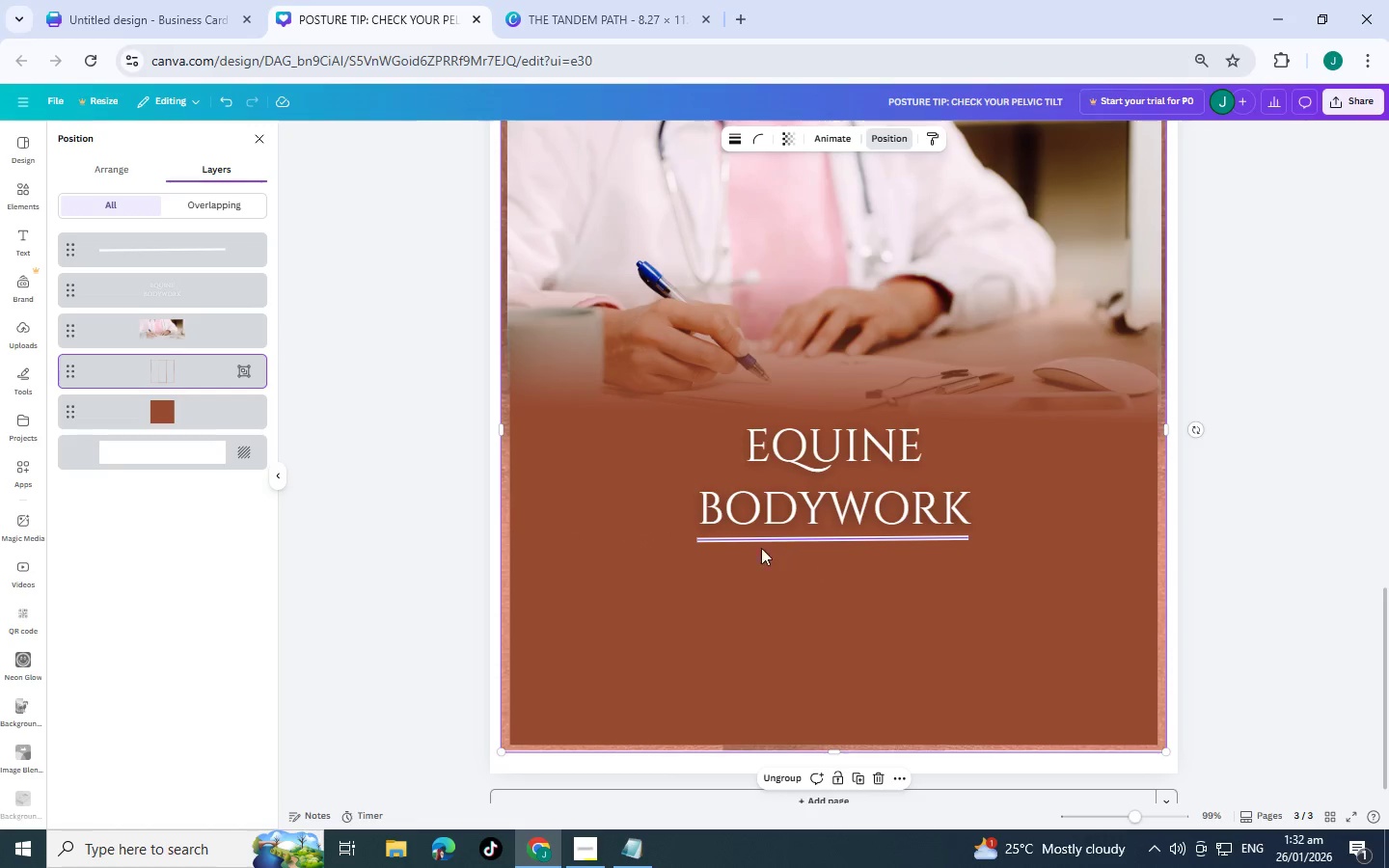 
left_click([723, 536])
 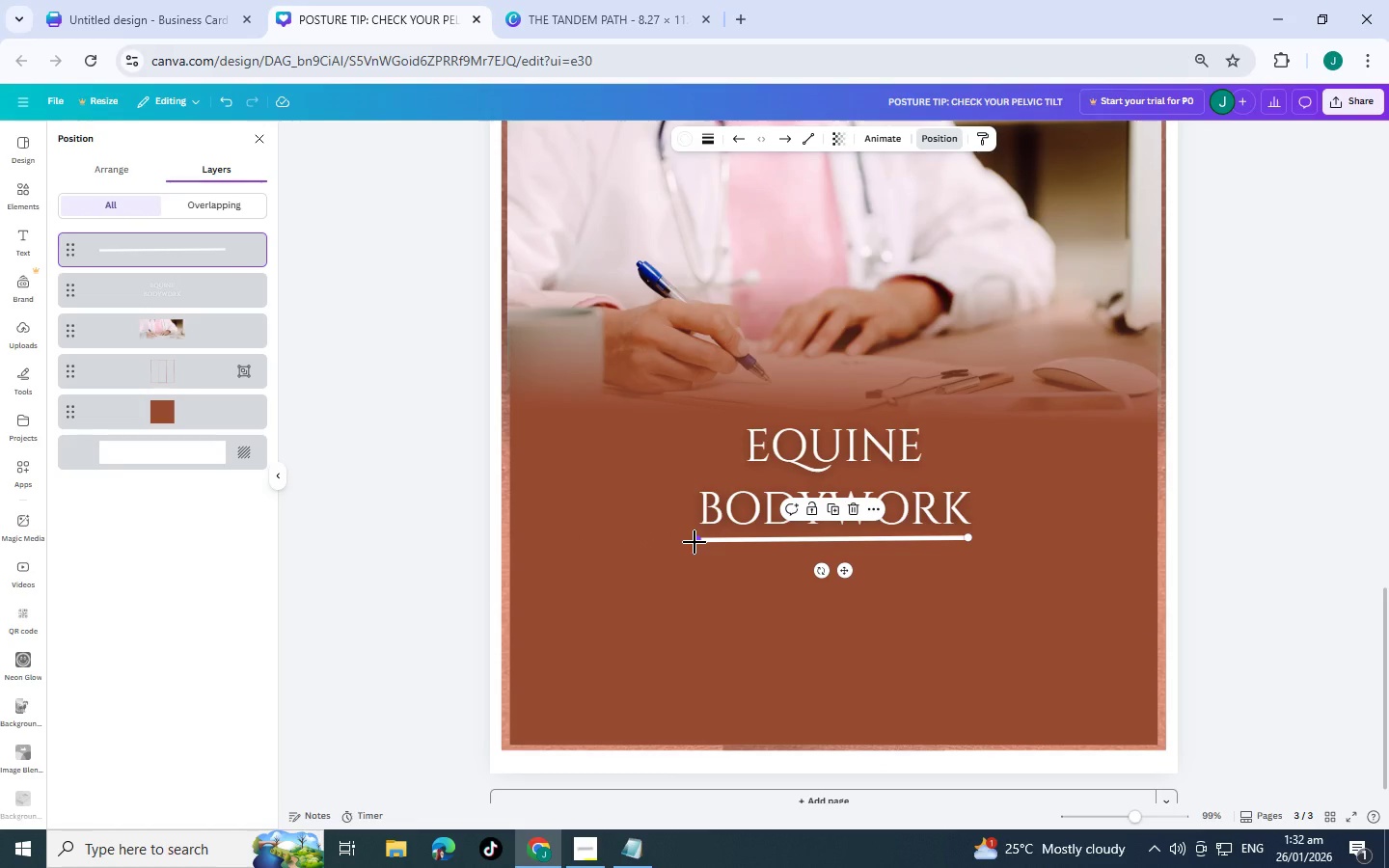 
left_click([741, 477])
 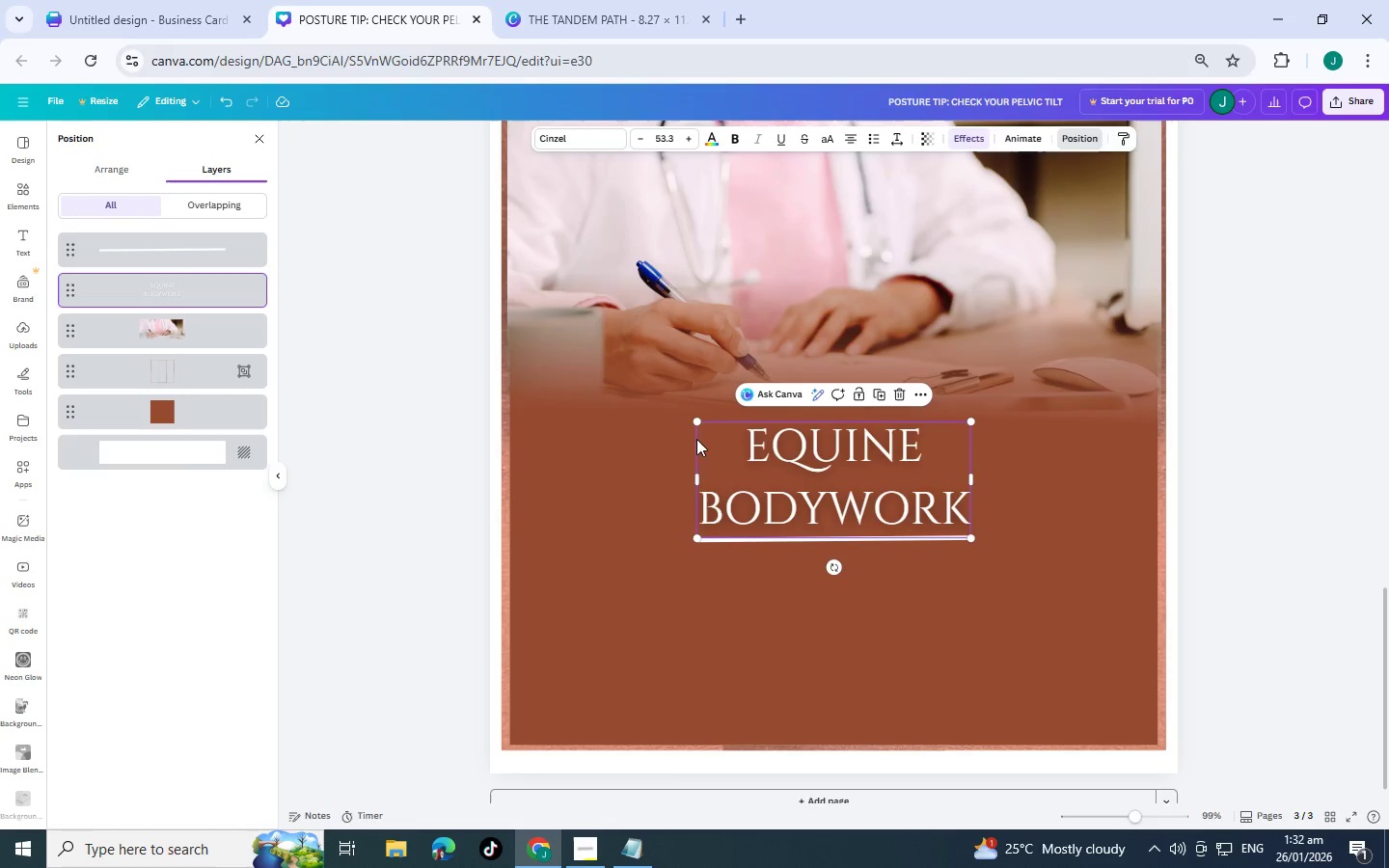 
left_click_drag(start_coordinate=[694, 426], to_coordinate=[604, 421])
 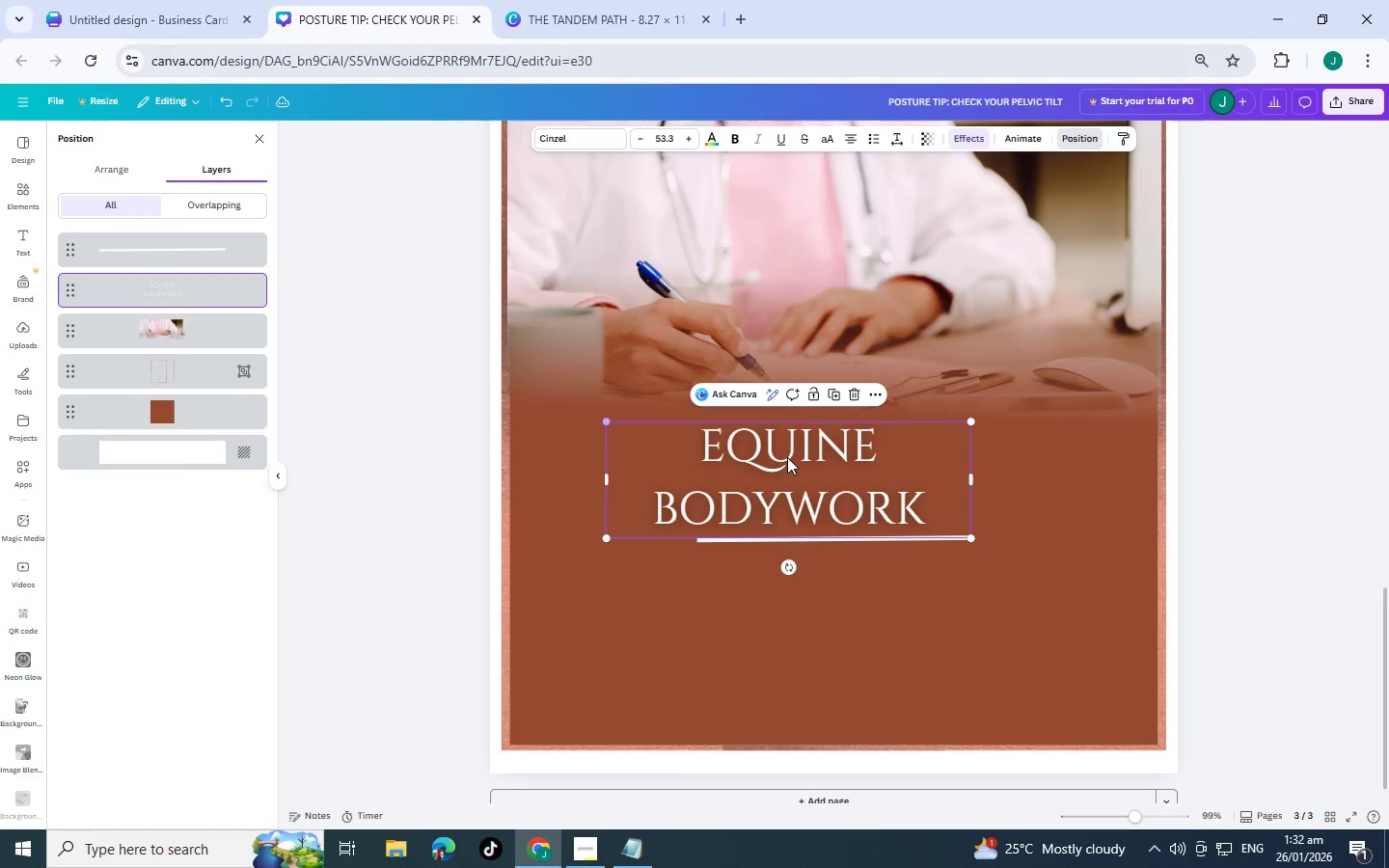 
left_click_drag(start_coordinate=[787, 457], to_coordinate=[831, 455])
 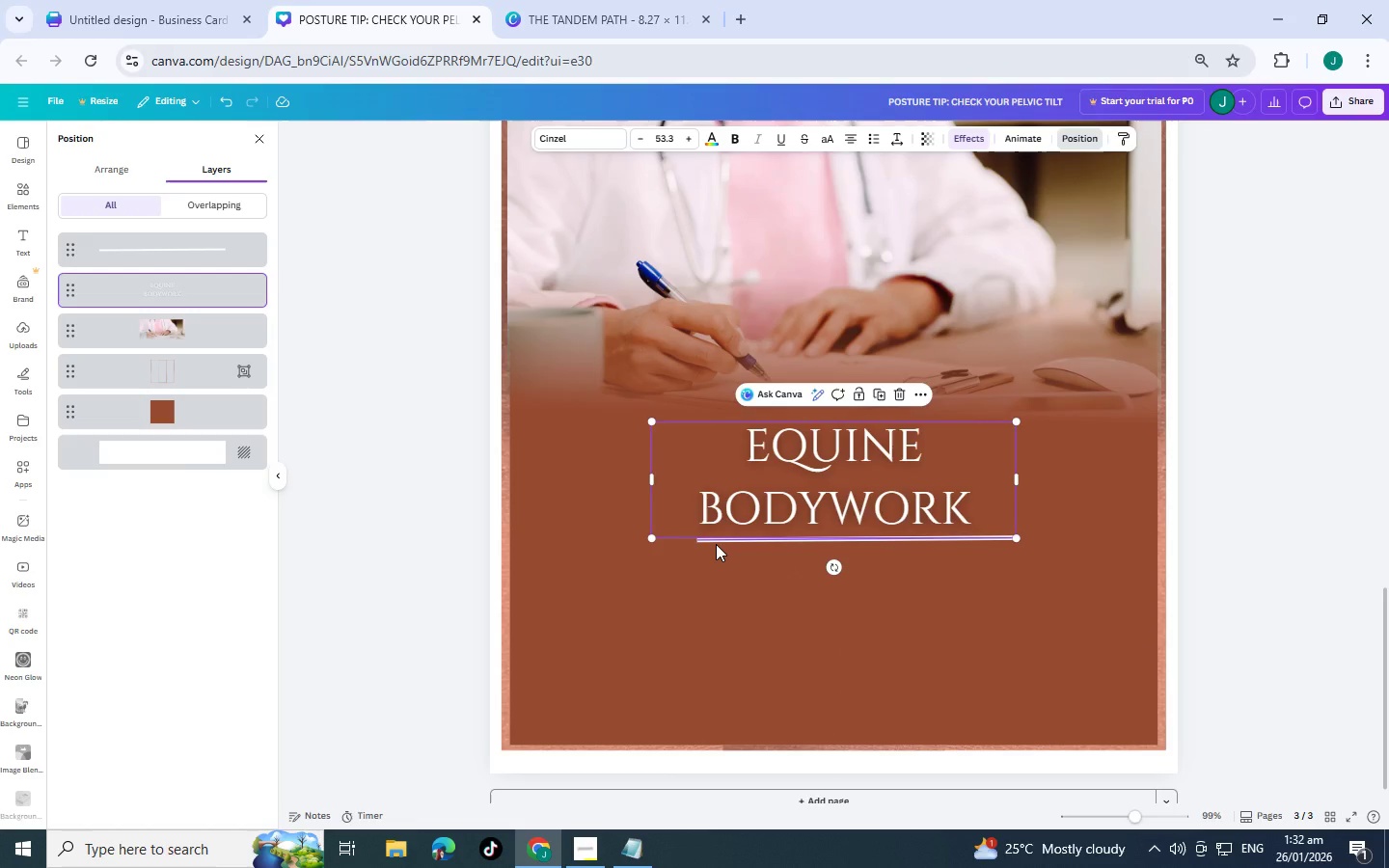 
left_click([716, 544])
 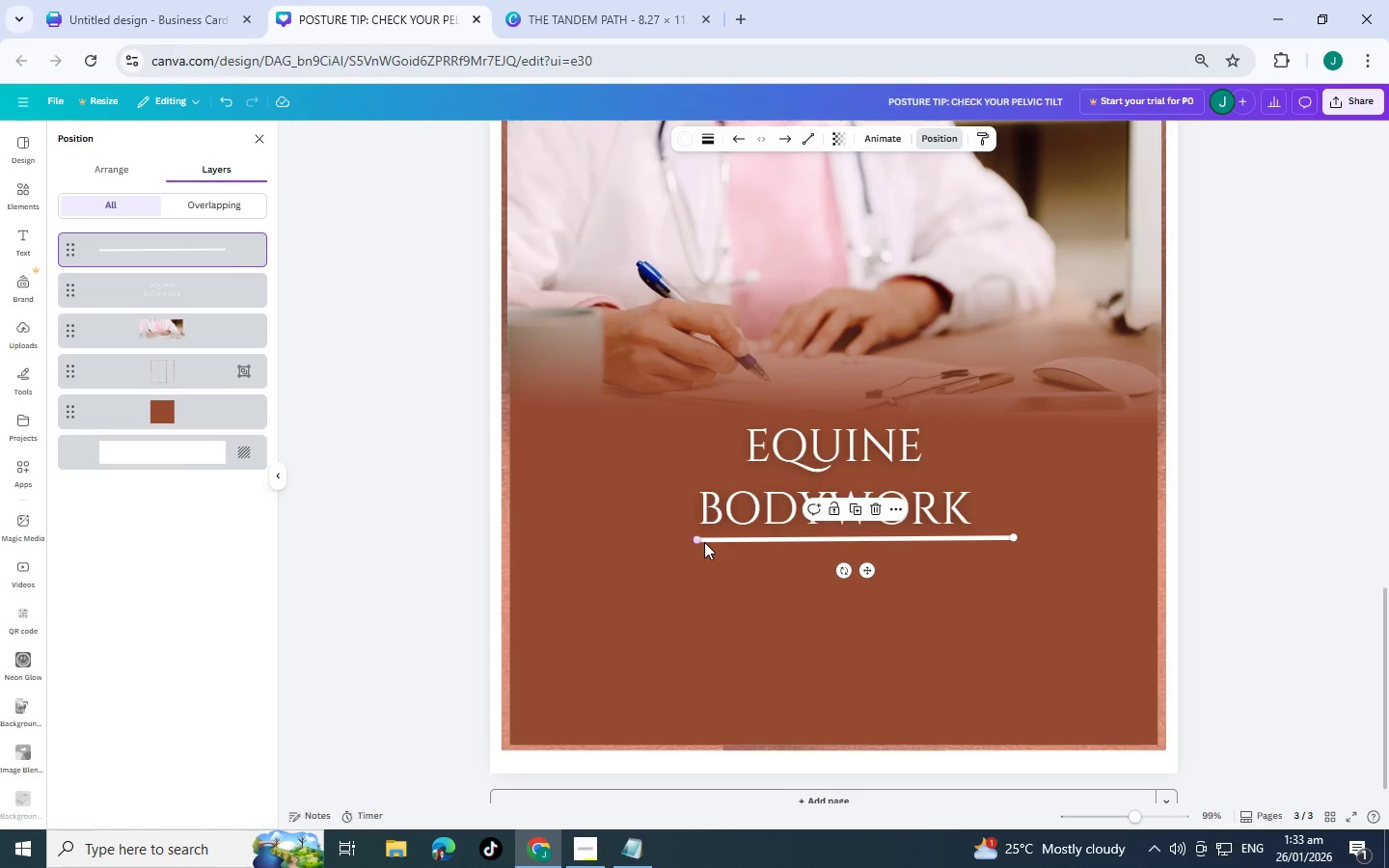 
left_click_drag(start_coordinate=[698, 541], to_coordinate=[662, 537])
 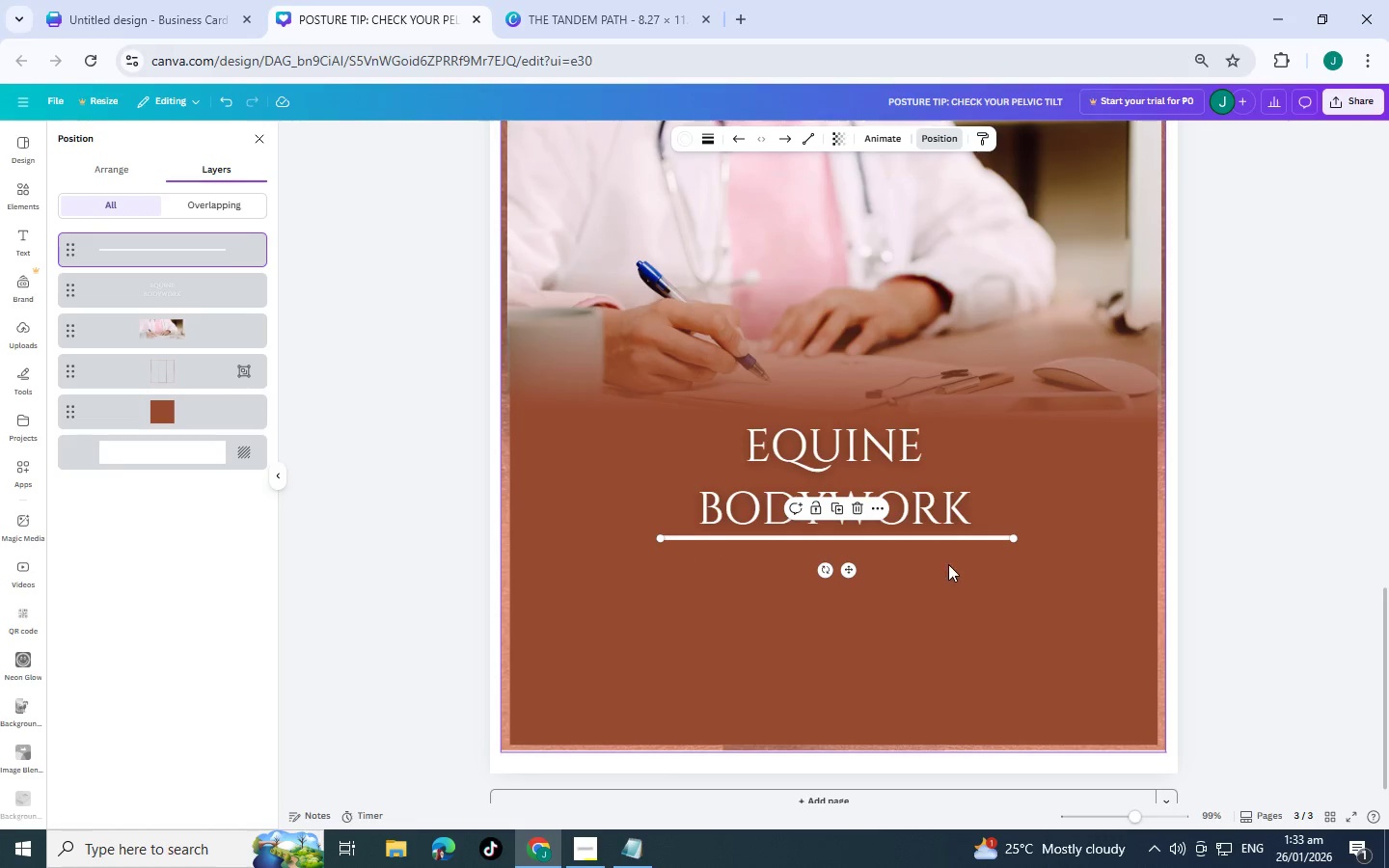 
left_click([1008, 585])
 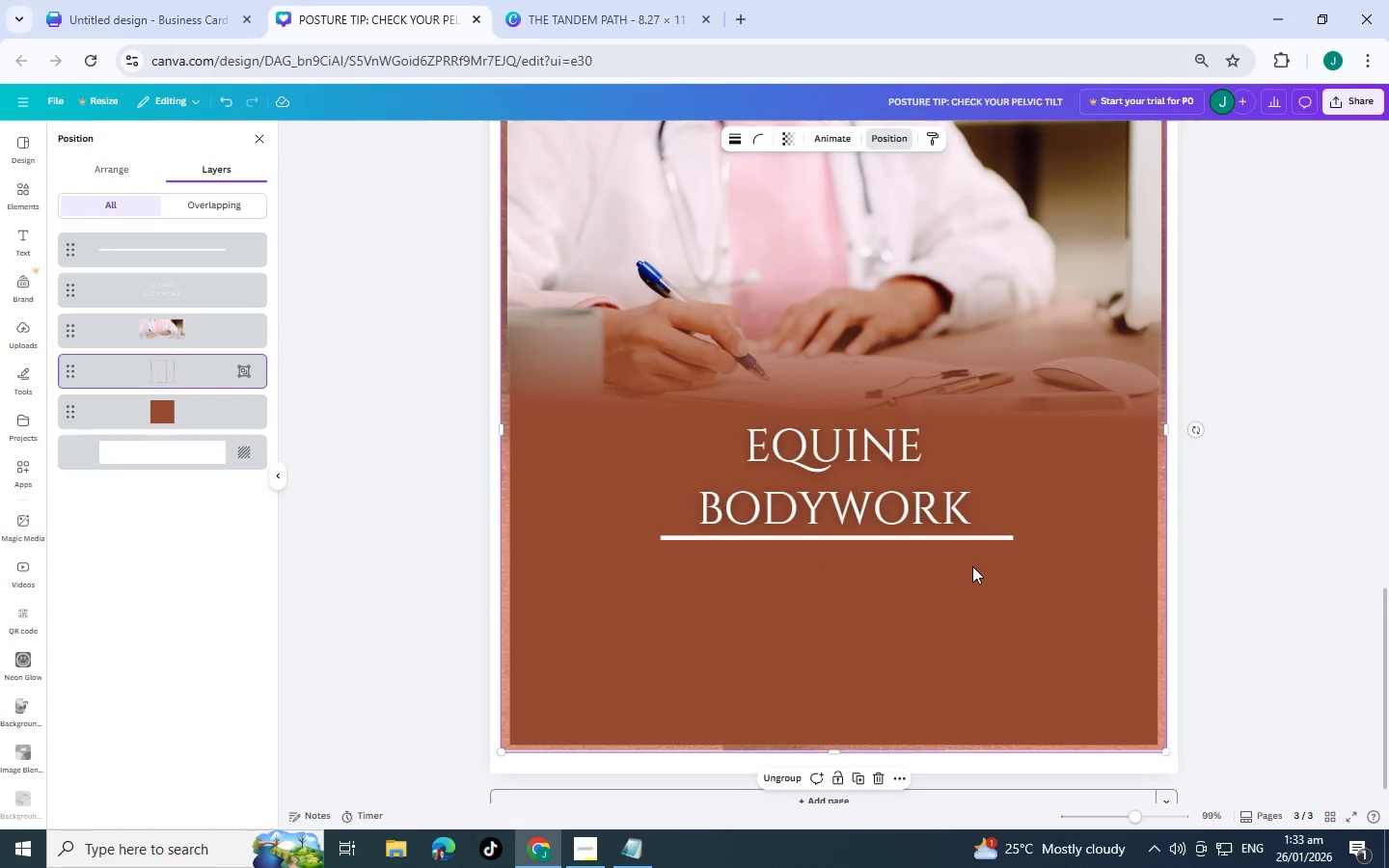 
scroll: coordinate [971, 566], scroll_direction: down, amount: 1.0
 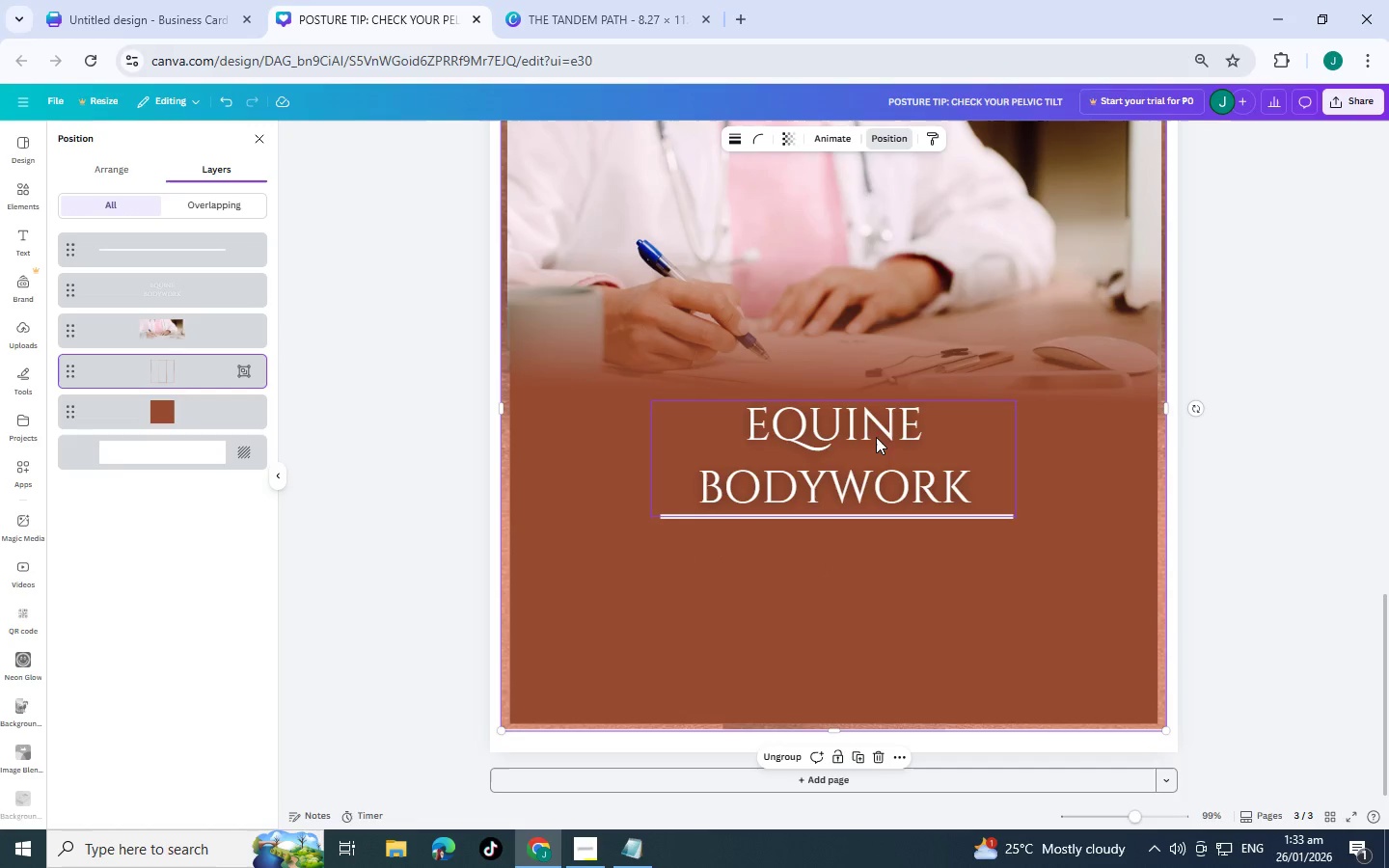 
left_click([836, 463])
 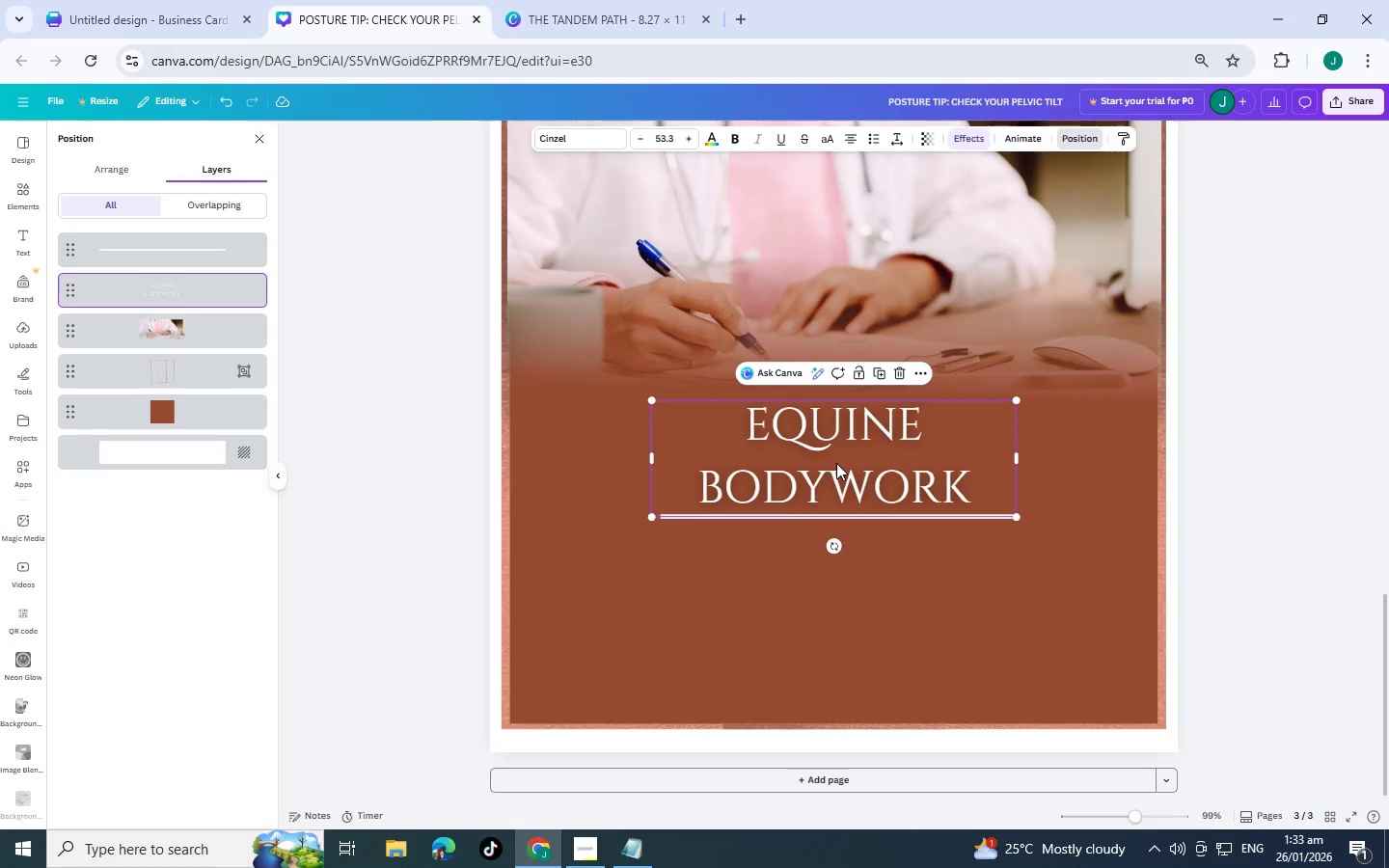 
hold_key(key=ControlLeft, duration=1.0)
 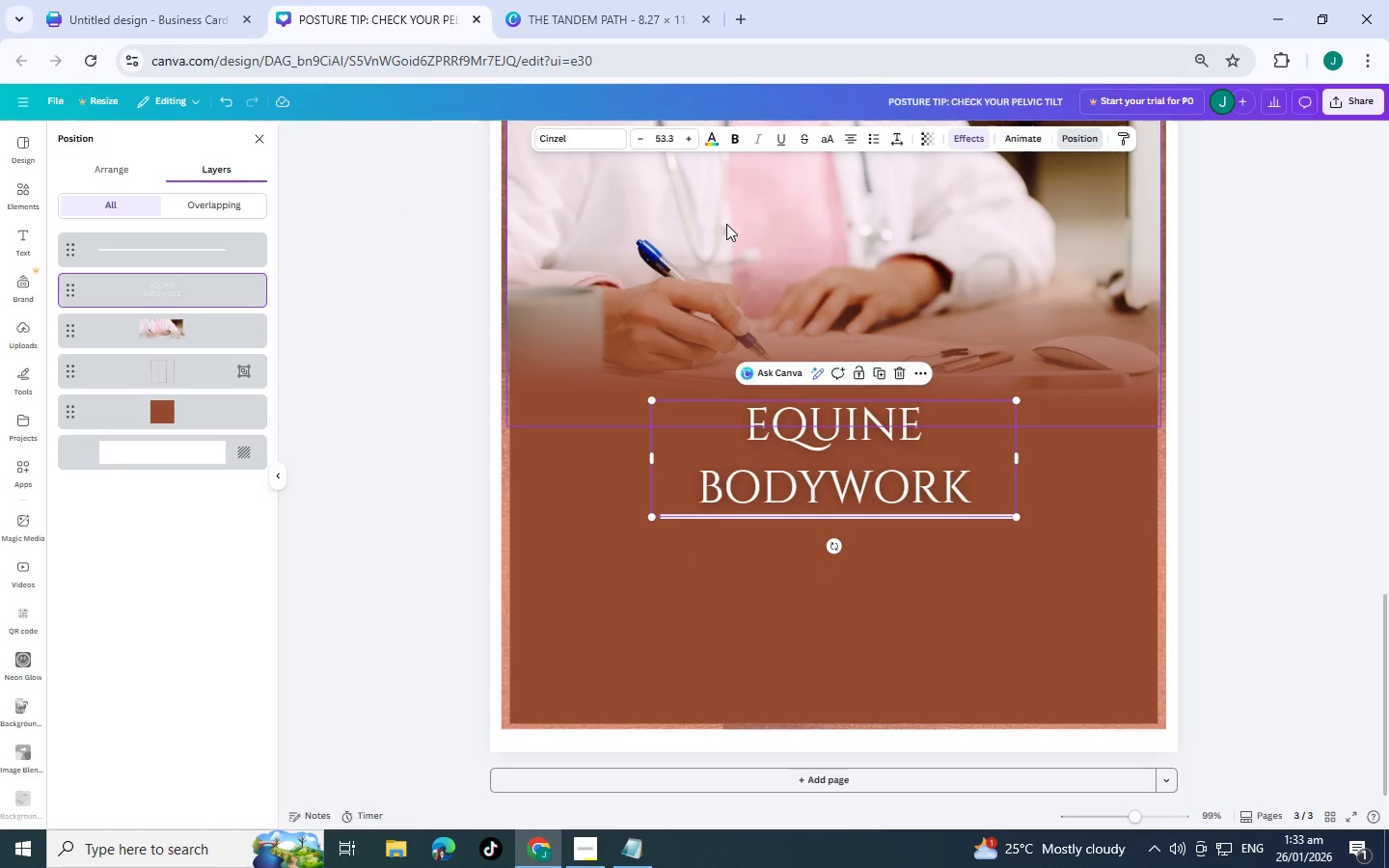 
hold_key(key=ControlLeft, duration=2.48)
scroll: coordinate [690, 541], scroll_direction: up, amount: 7.0
 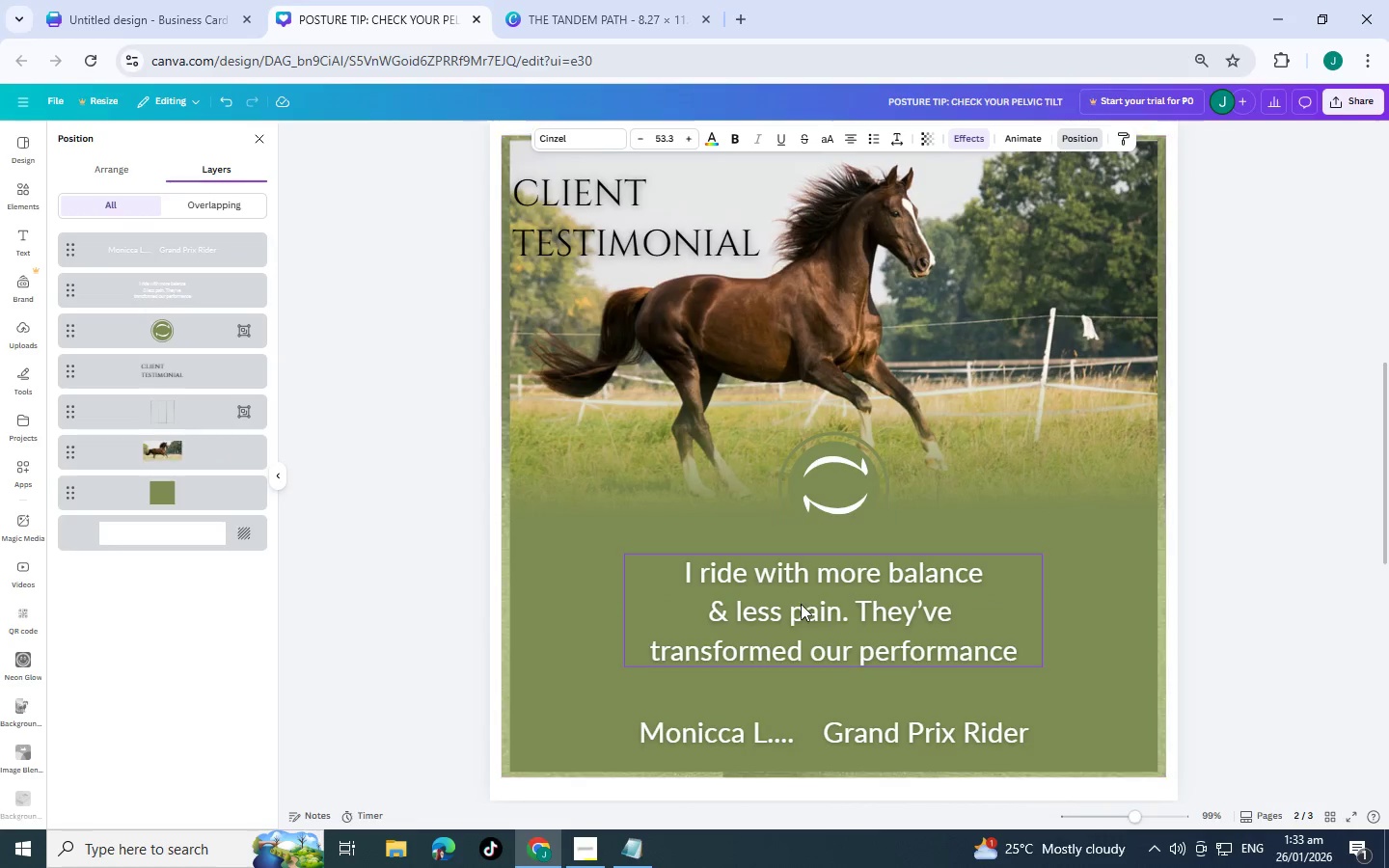 
left_click([801, 607])
 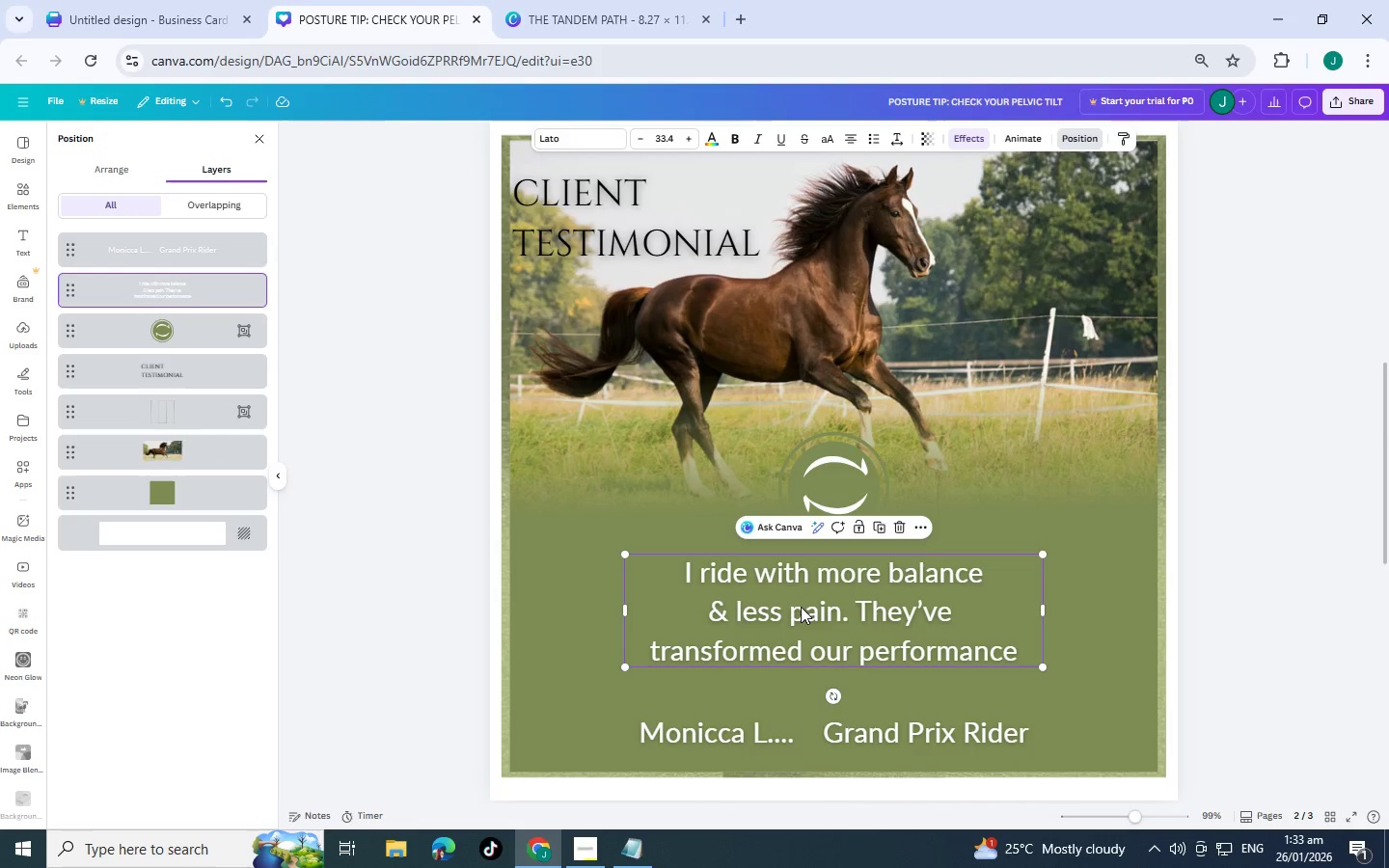 
key(Control+C)
 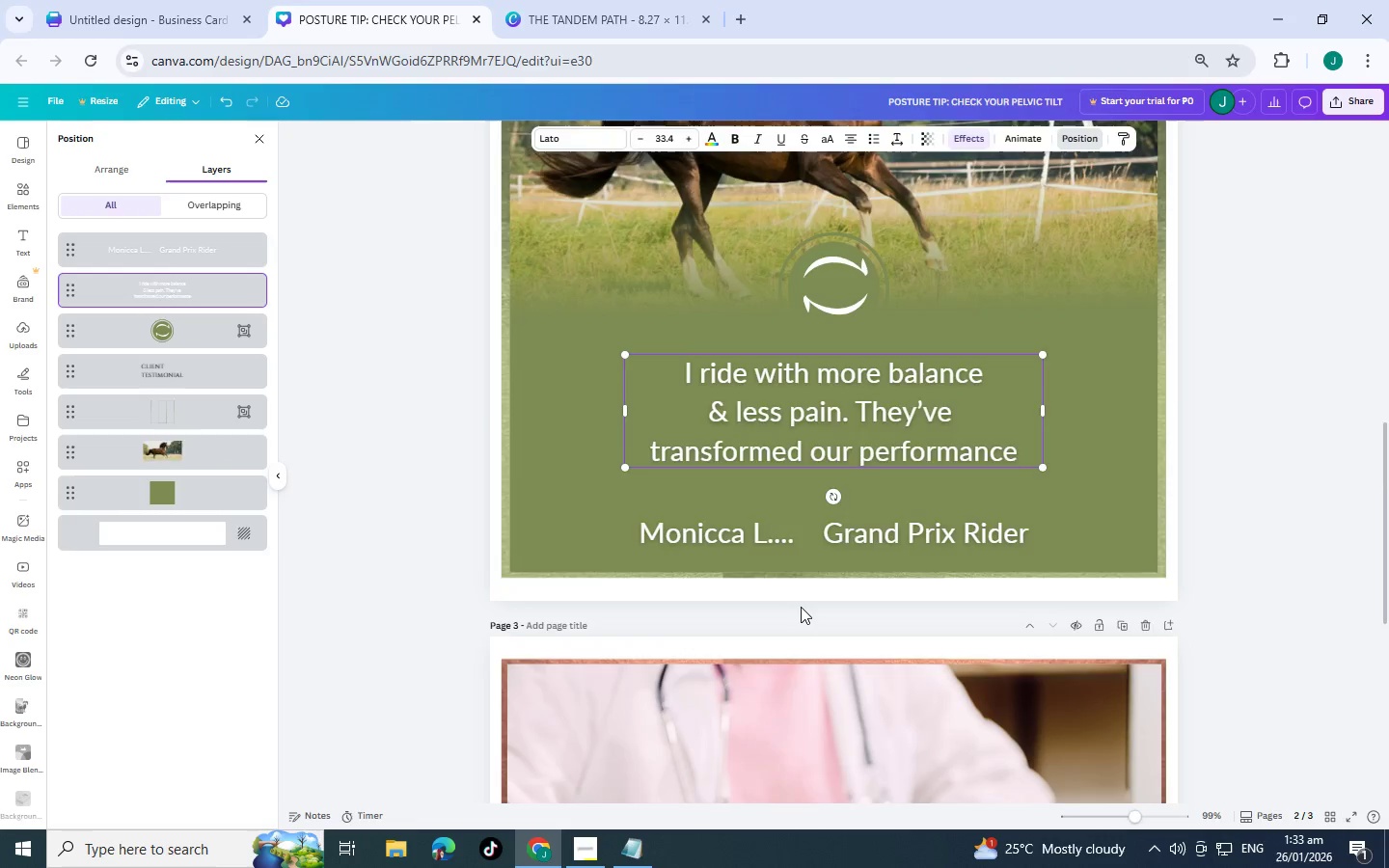 
key(Control+V)
 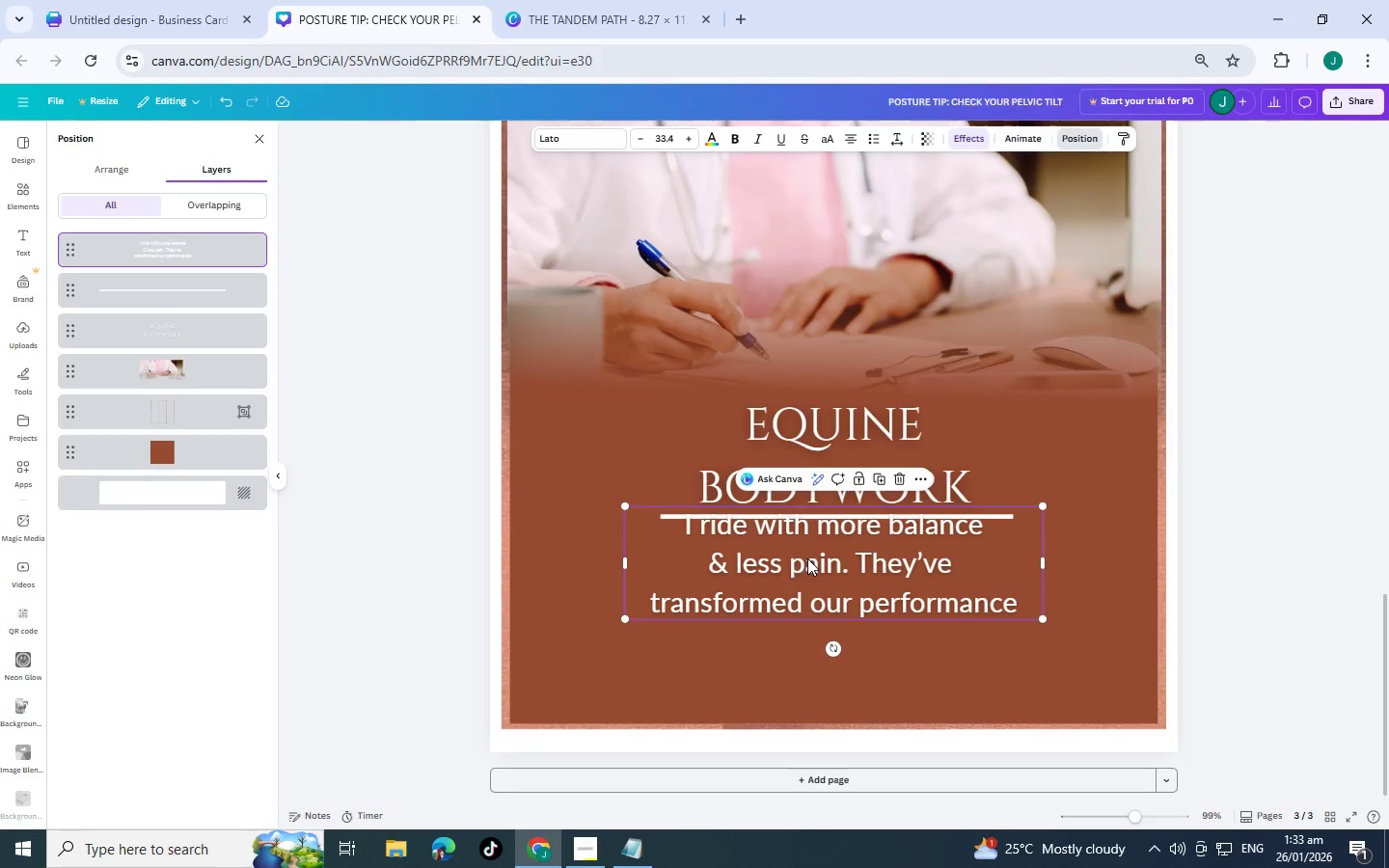 
scroll: coordinate [801, 607], scroll_direction: down, amount: 6.0
 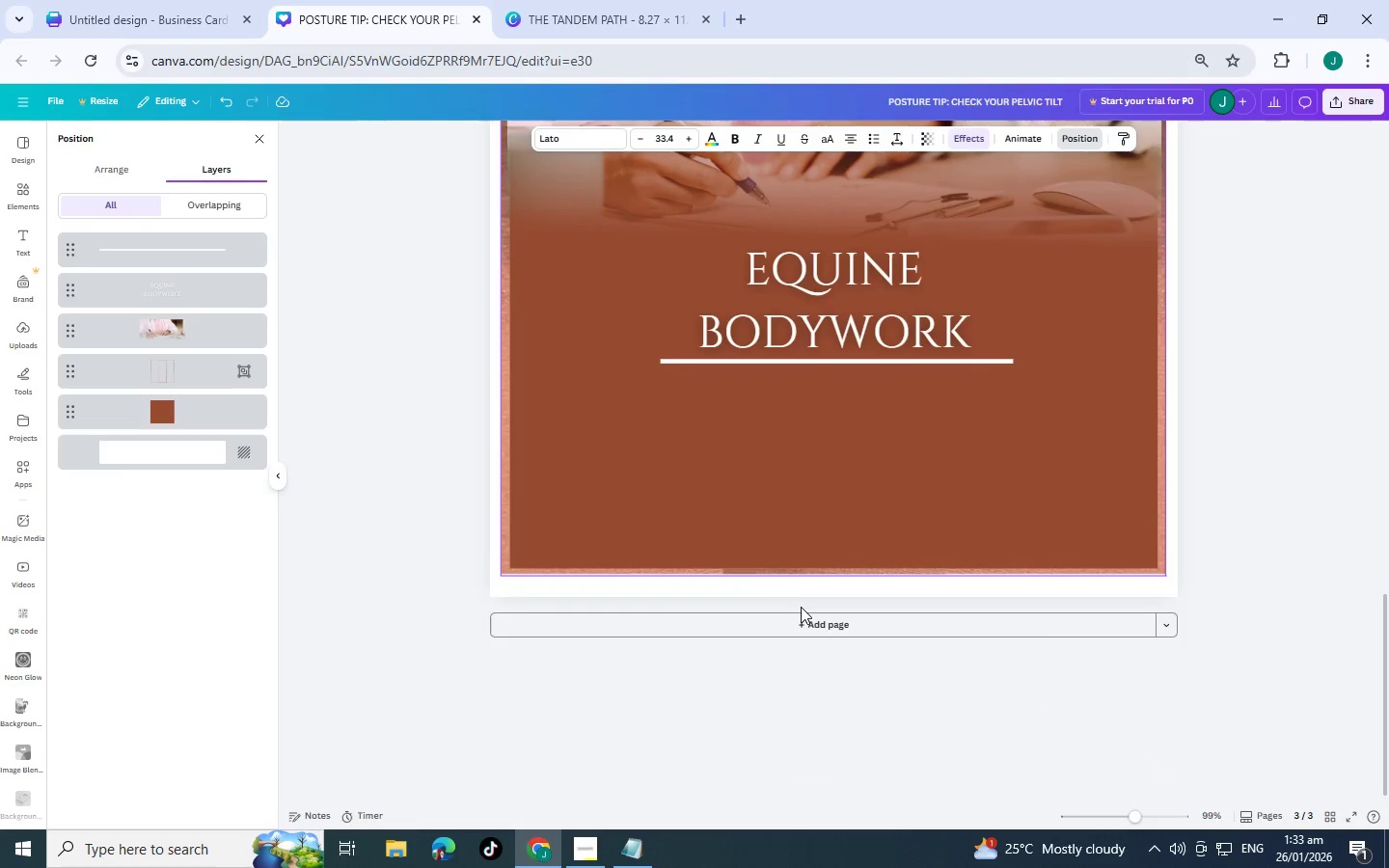 
left_click_drag(start_coordinate=[828, 590], to_coordinate=[828, 623])
 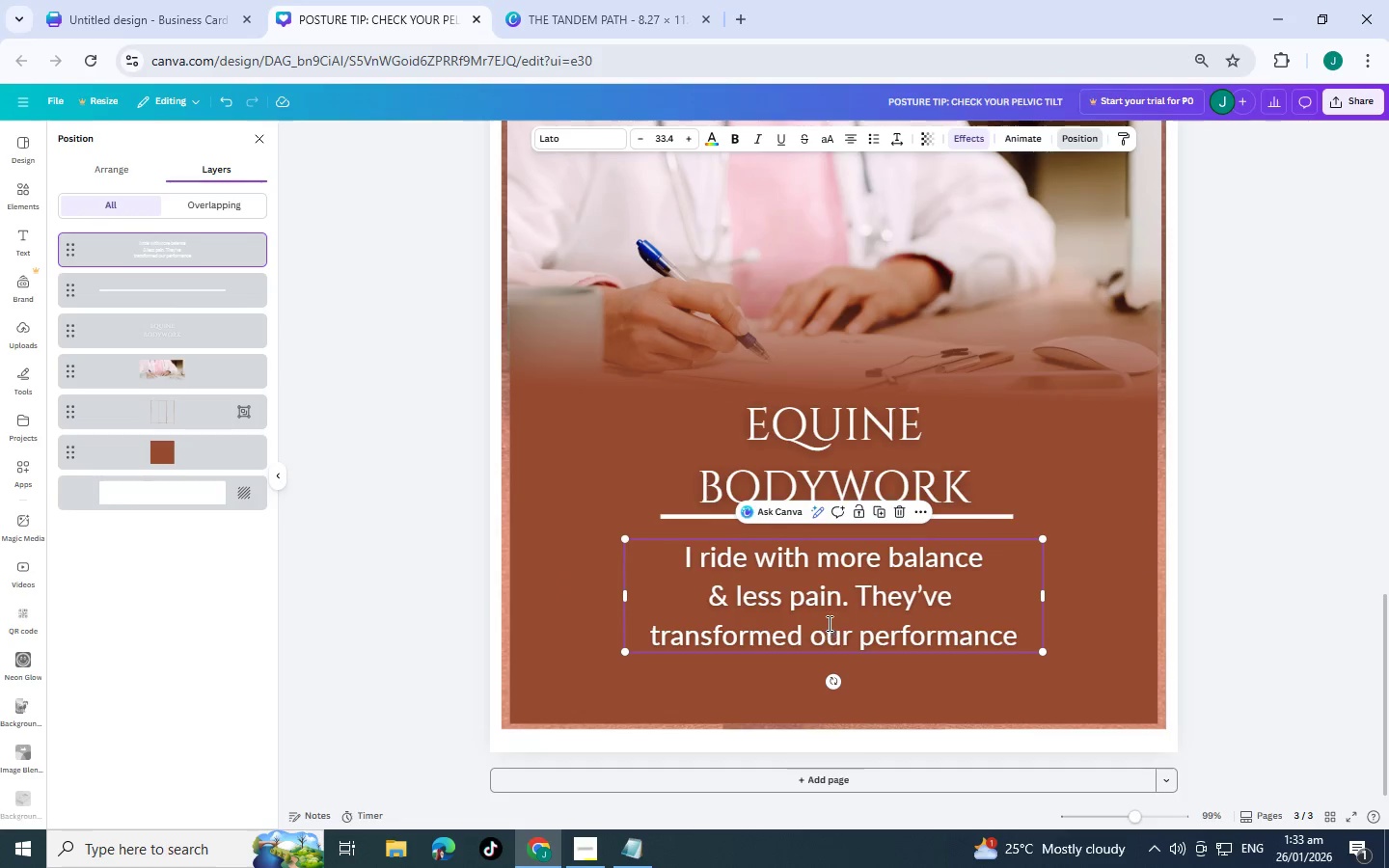 
double_click([828, 623])
 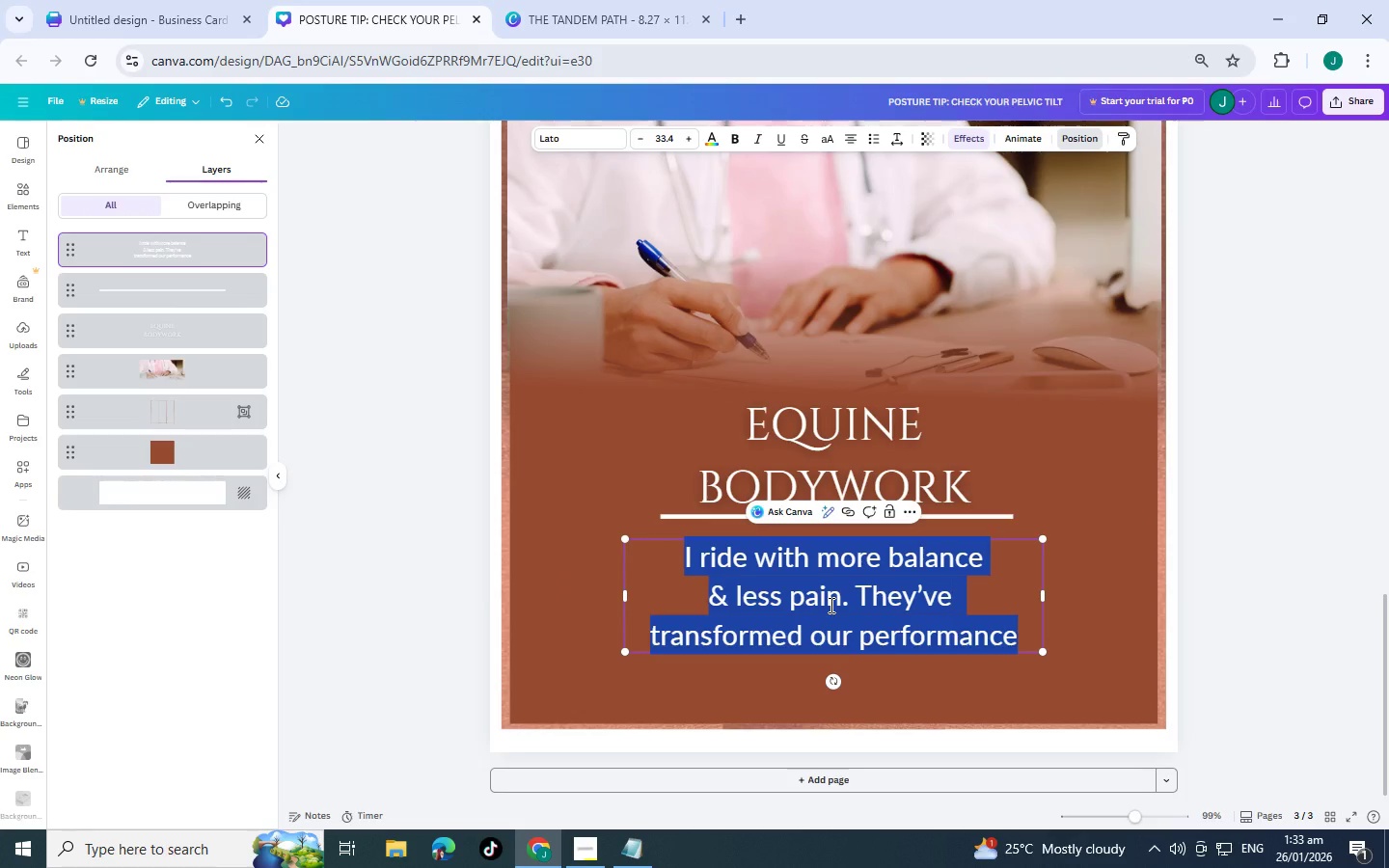 
type(Targeted)
key(Backspace)
key(Backspace)
key(Backspace)
type(ied )
key(Backspace)
key(Backspace)
key(Backspace)
key(Backspace)
type(ted Therapies for )
key(Backspace)
 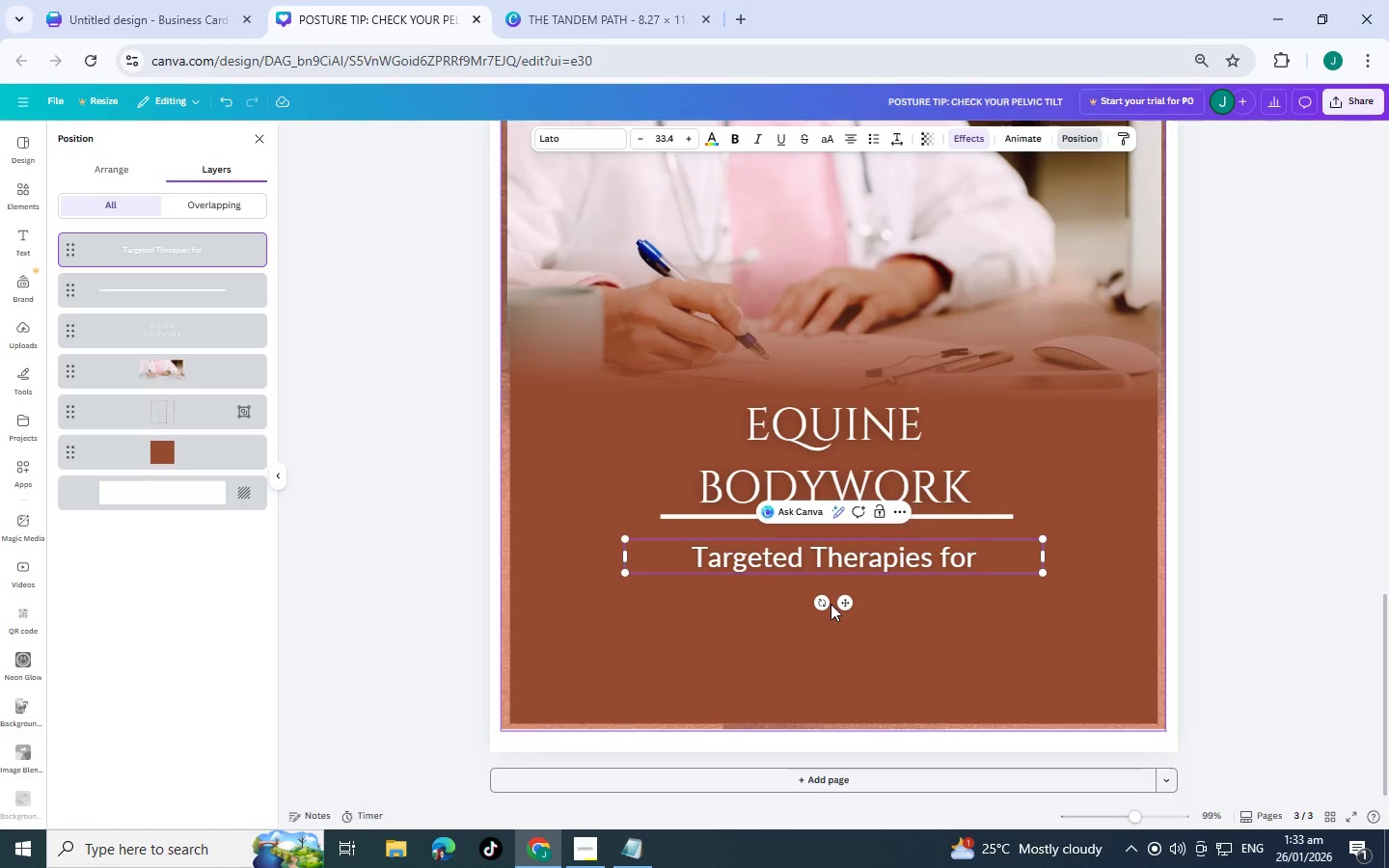 
 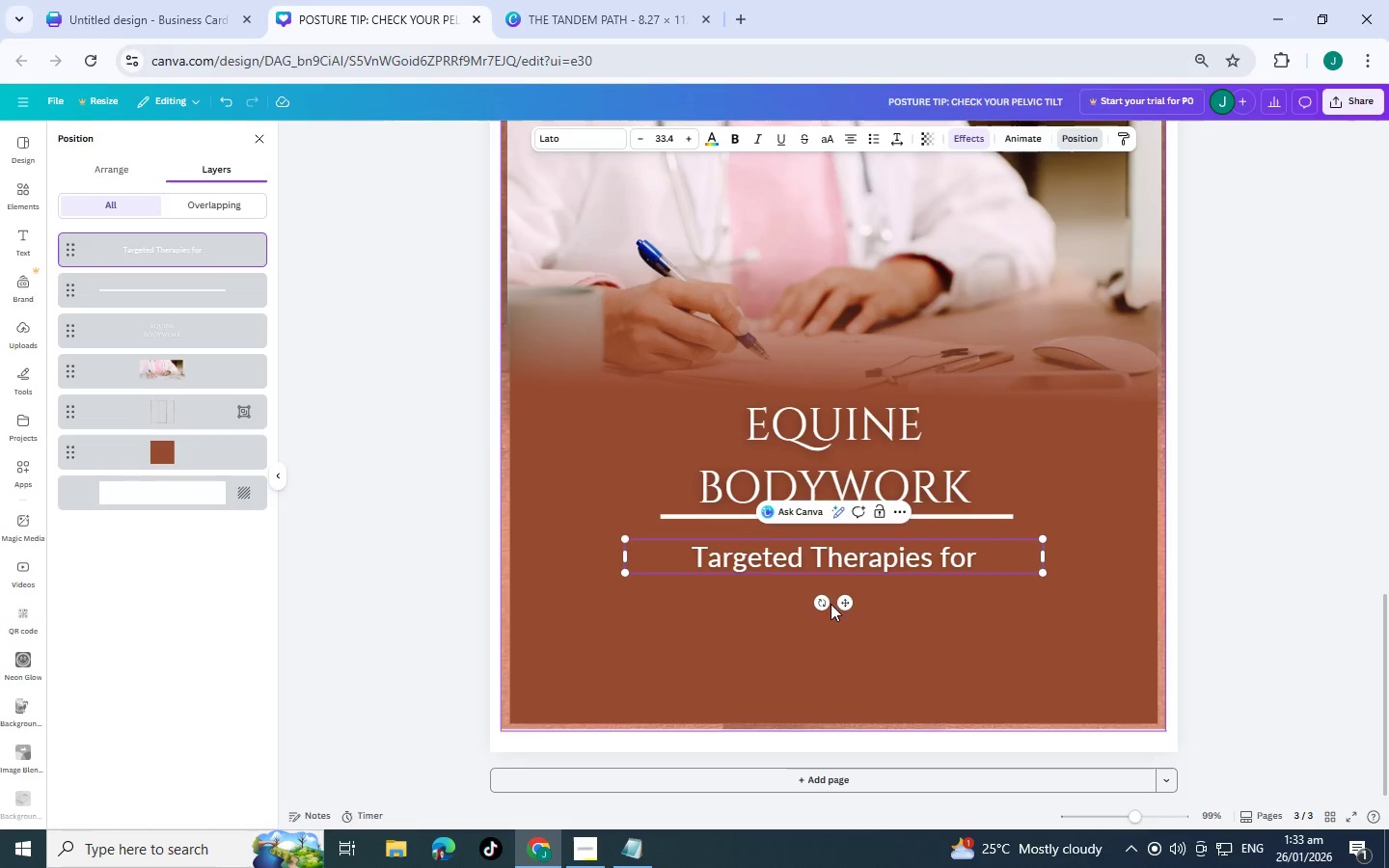 
key(Enter)
 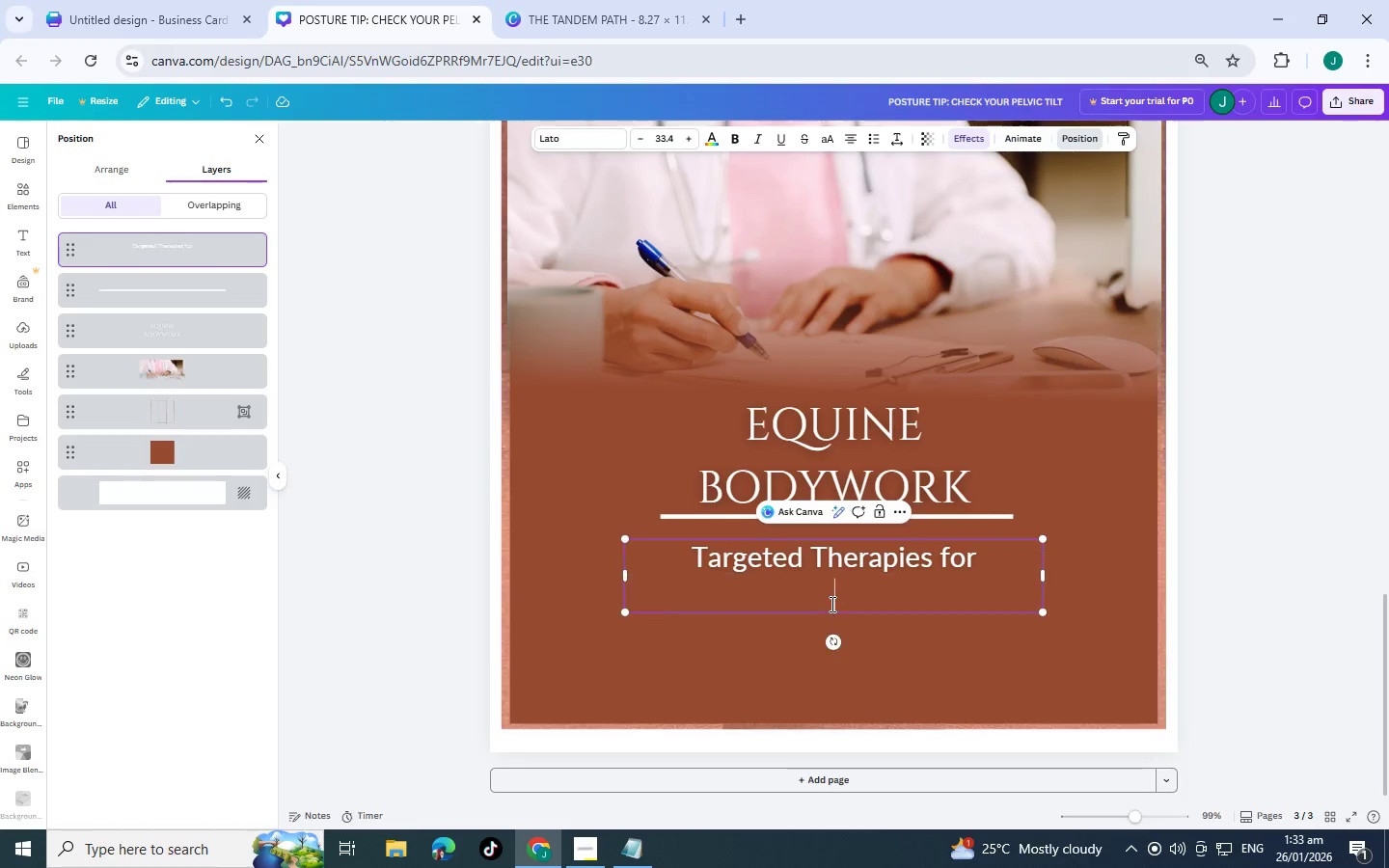 
type(Peakj)
key(Backspace)
type( Performance)
 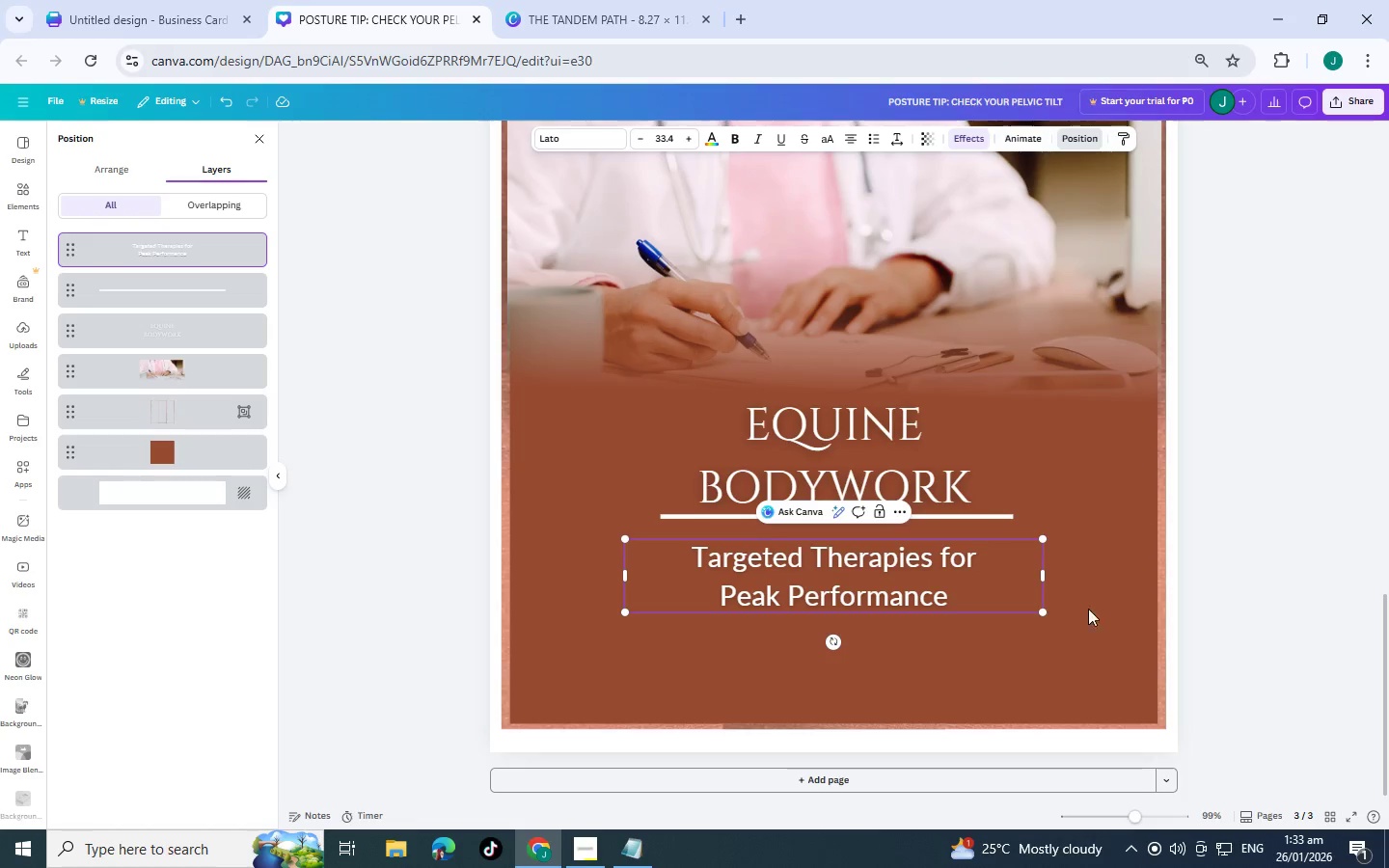 
left_click([1110, 581])
 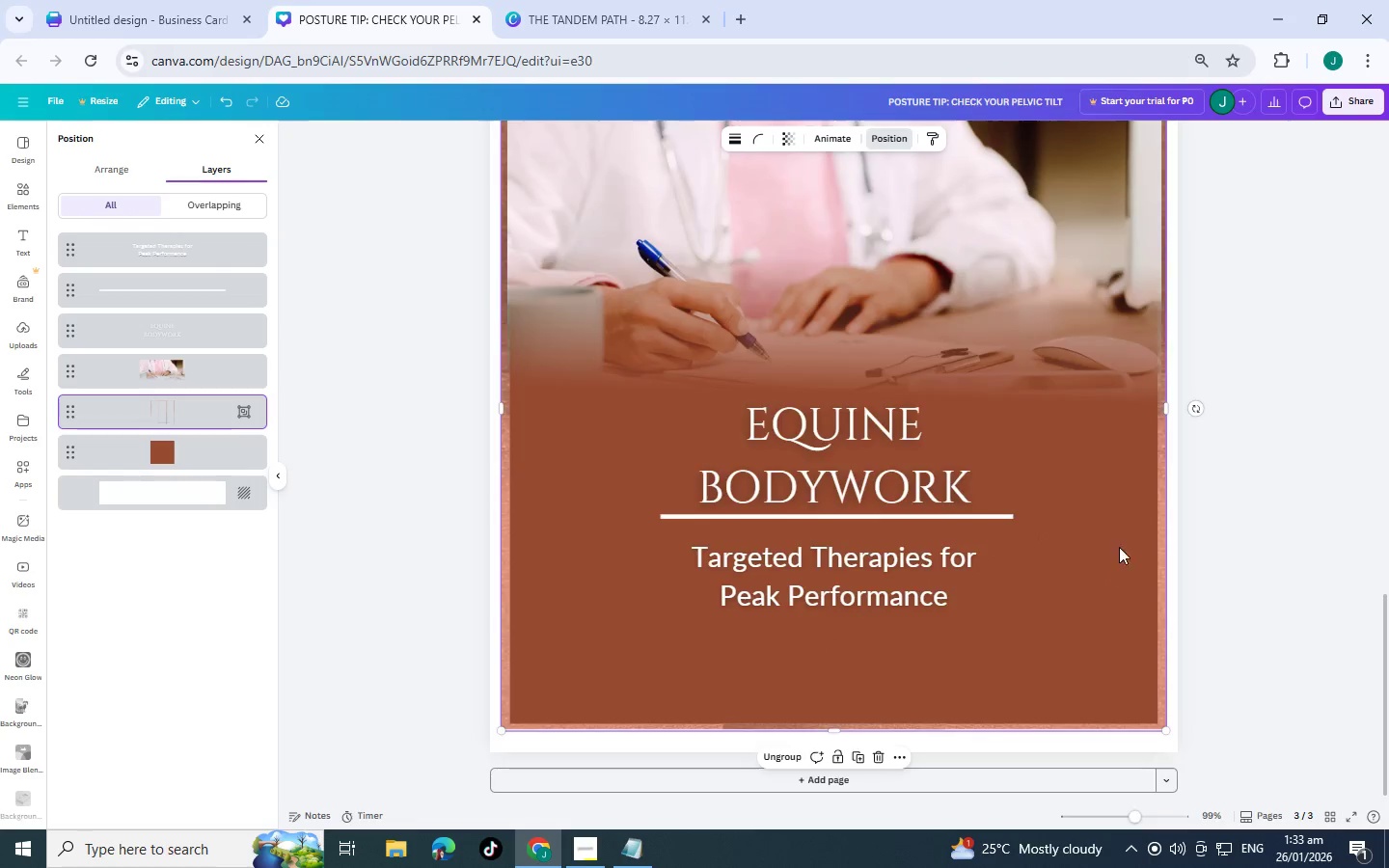 
scroll: coordinate [906, 500], scroll_direction: up, amount: 9.0
 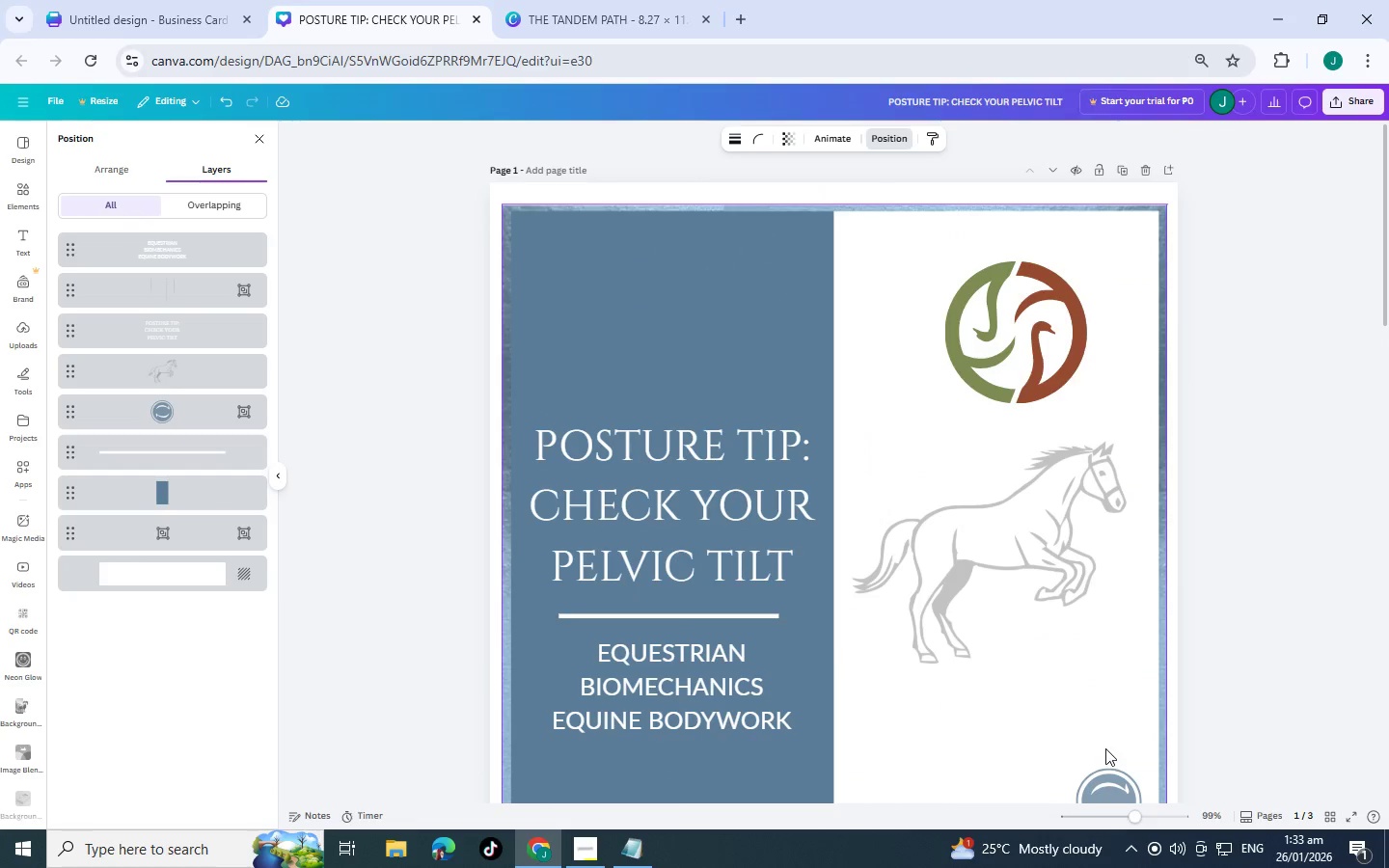 
scroll: coordinate [1104, 750], scroll_direction: down, amount: 2.0
 